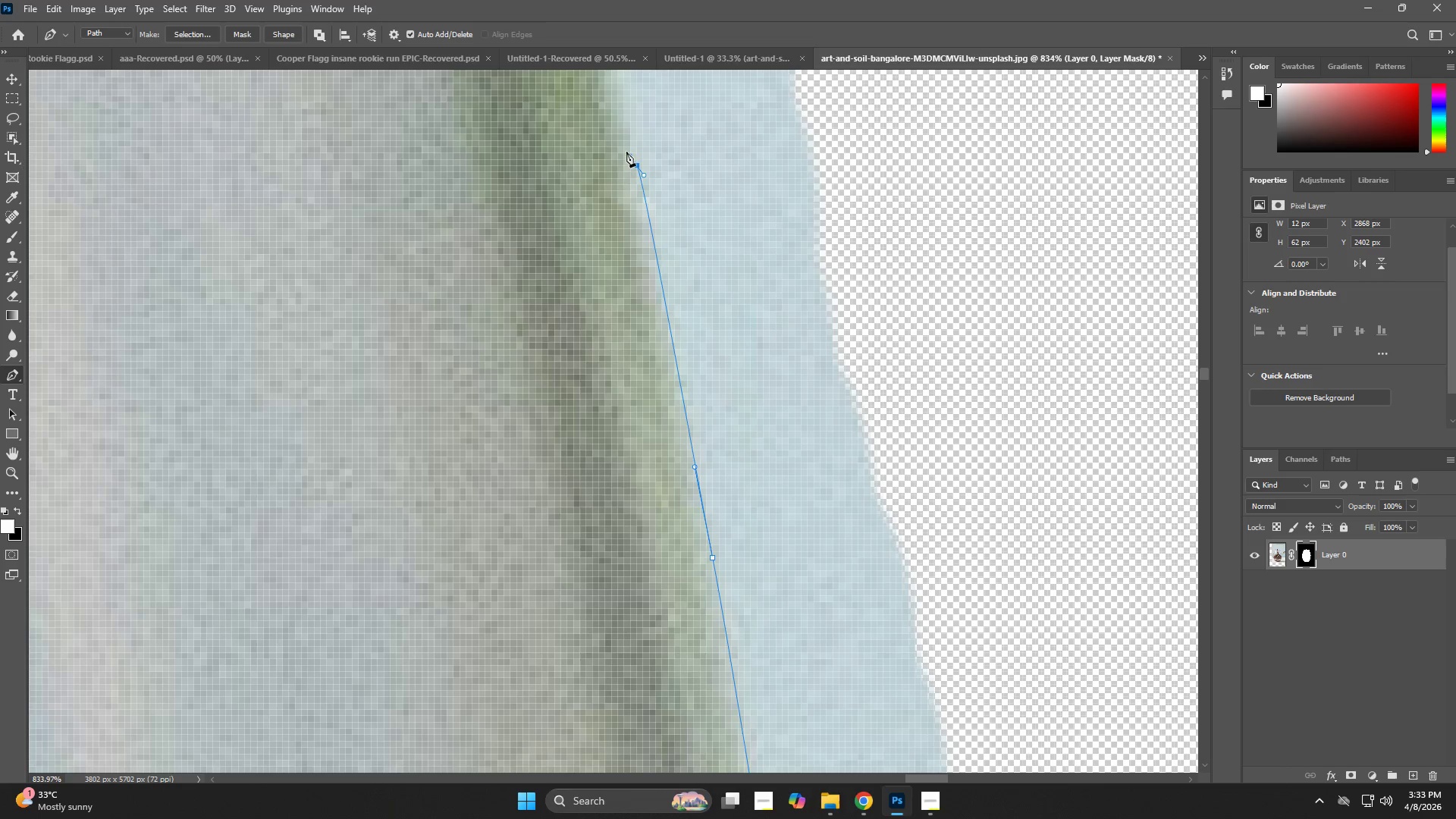 
hold_key(key=Space, duration=0.45)
 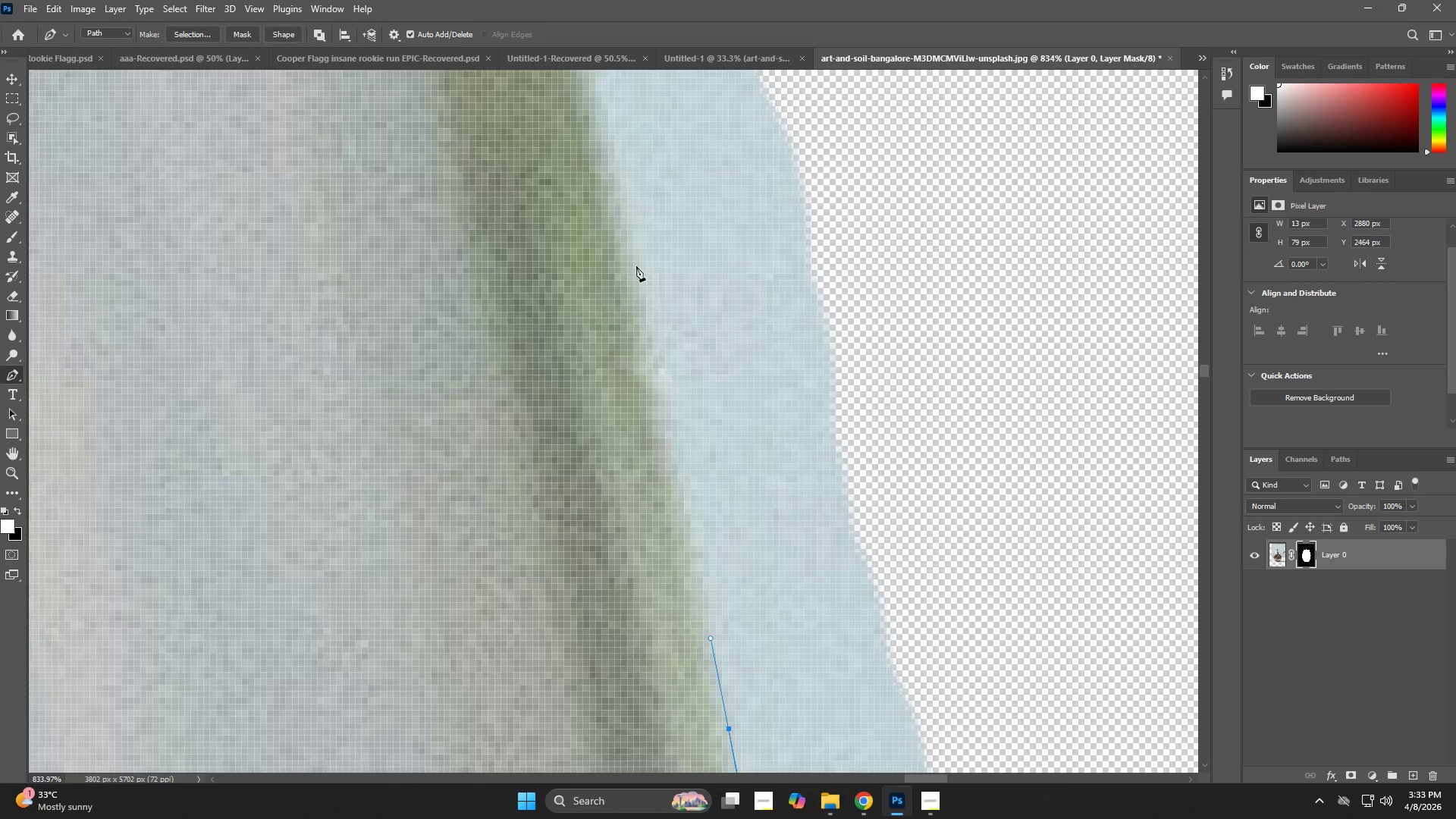 
left_click_drag(start_coordinate=[626, 152], to_coordinate=[642, 294])
 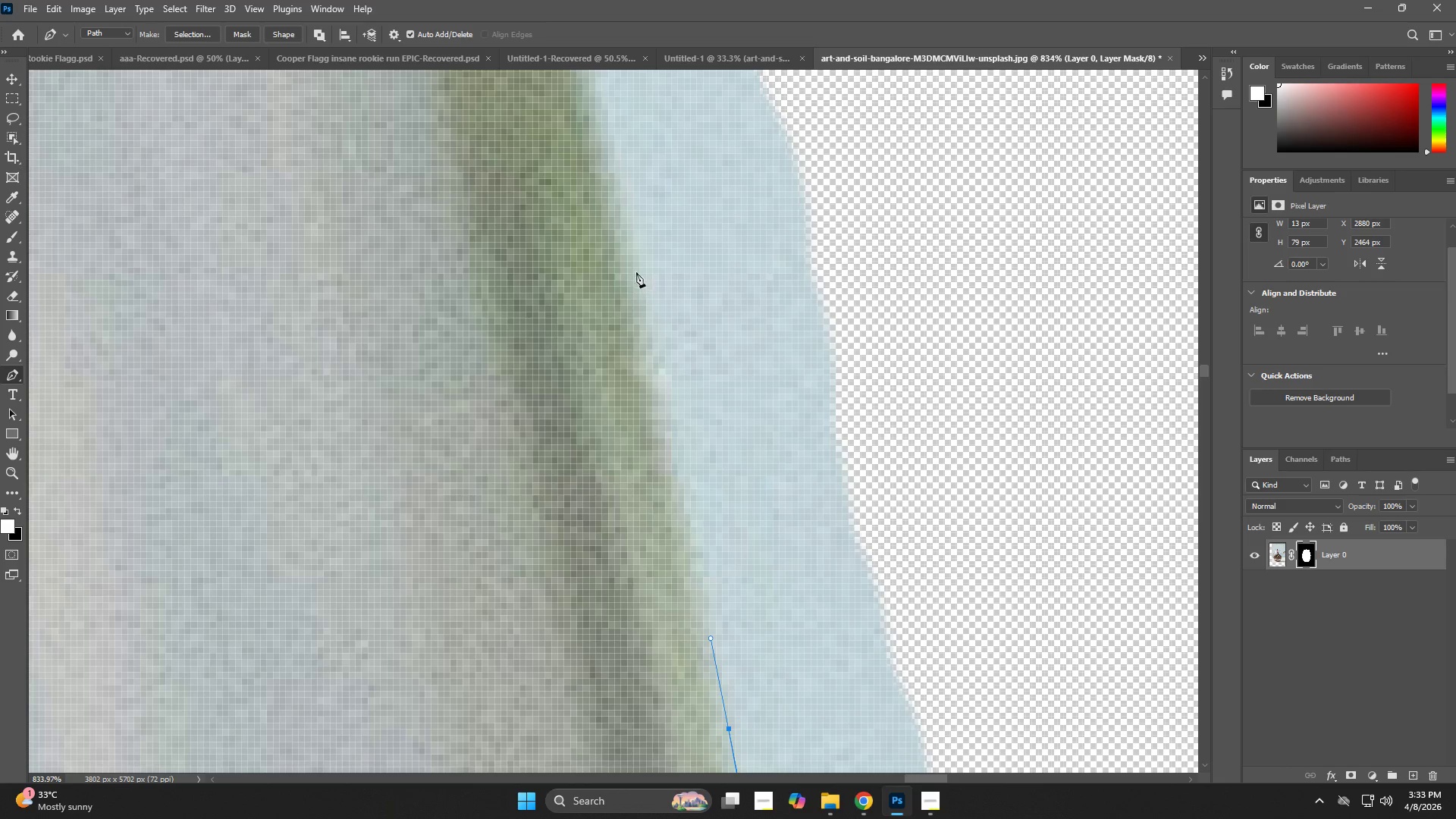 
key(Control+ControlLeft)
 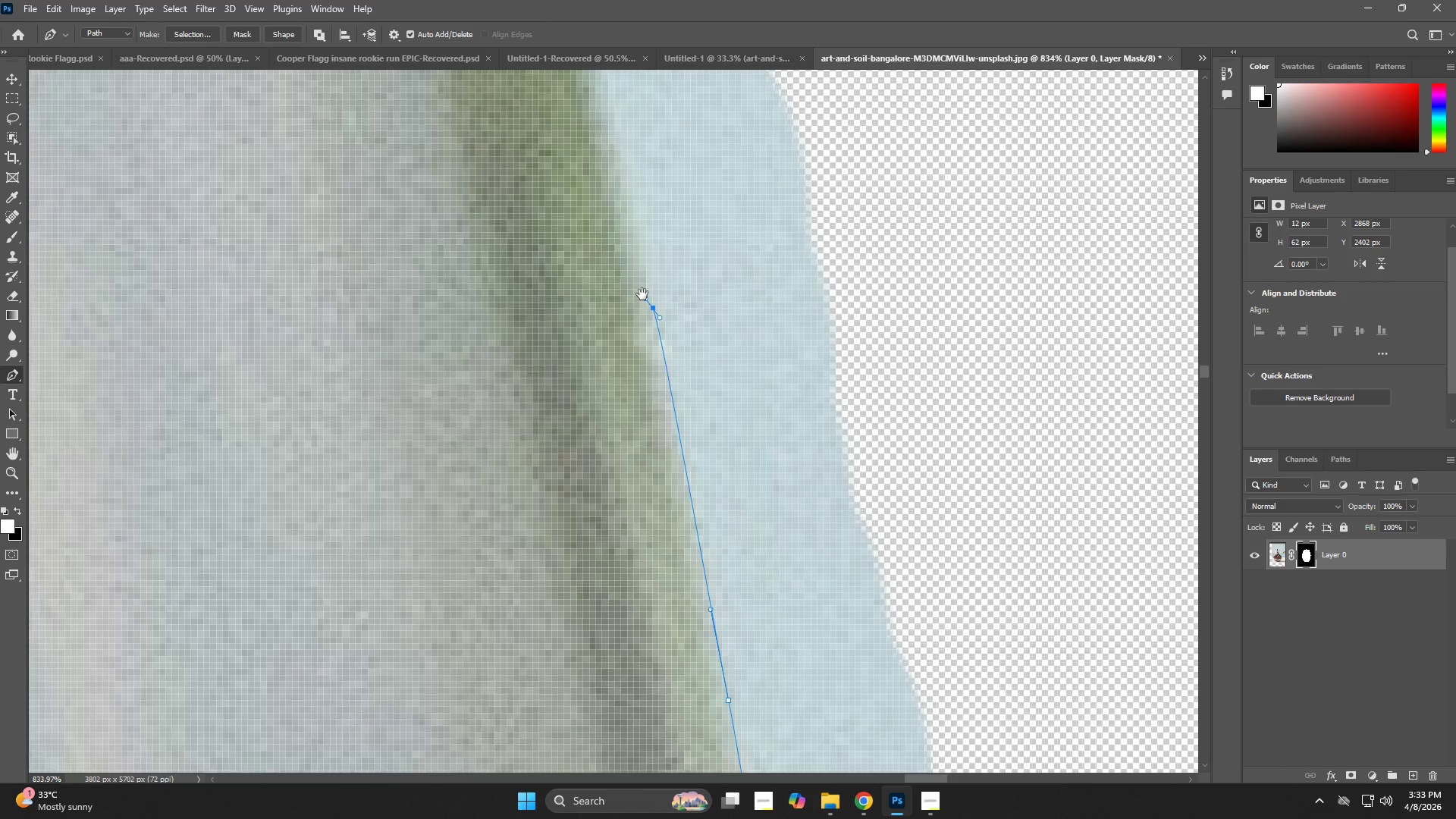 
key(Control+Z)
 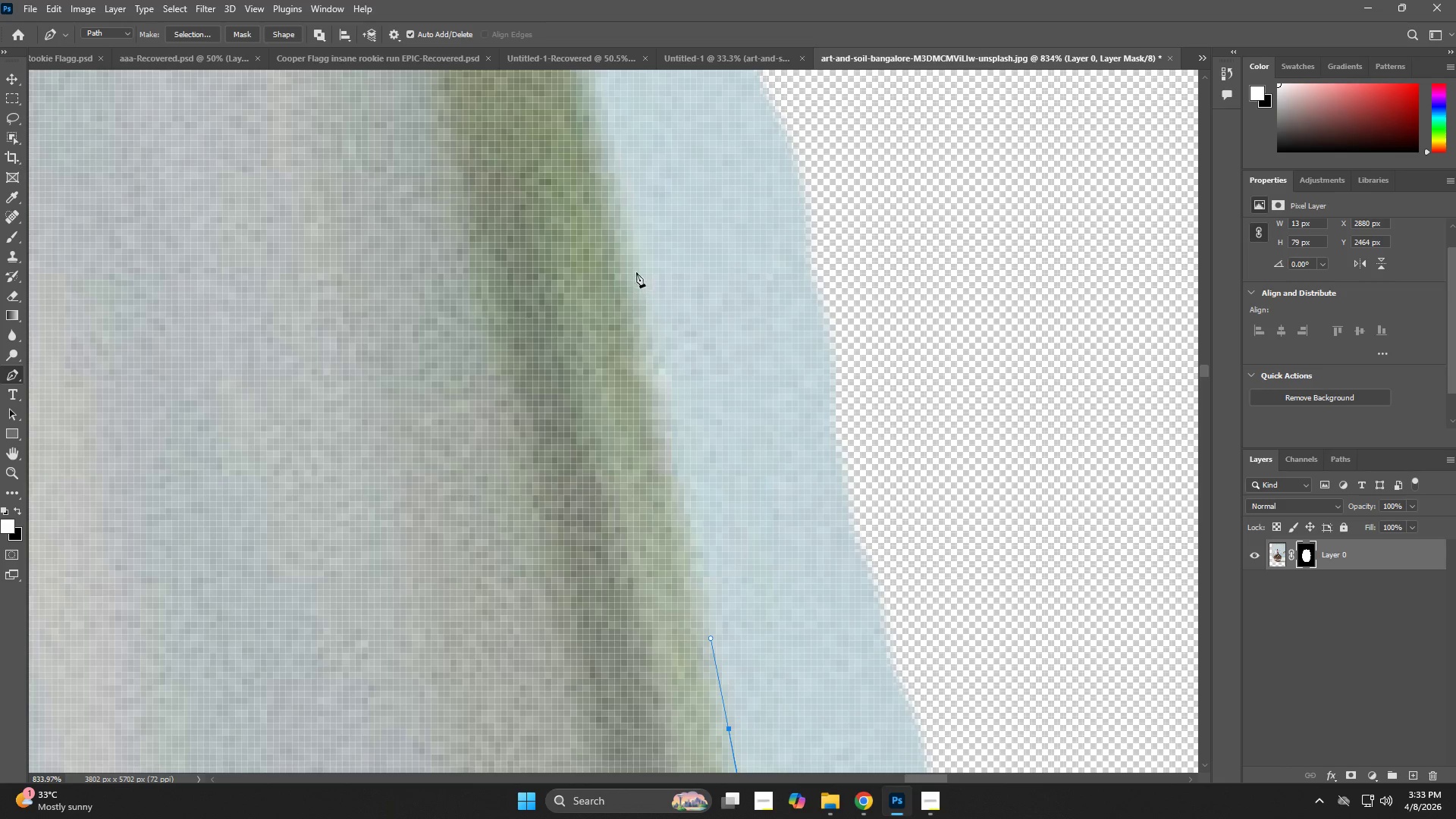 
left_click_drag(start_coordinate=[636, 261], to_coordinate=[623, 204])
 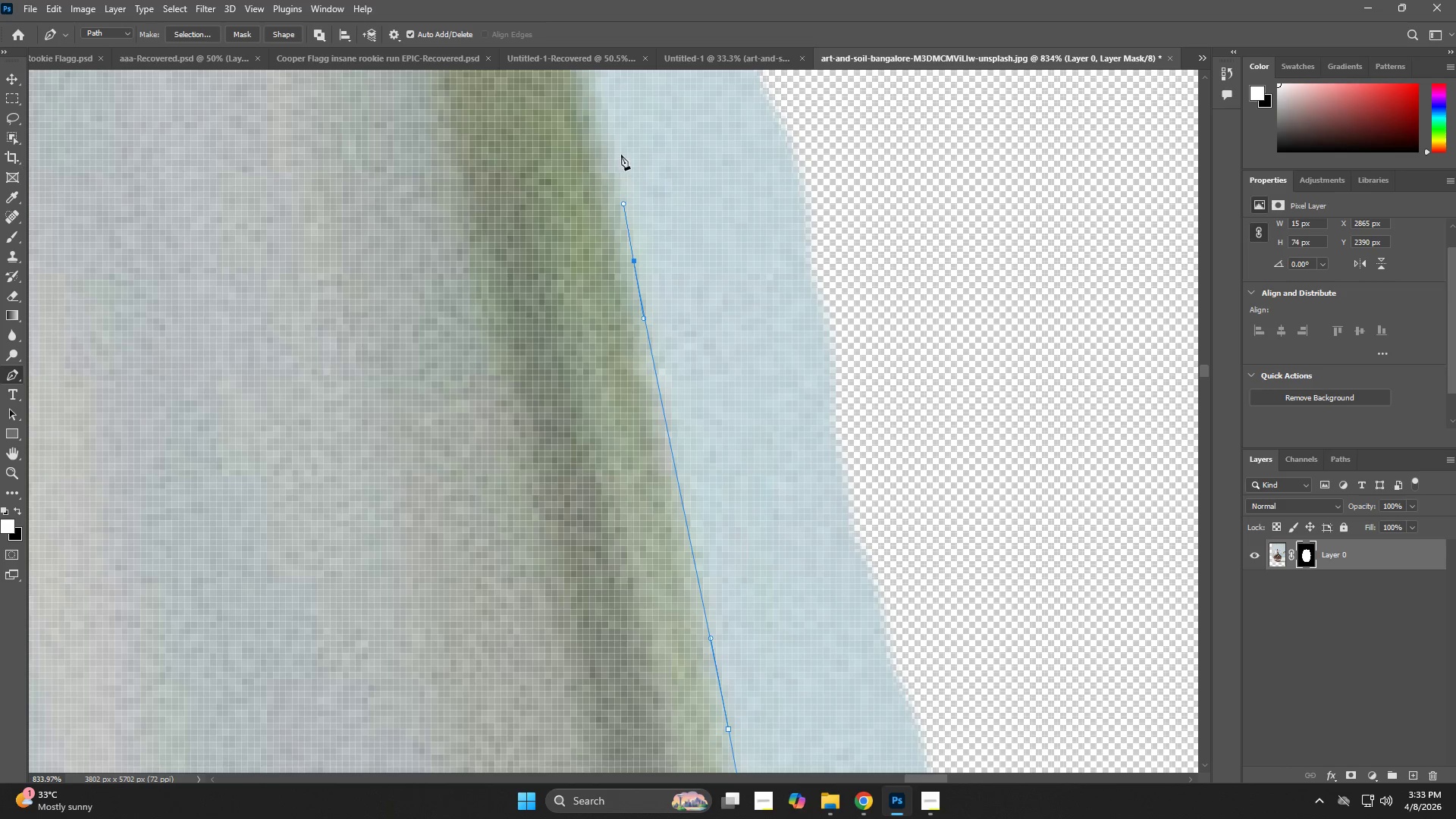 
left_click_drag(start_coordinate=[618, 149], to_coordinate=[618, 146])
 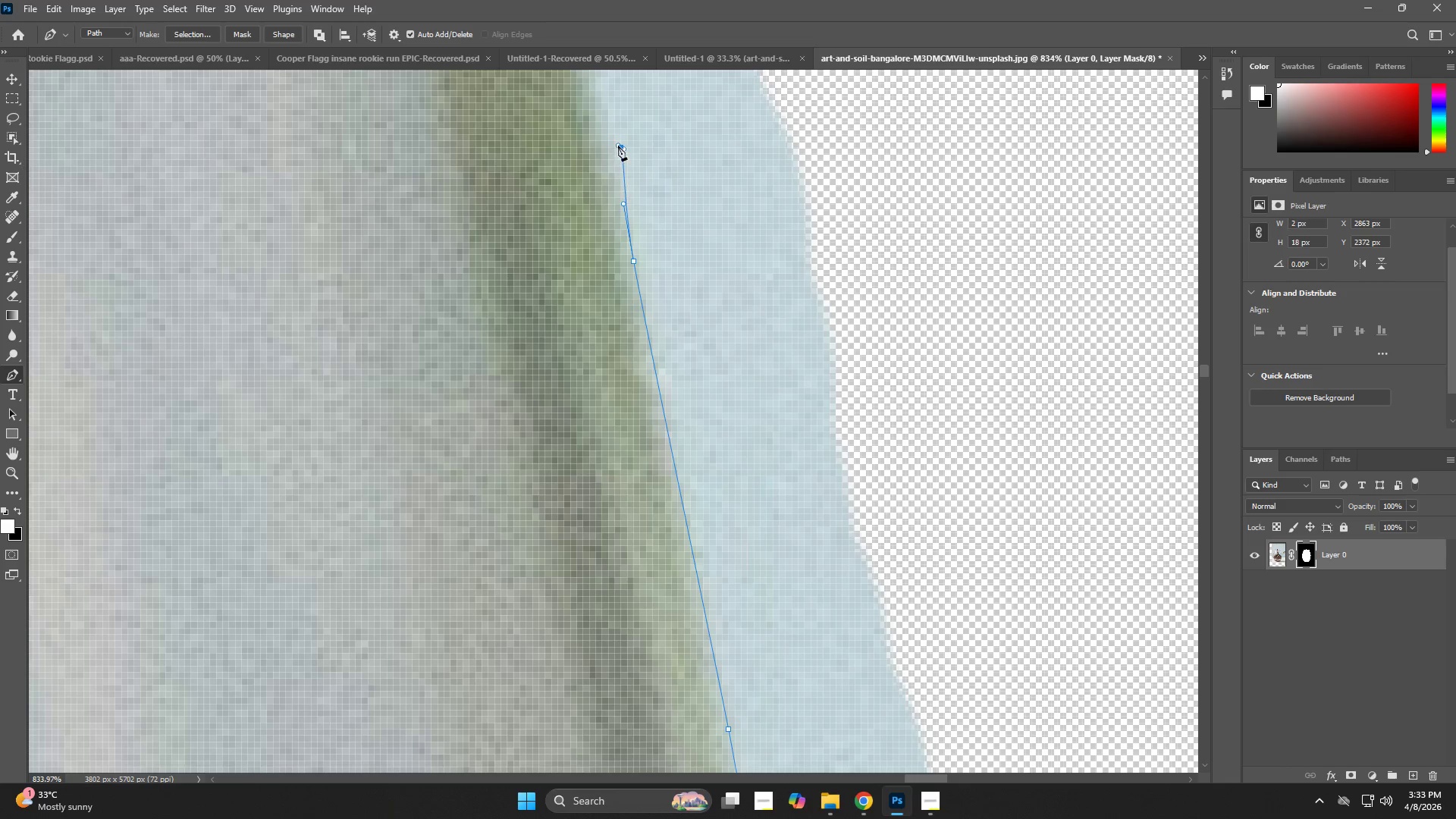 
hold_key(key=Space, duration=0.48)
 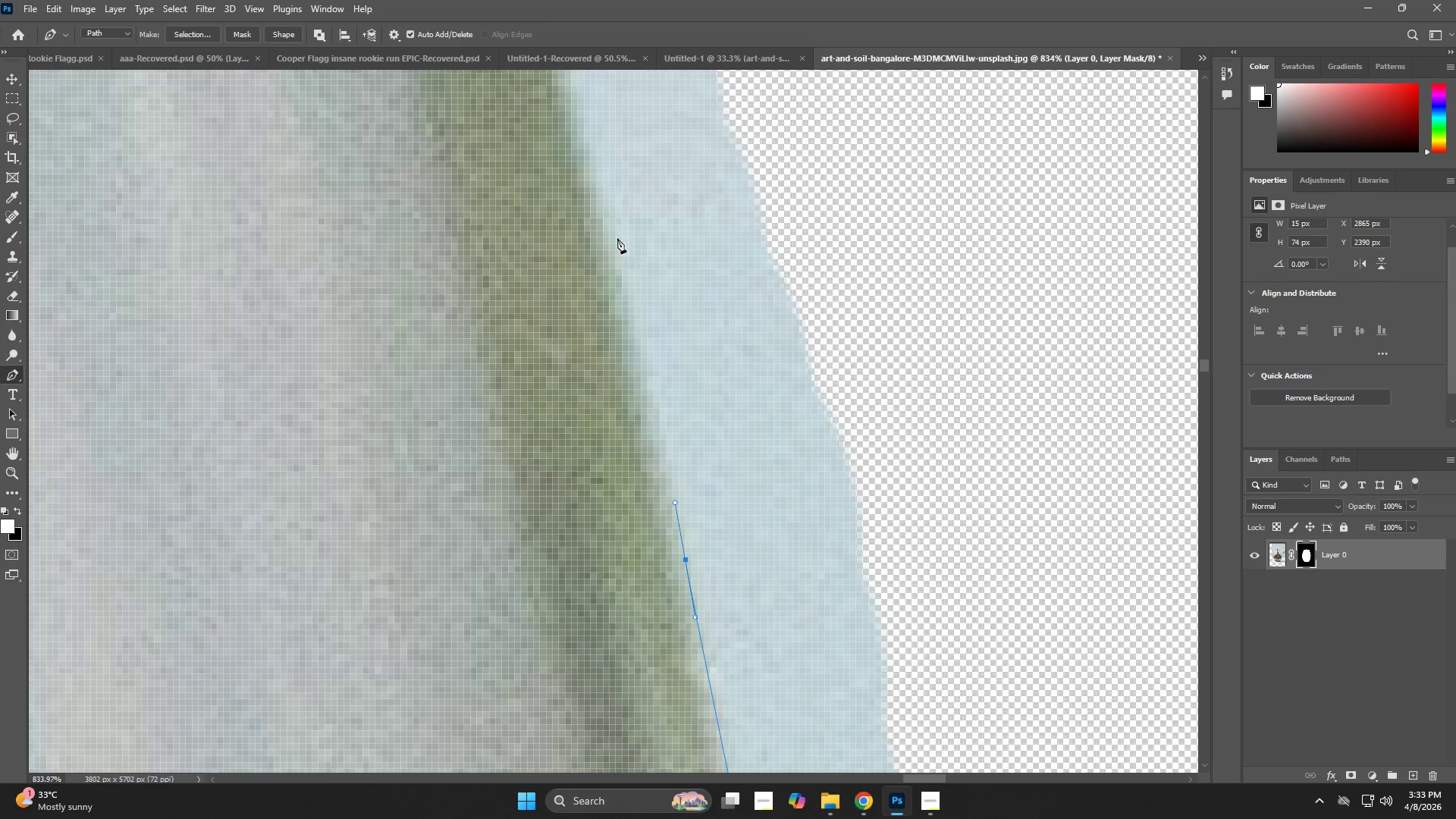 
left_click_drag(start_coordinate=[614, 191], to_coordinate=[664, 447])
 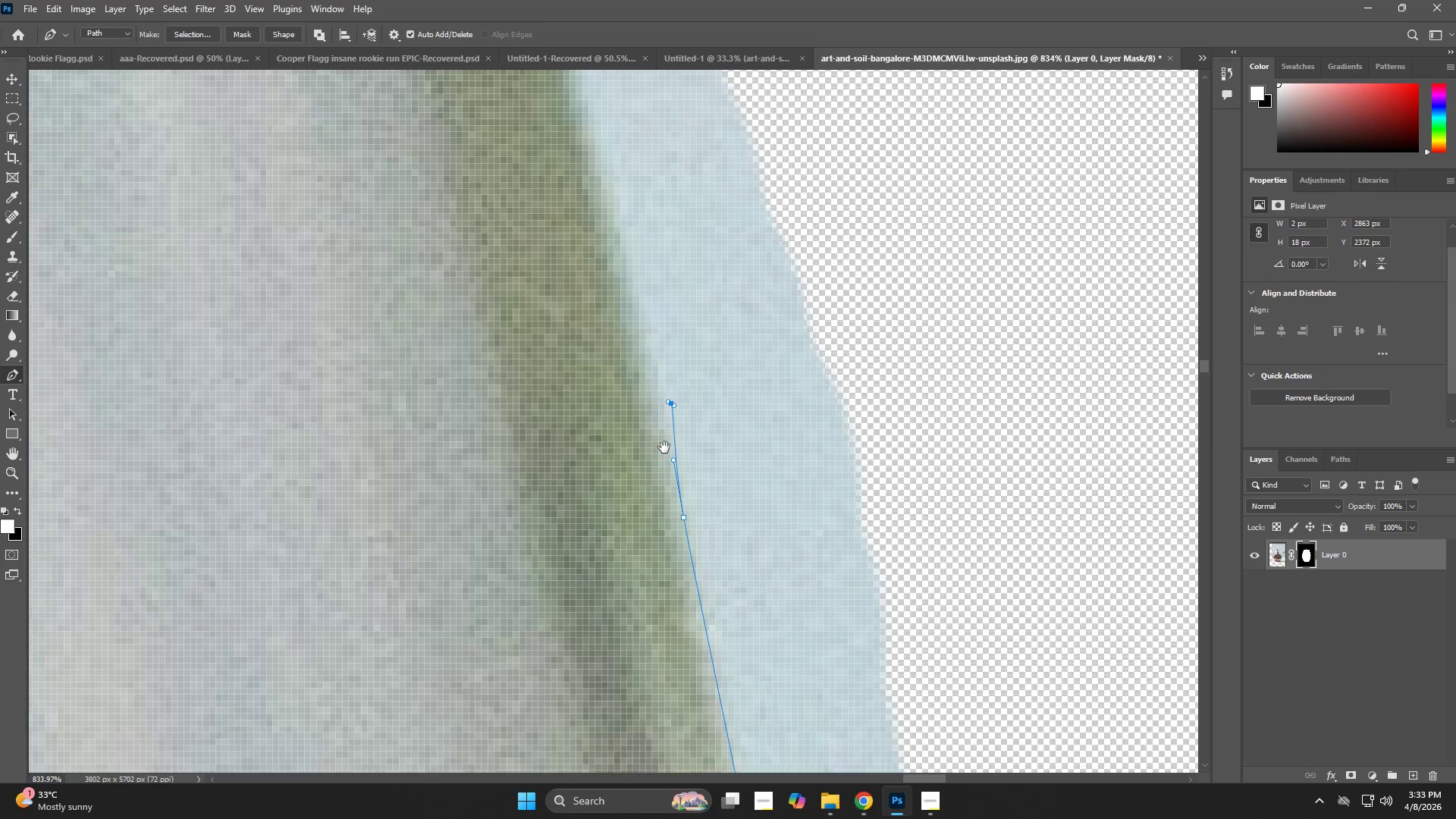 
key(Control+ControlLeft)
 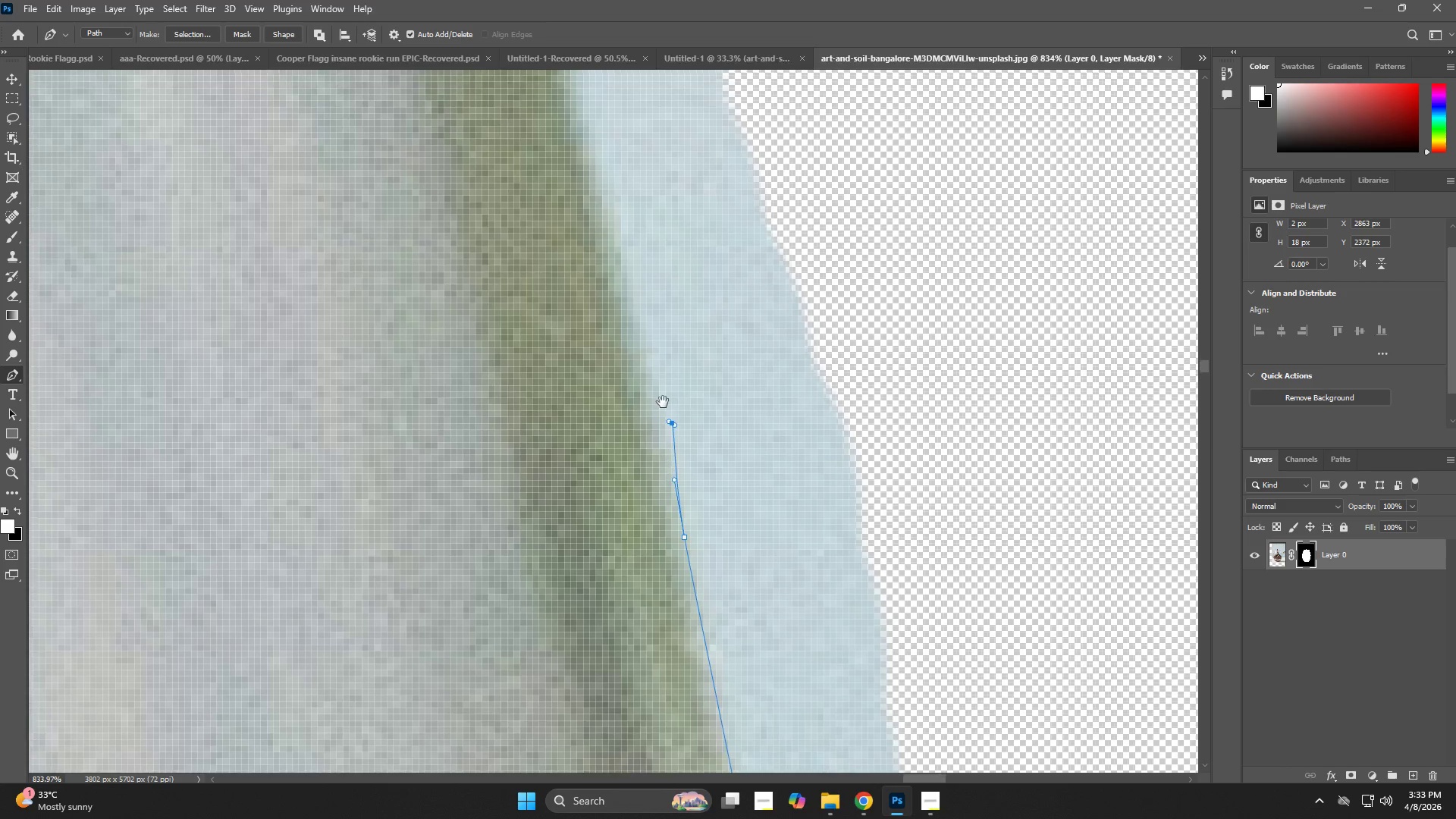 
key(Control+Z)
 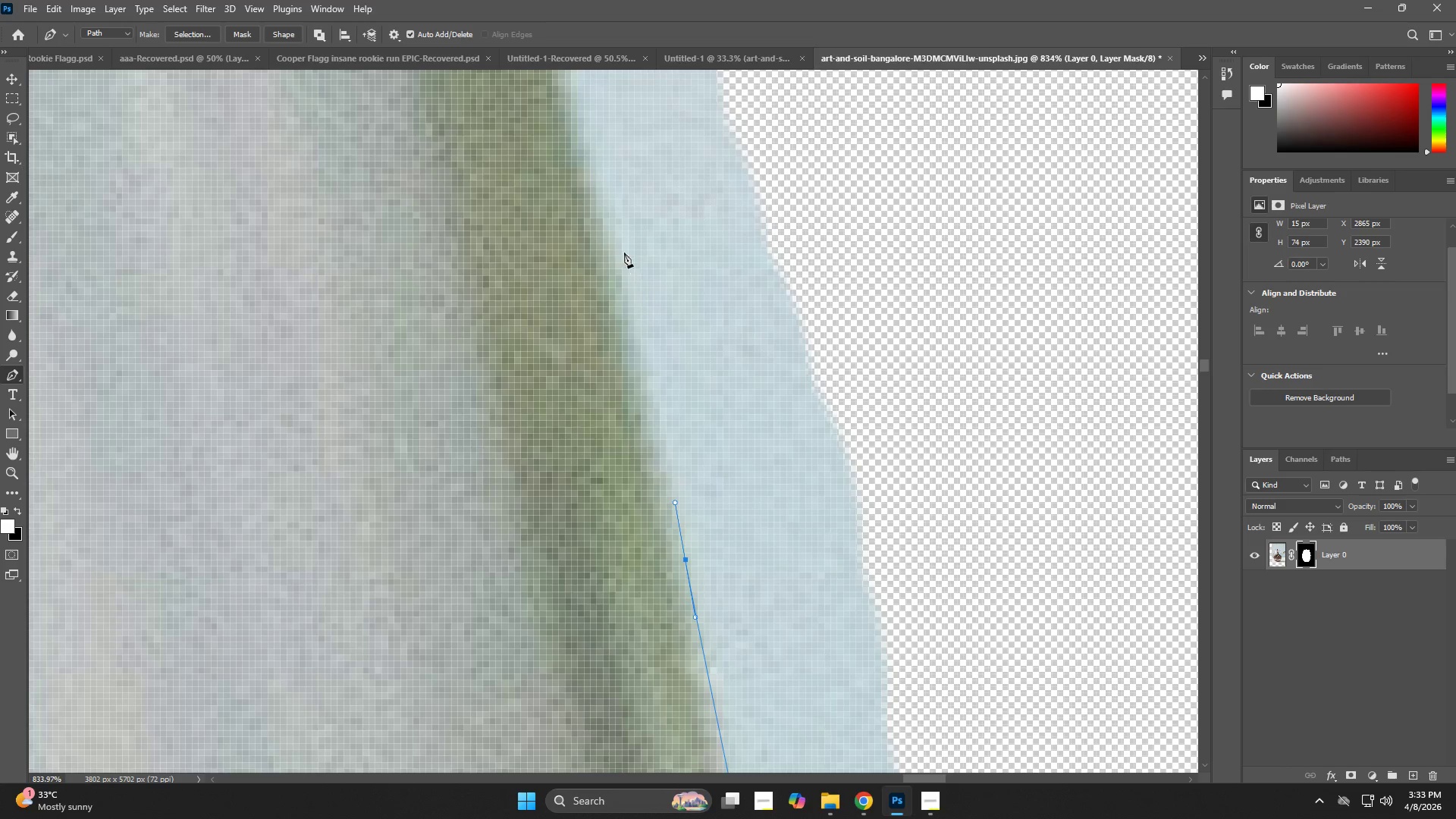 
left_click_drag(start_coordinate=[617, 234], to_coordinate=[598, 196])
 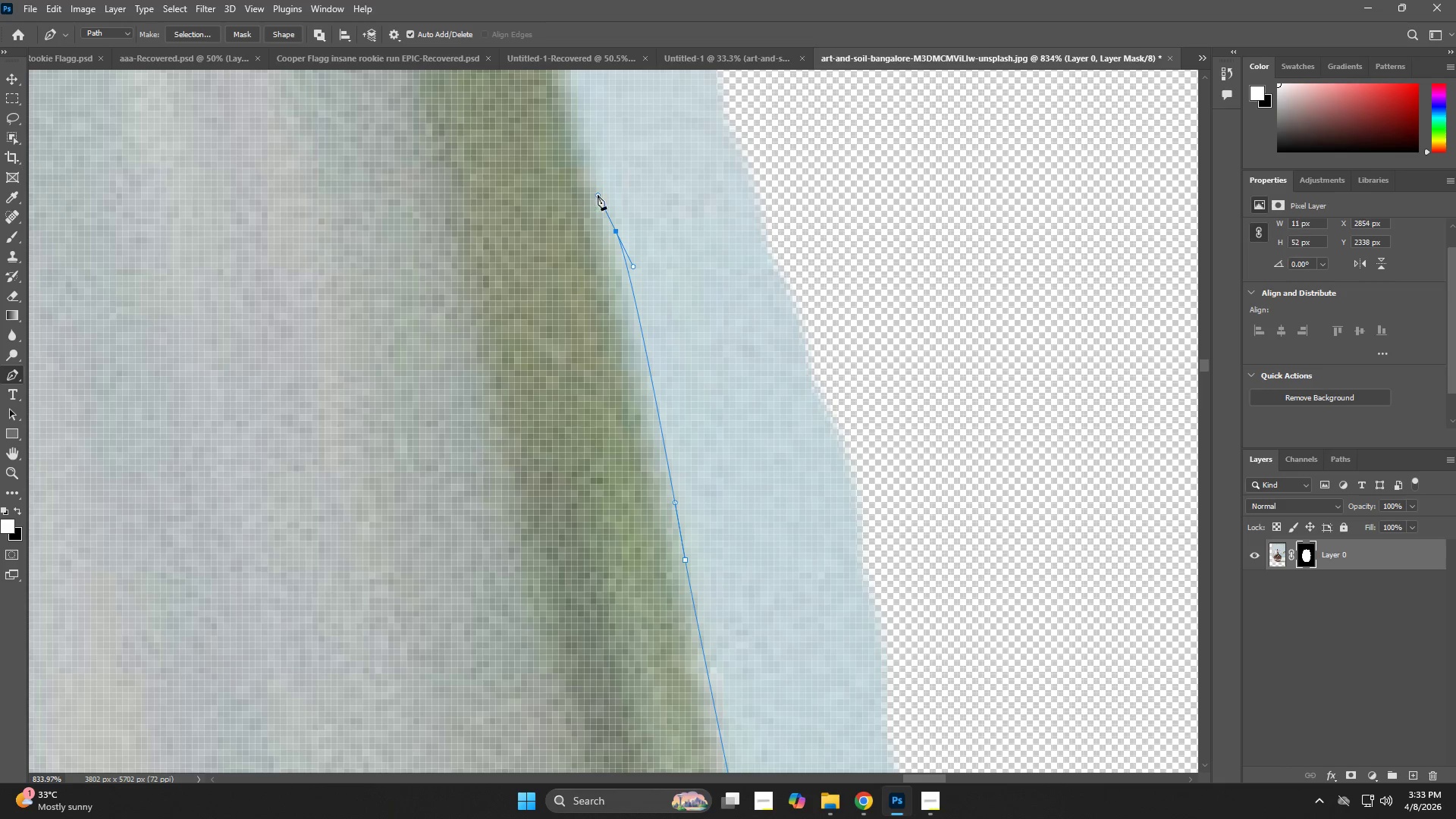 
hold_key(key=Space, duration=0.92)
 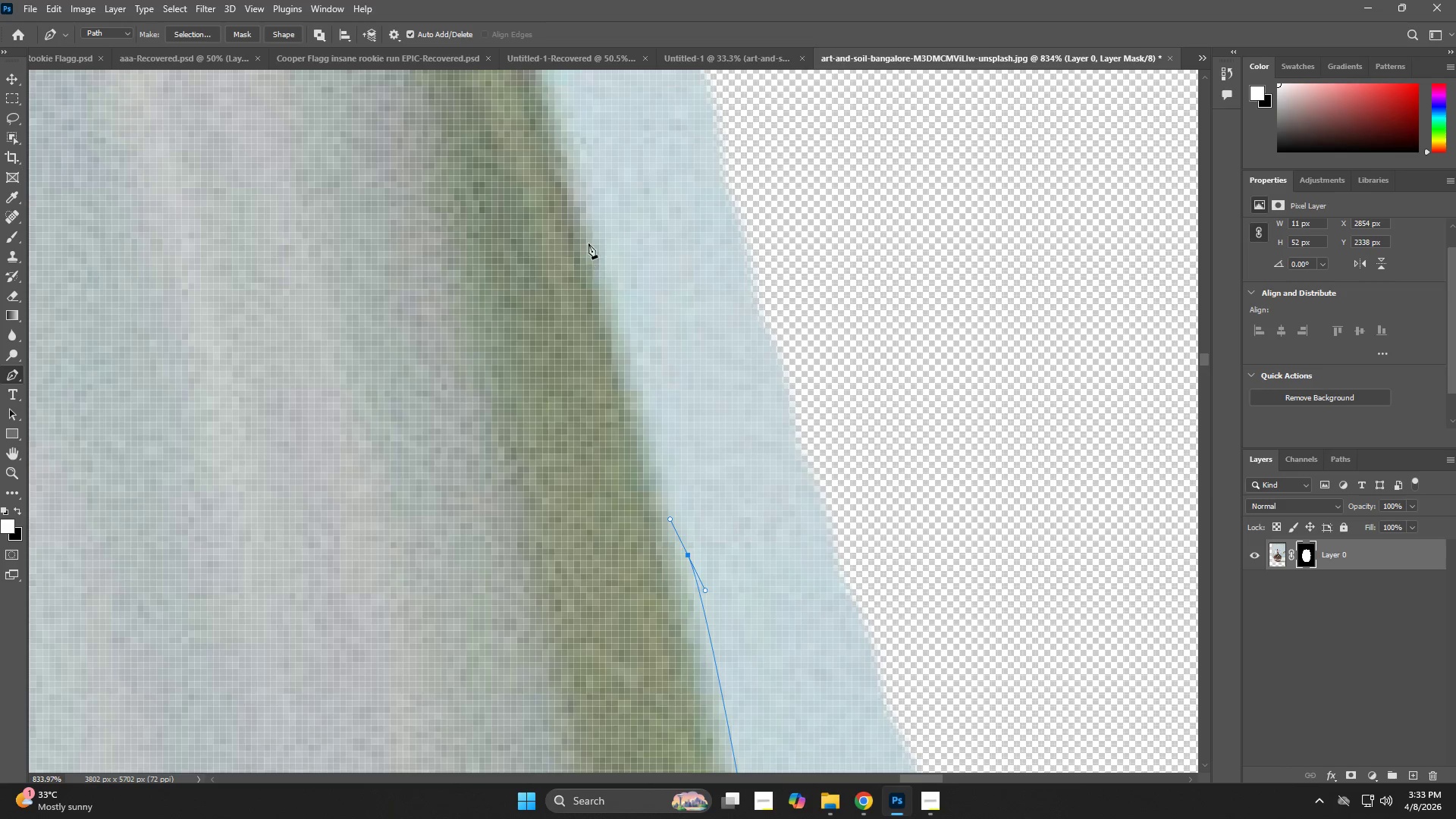 
left_click_drag(start_coordinate=[595, 171], to_coordinate=[667, 495])
 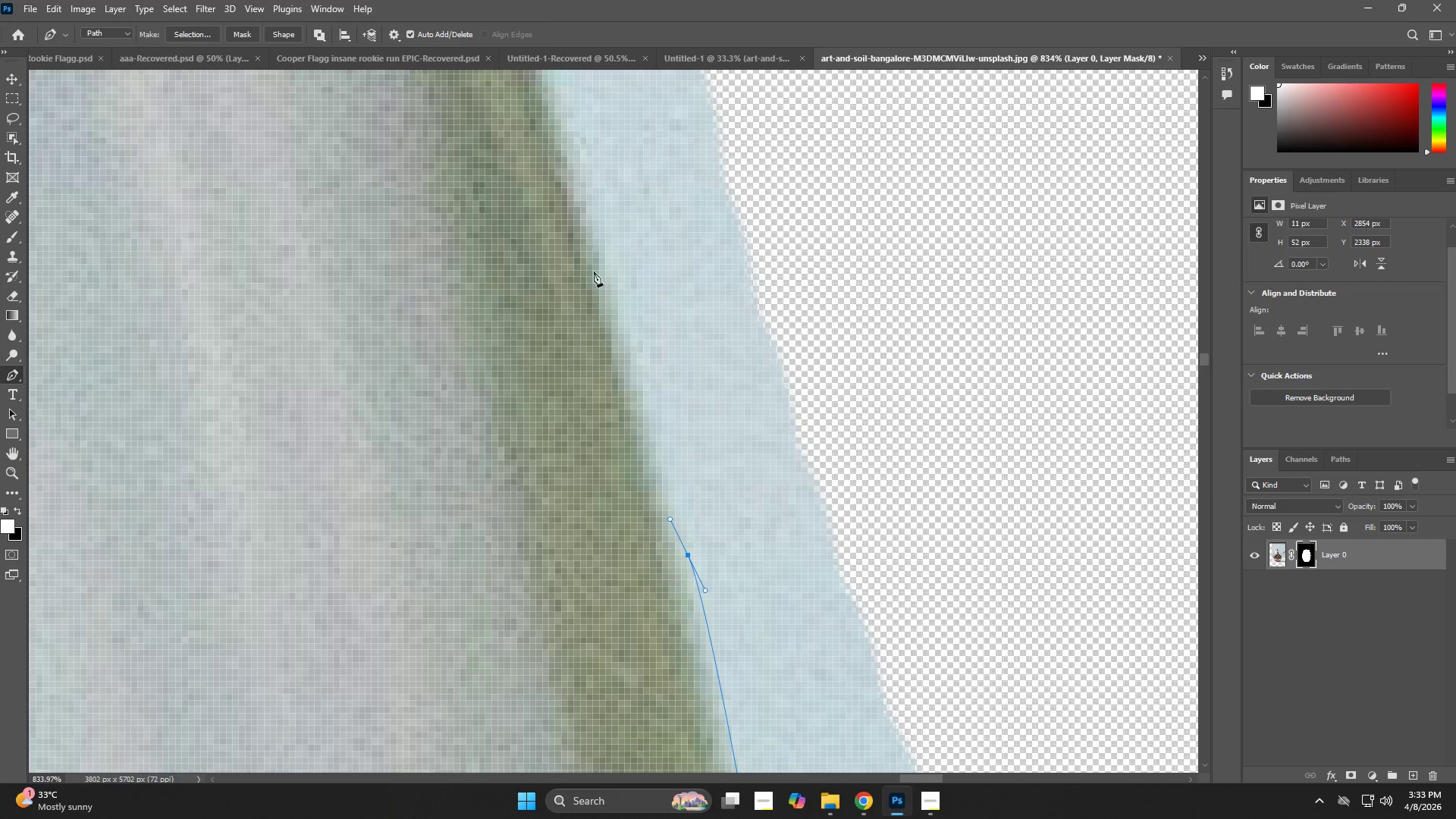 
left_click_drag(start_coordinate=[587, 242], to_coordinate=[567, 180])
 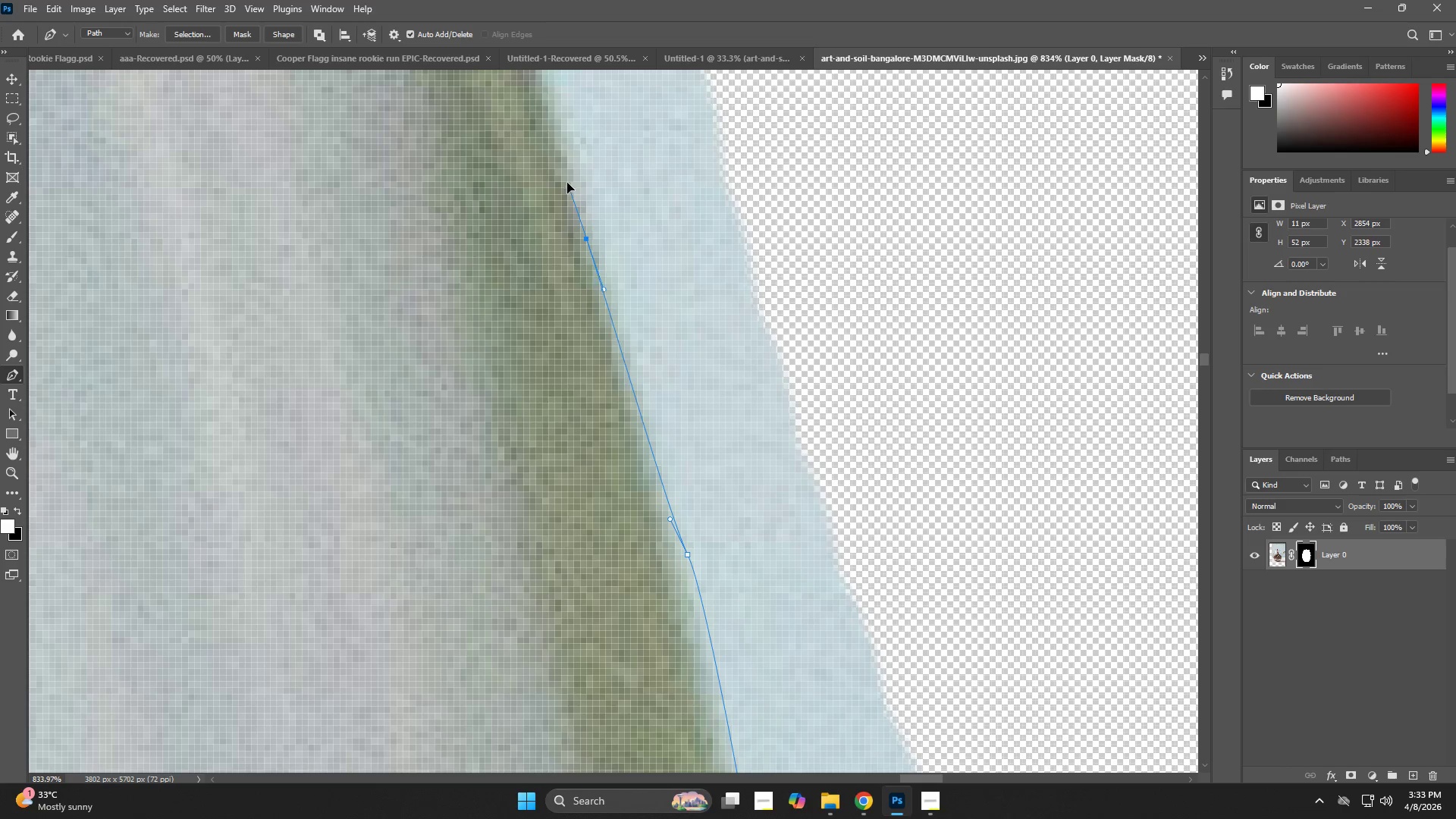 
hold_key(key=Space, duration=0.58)
 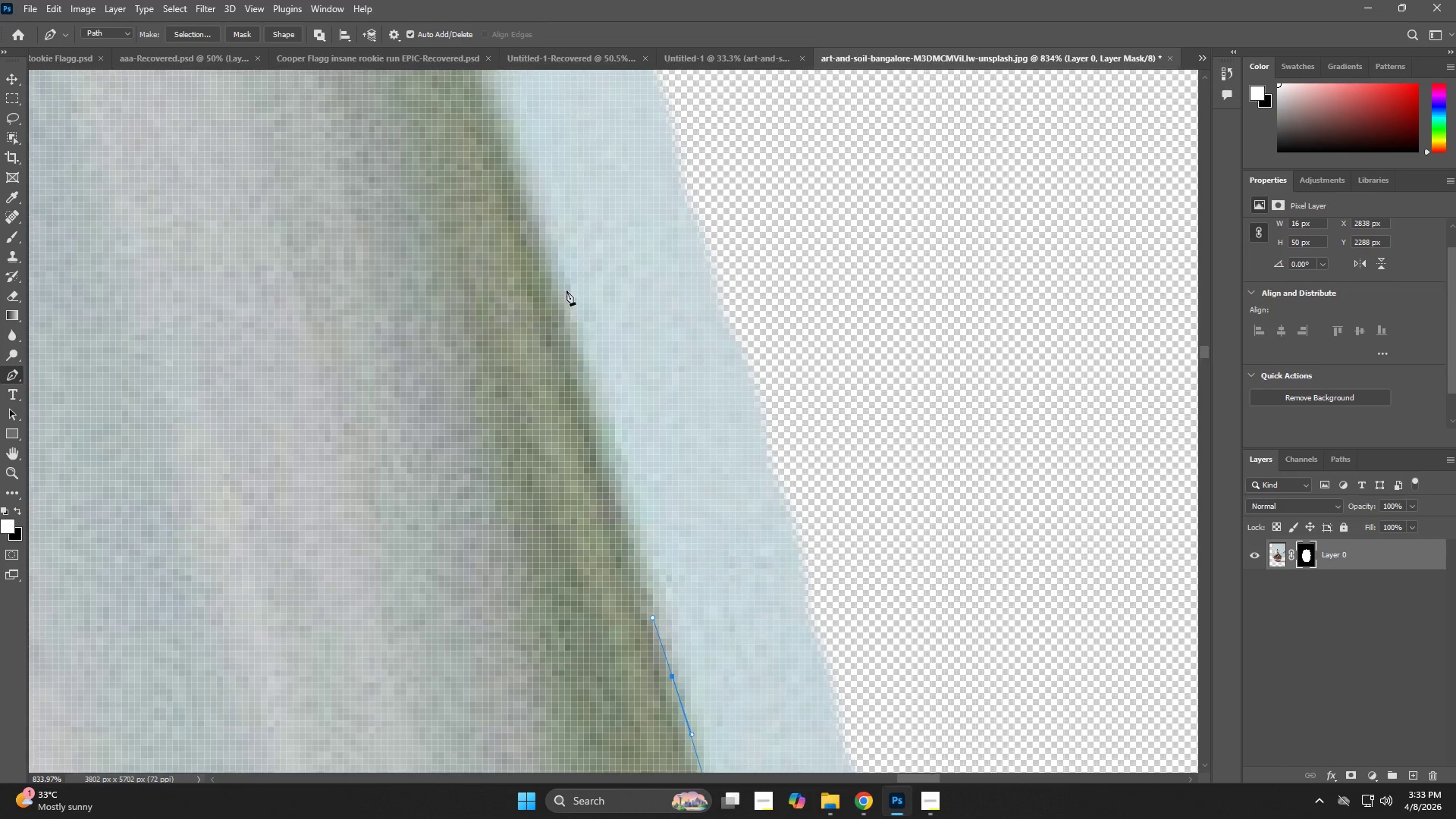 
left_click_drag(start_coordinate=[569, 189], to_coordinate=[648, 552])
 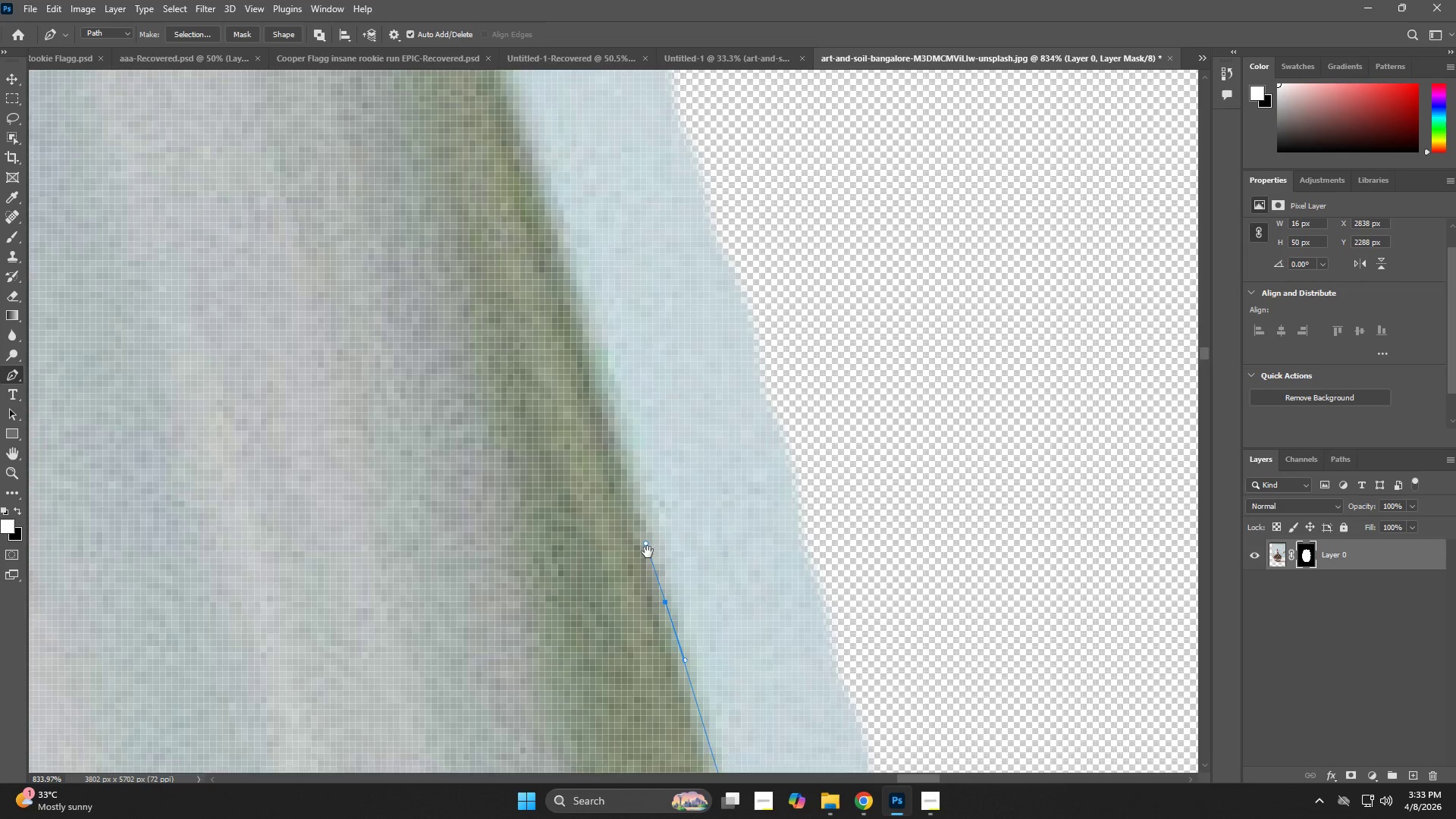 
hold_key(key=Space, duration=1.39)
 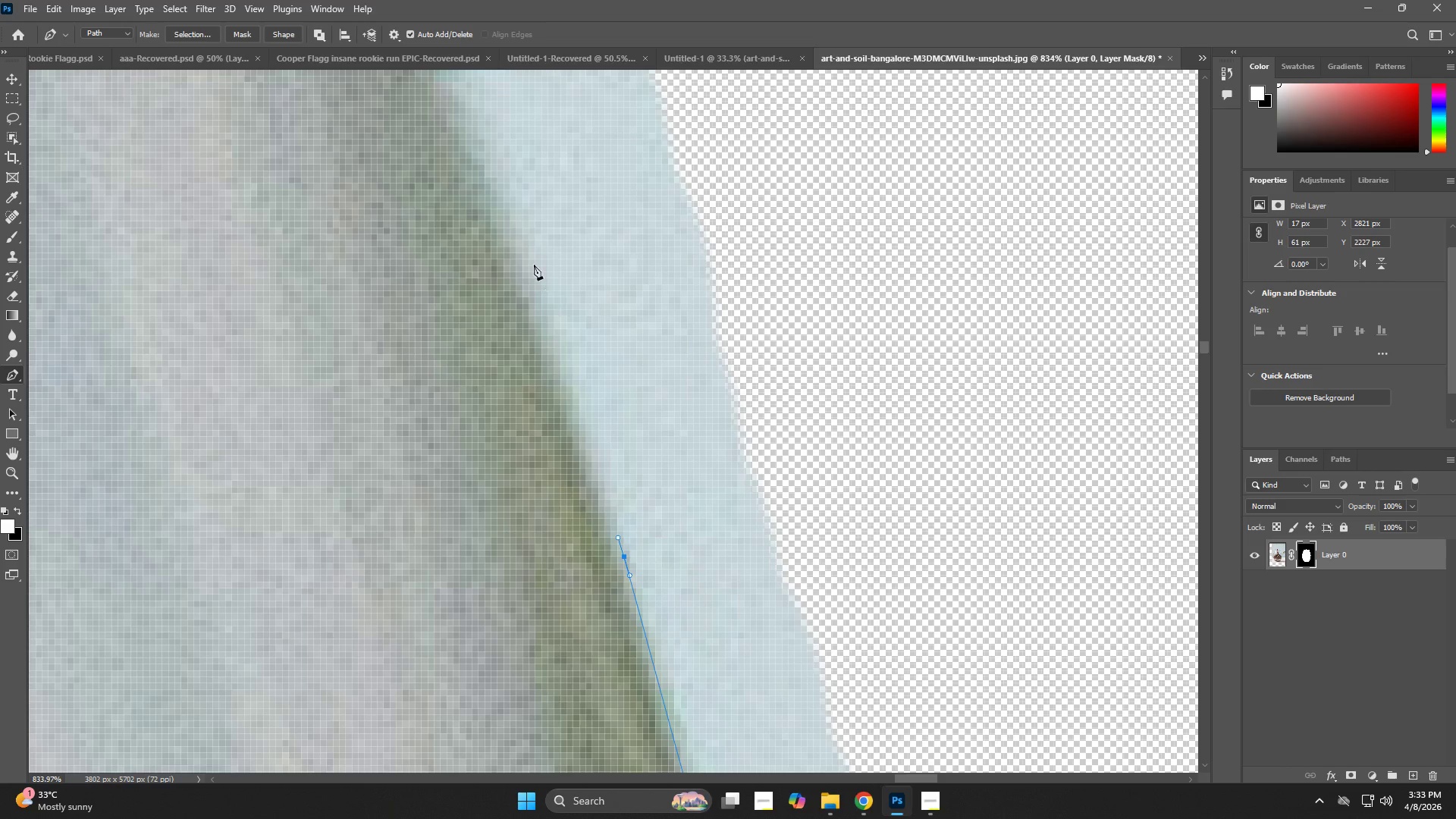 
left_click_drag(start_coordinate=[566, 290], to_coordinate=[559, 271])
 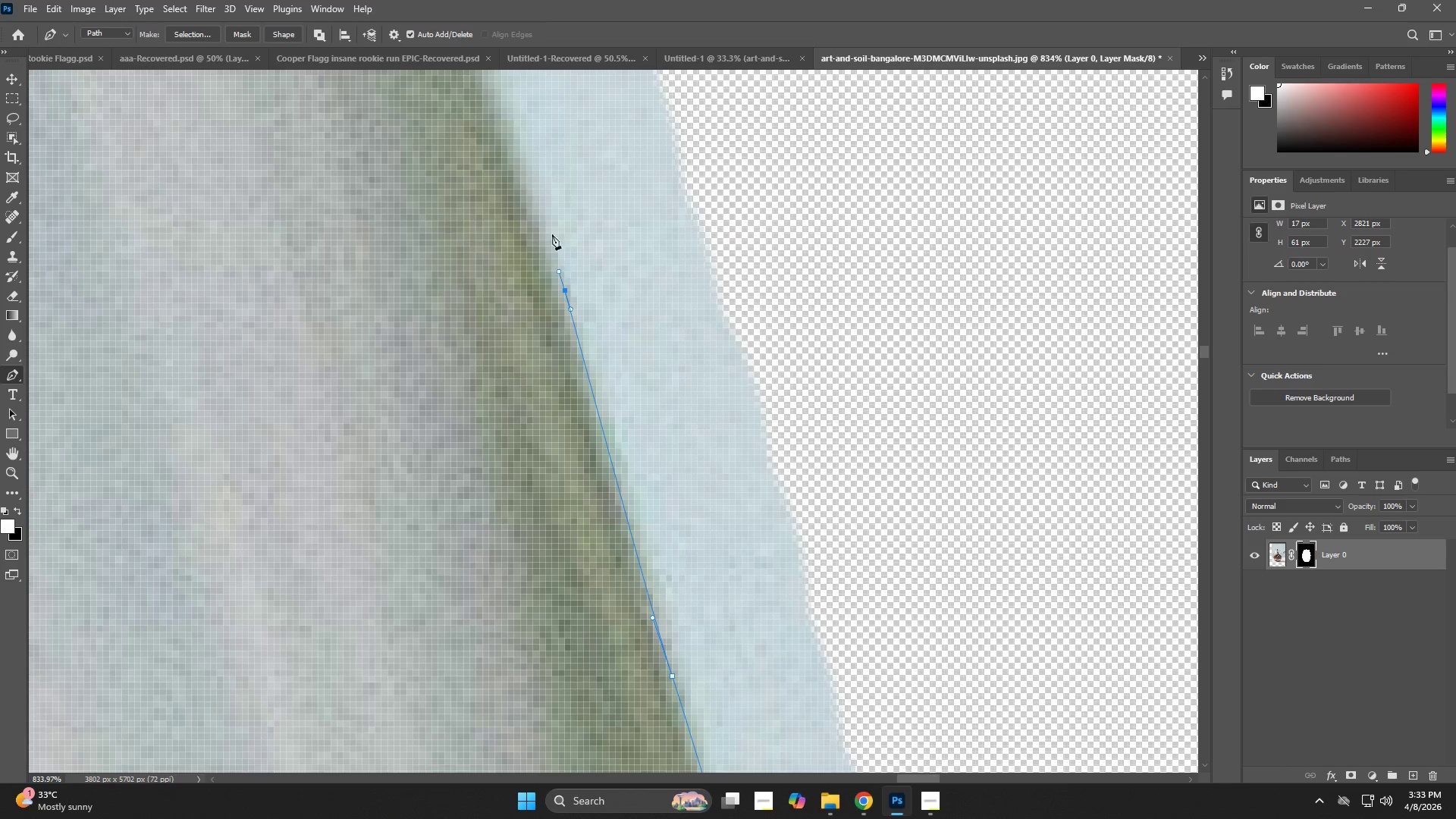 
left_click_drag(start_coordinate=[551, 231], to_coordinate=[610, 497])
 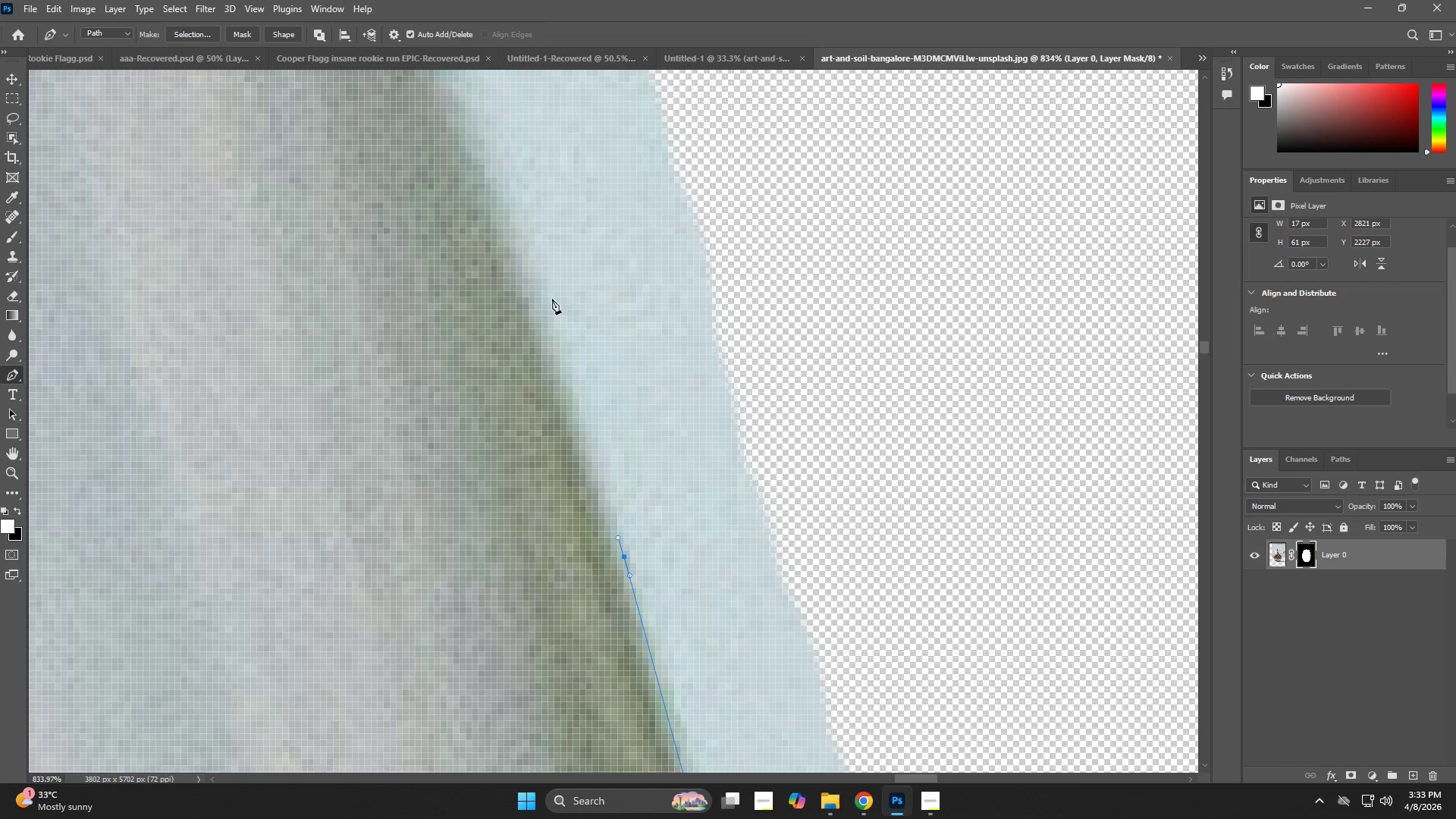 
left_click_drag(start_coordinate=[531, 262], to_coordinate=[521, 228])
 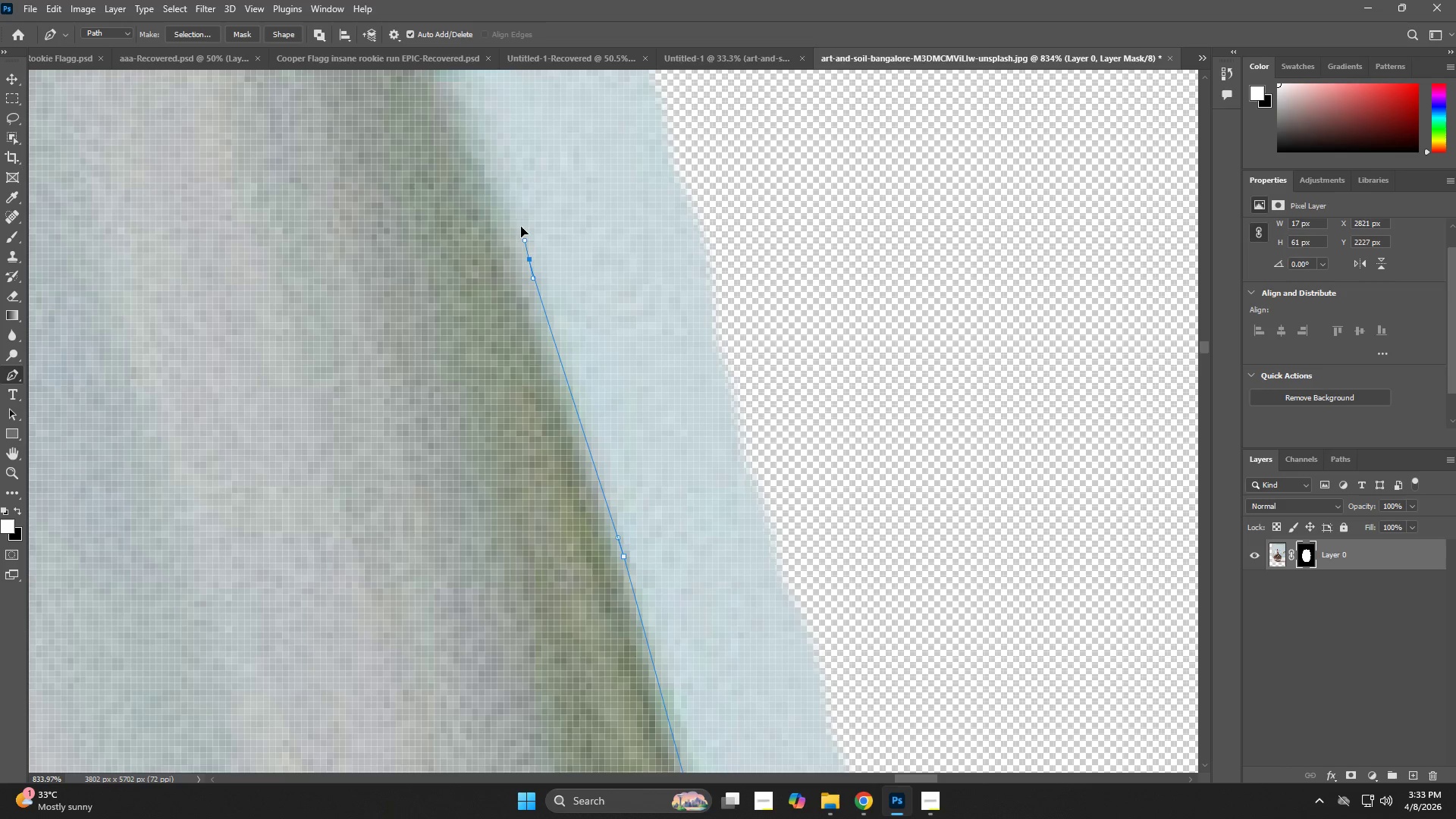 
hold_key(key=Space, duration=0.61)
 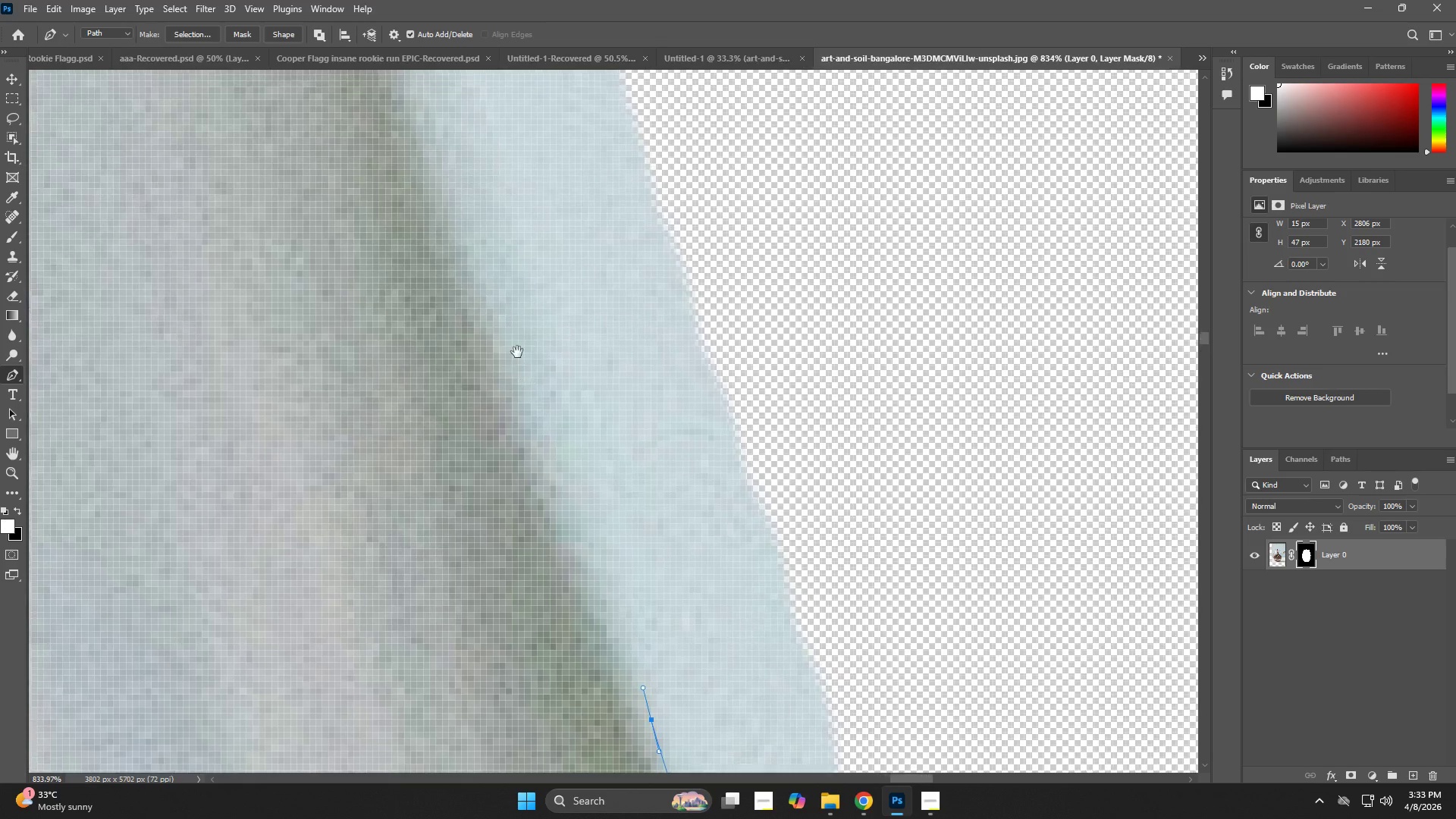 
left_click_drag(start_coordinate=[511, 203], to_coordinate=[619, 573])
 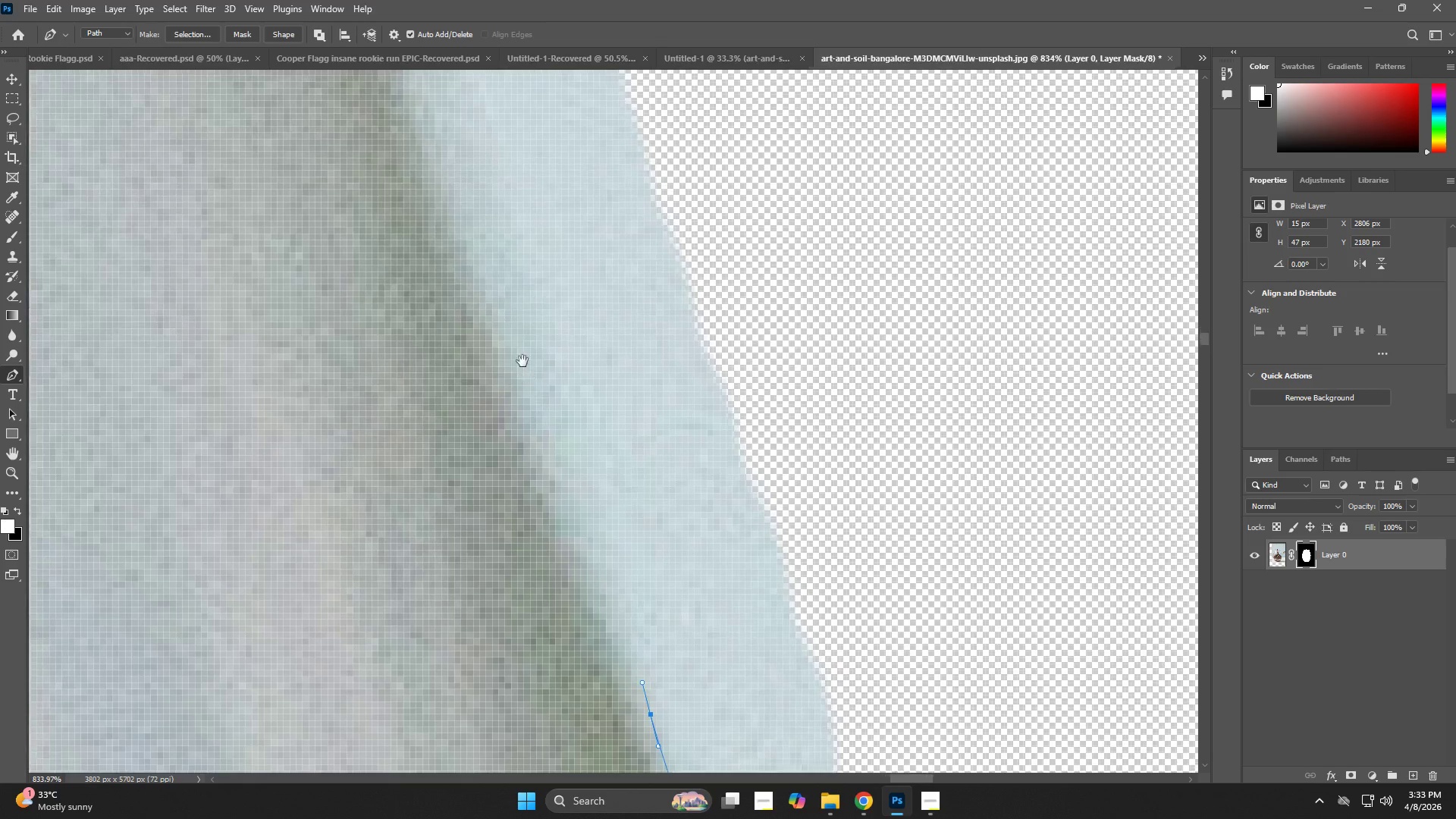 
left_click_drag(start_coordinate=[516, 344], to_coordinate=[511, 336])
 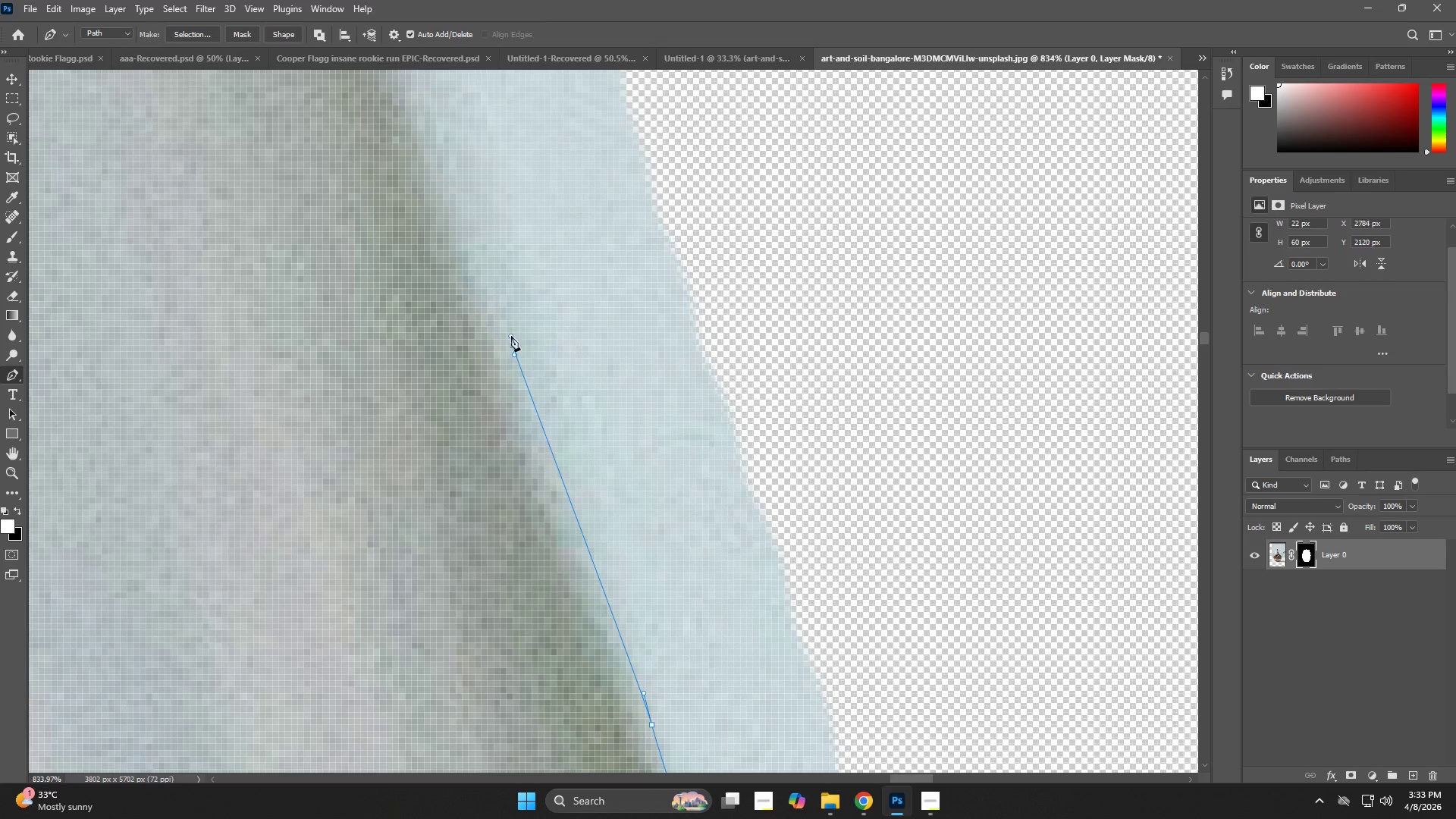 
hold_key(key=Space, duration=0.66)
 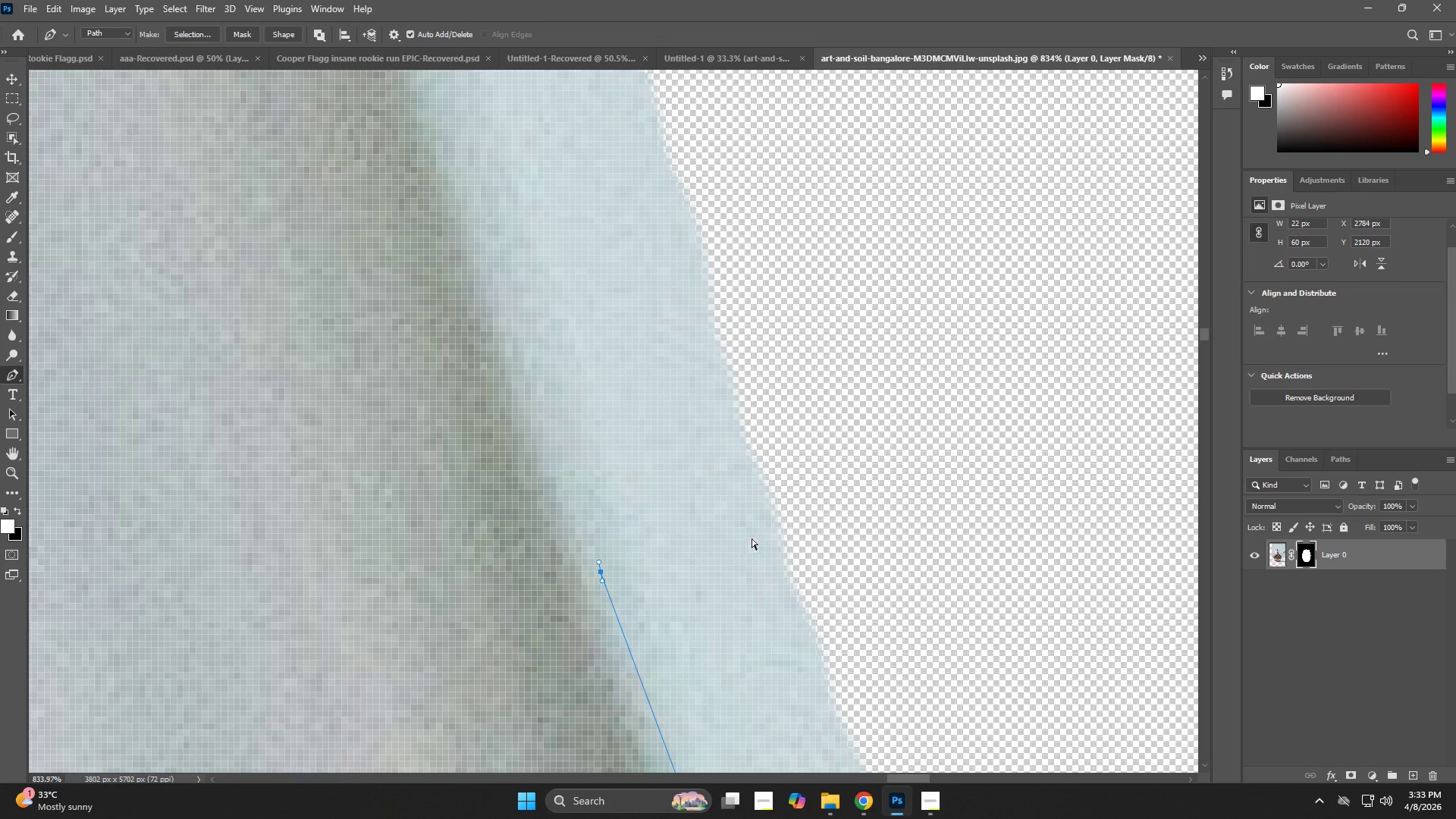 
left_click_drag(start_coordinate=[513, 321], to_coordinate=[601, 547])
 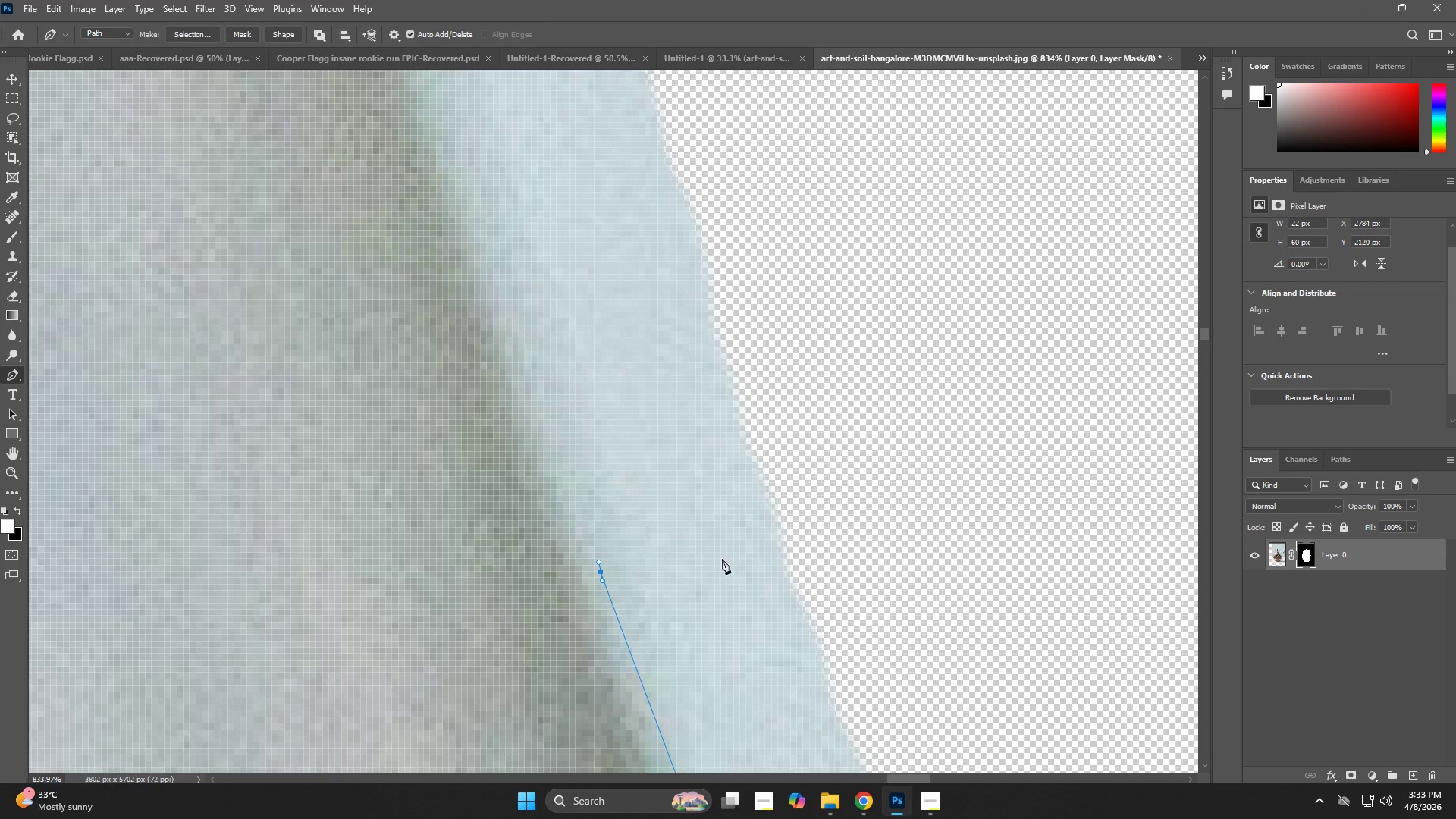 
key(Control+ControlLeft)
 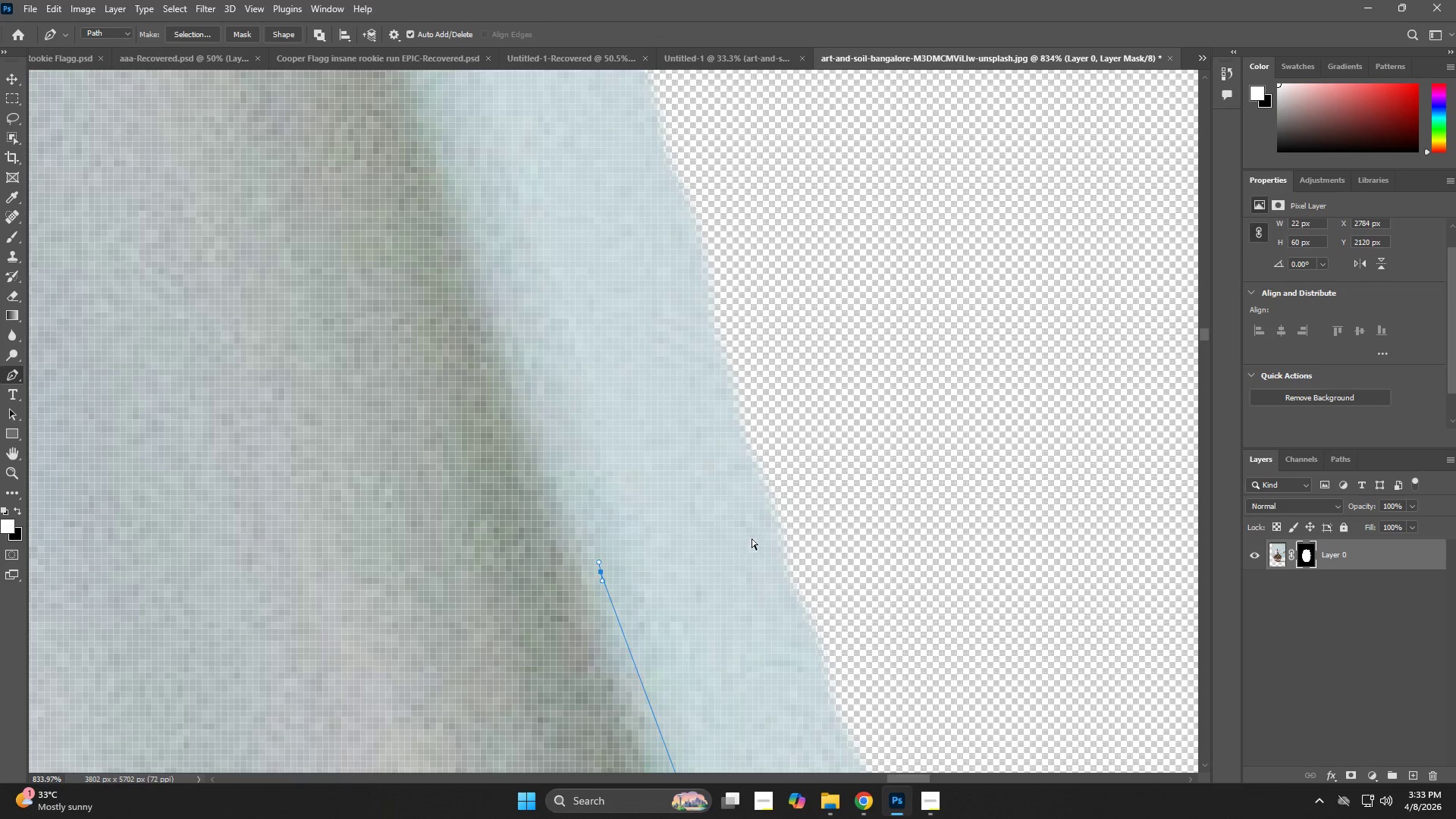 
key(Control+Z)
 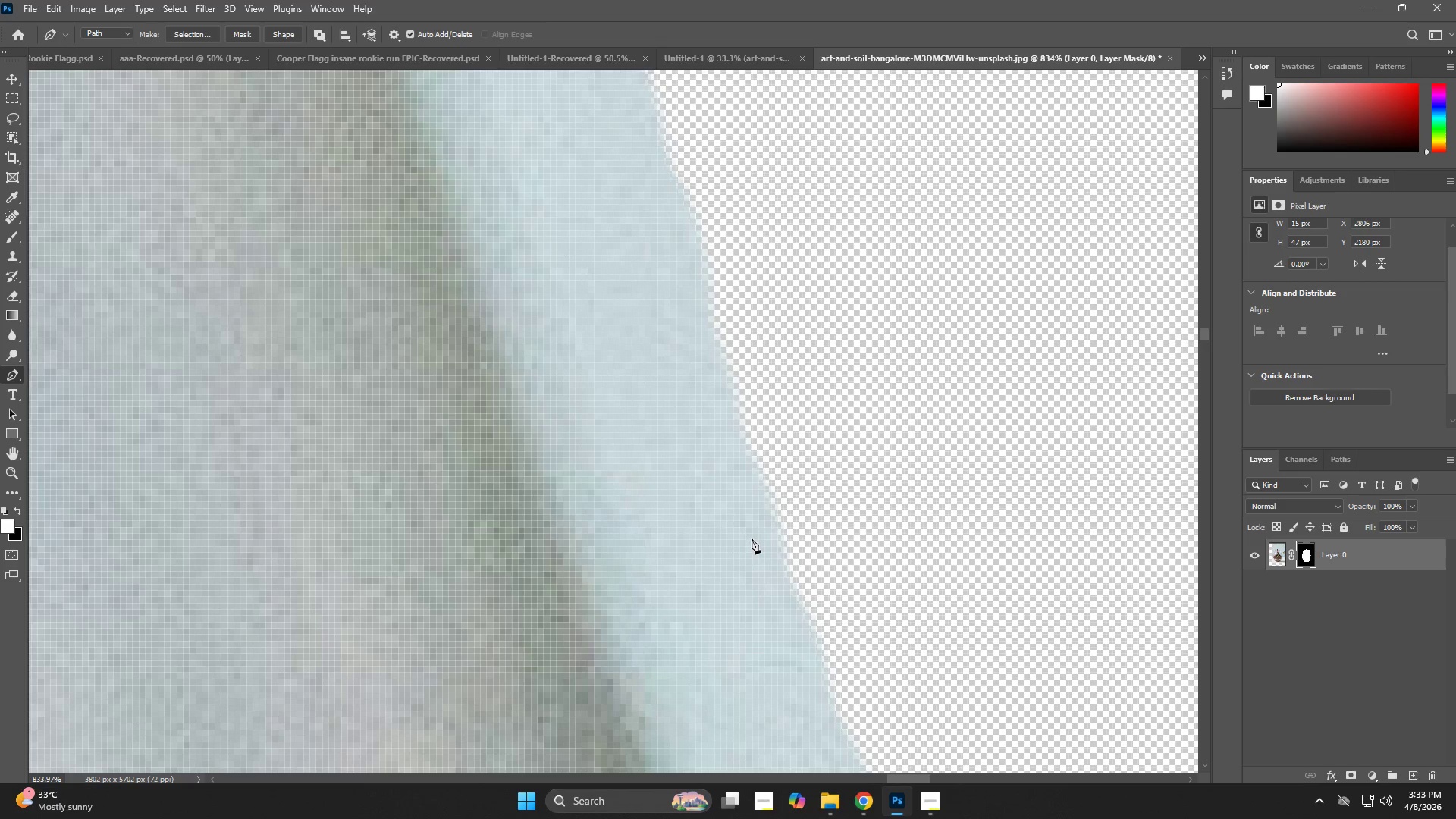 
type(zzp)
 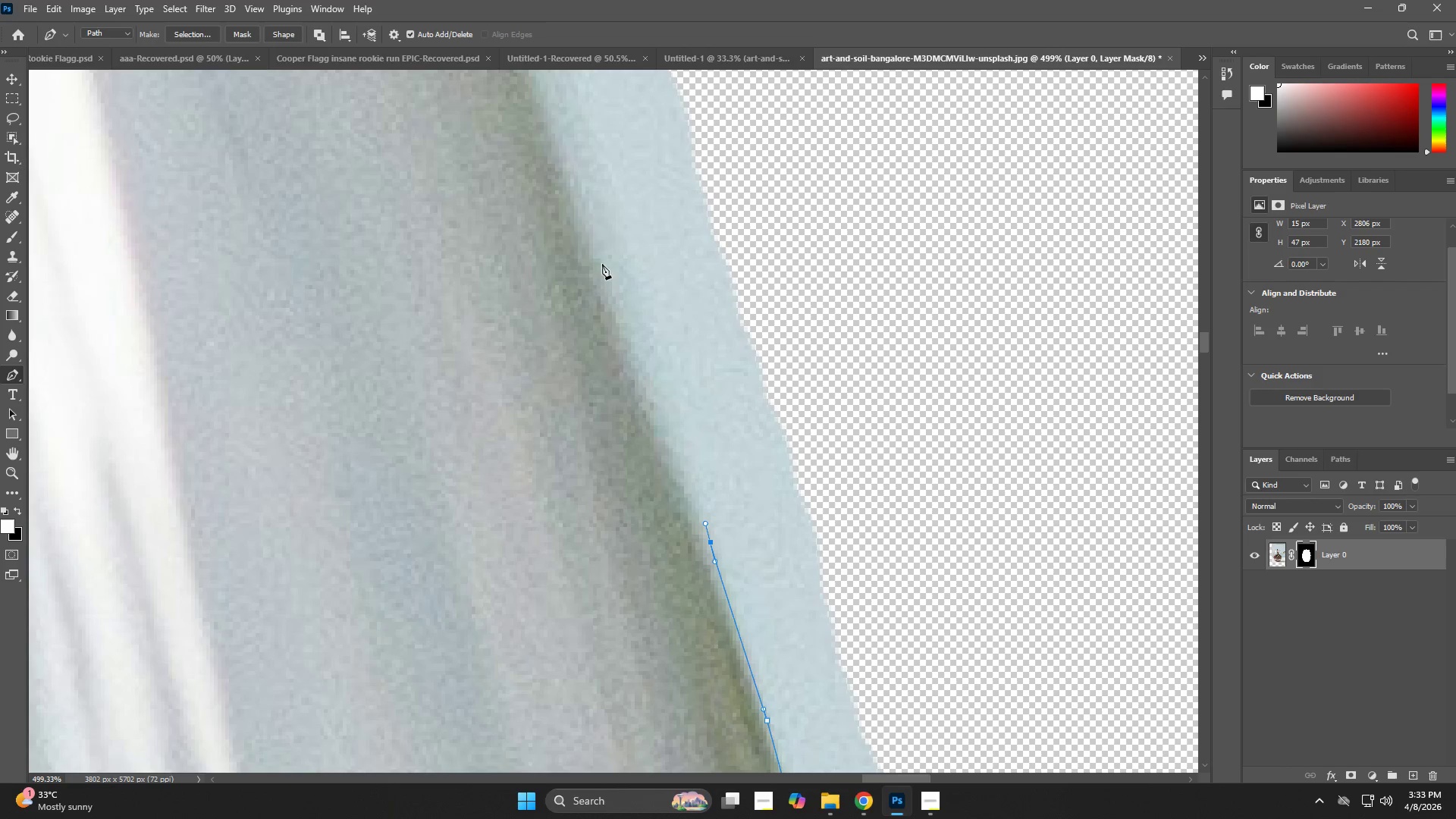 
left_click_drag(start_coordinate=[752, 538], to_coordinate=[650, 573])
 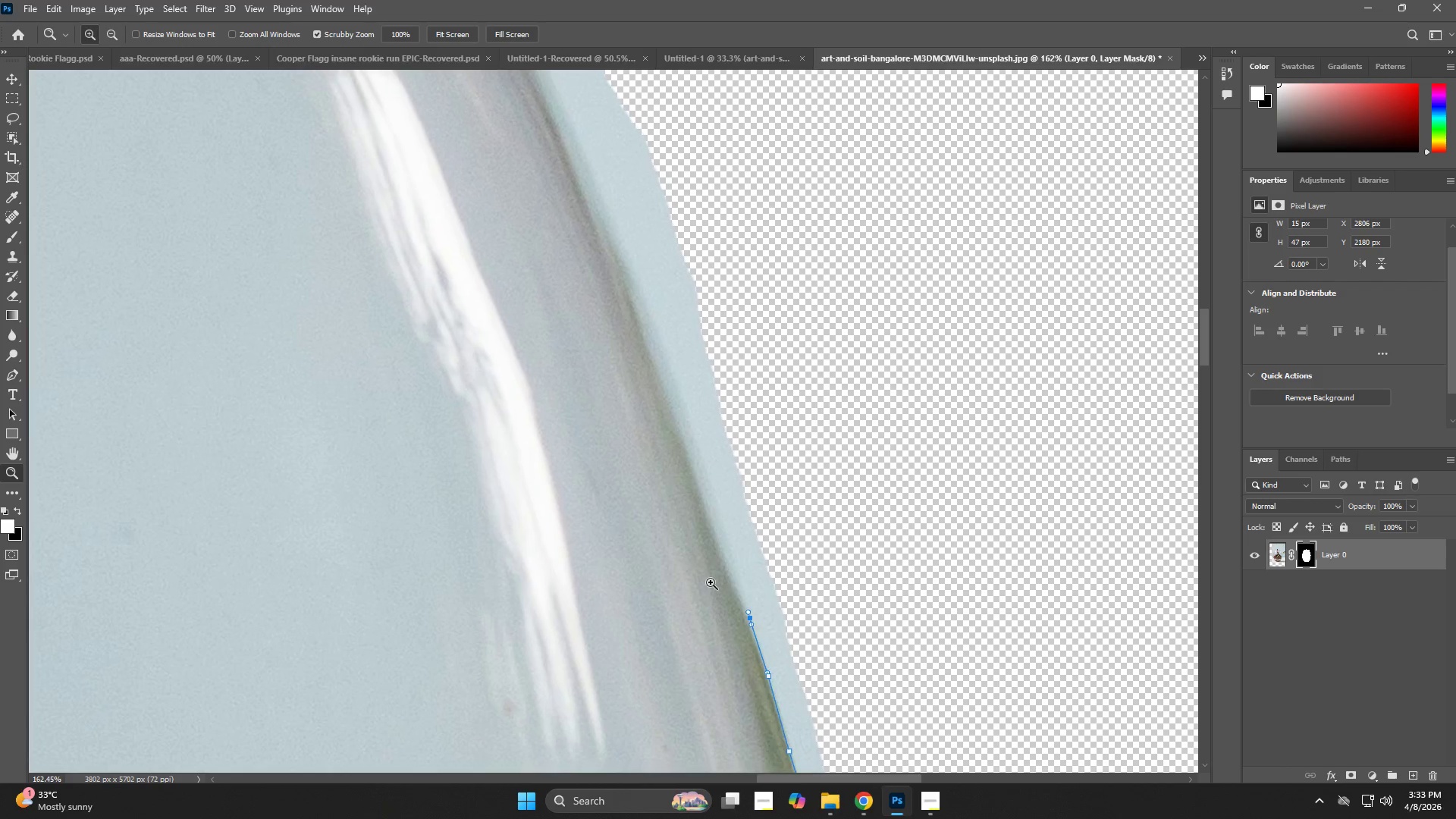 
hold_key(key=Space, duration=0.58)
 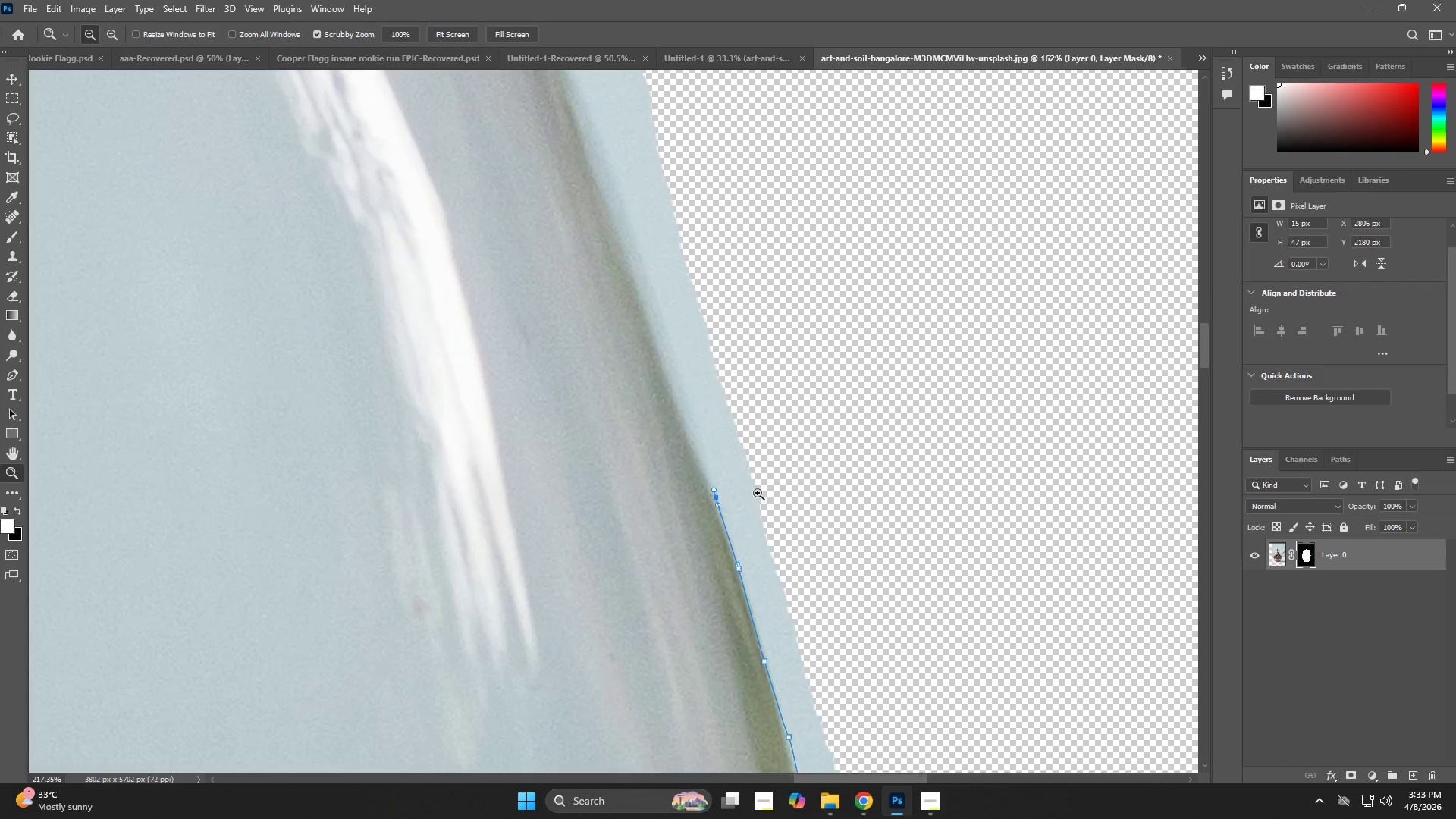 
left_click_drag(start_coordinate=[722, 587], to_coordinate=[689, 460])
 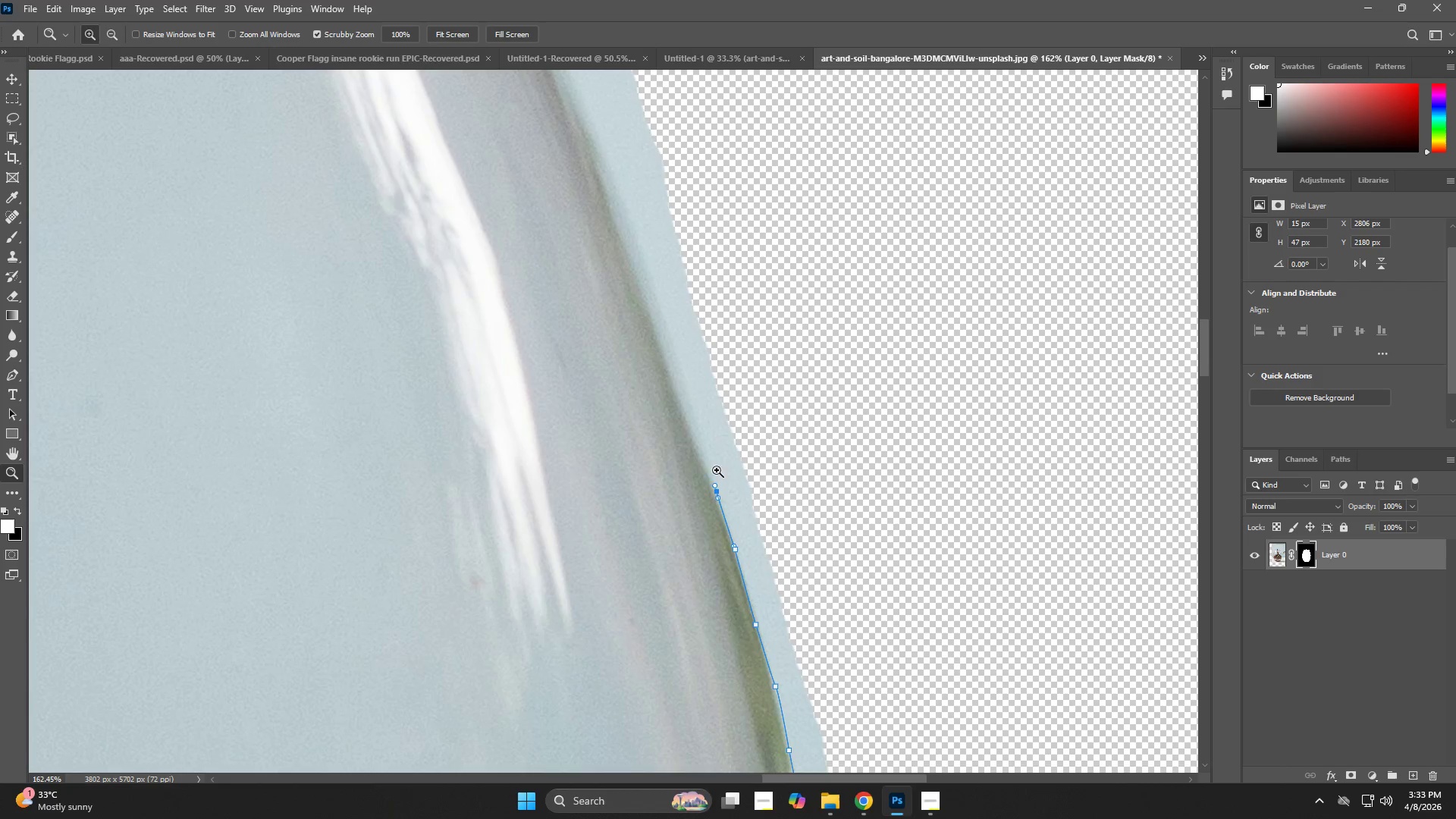 
left_click_drag(start_coordinate=[720, 468], to_coordinate=[792, 535])
 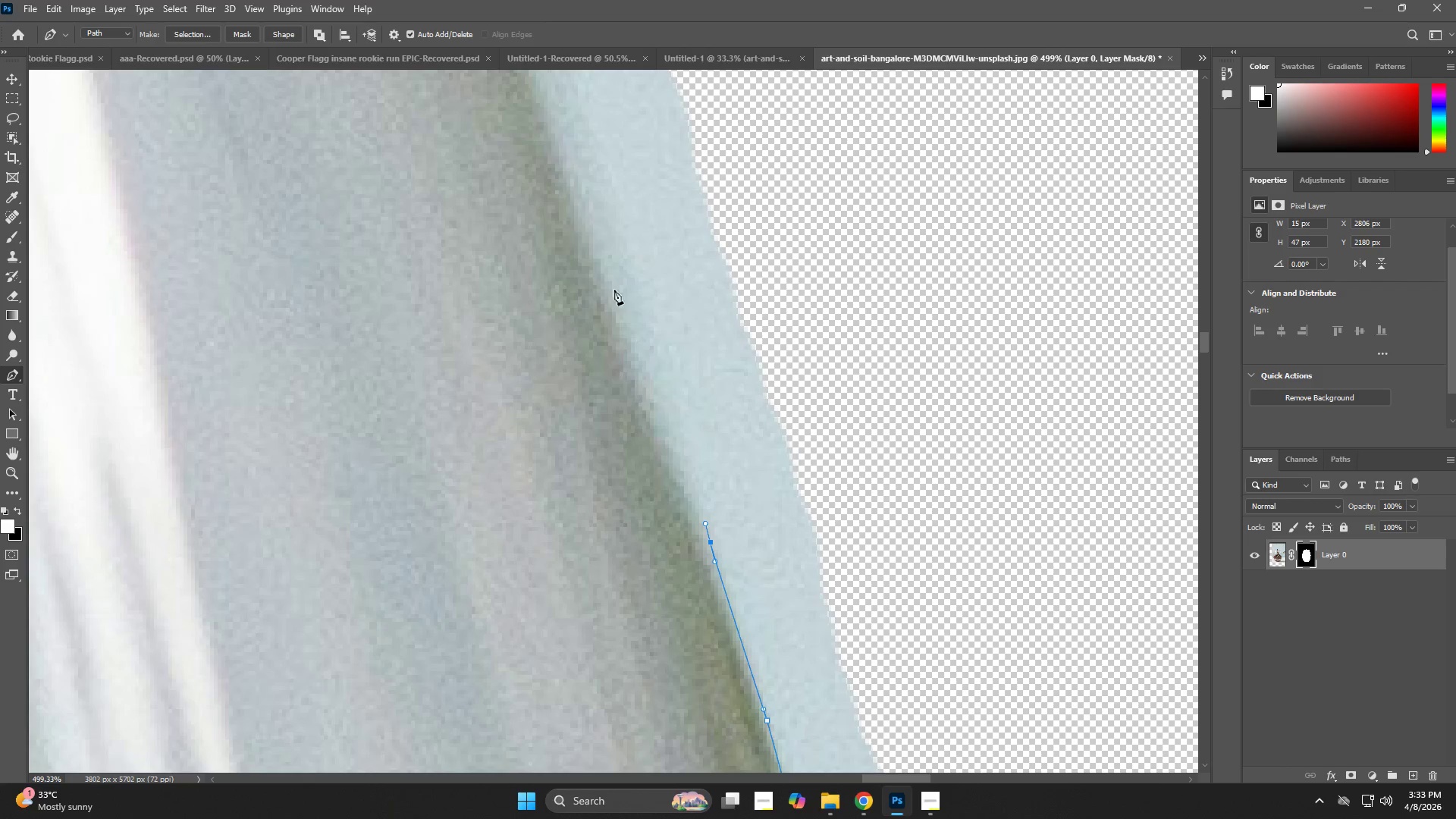 
left_click_drag(start_coordinate=[591, 226], to_coordinate=[566, 174])
 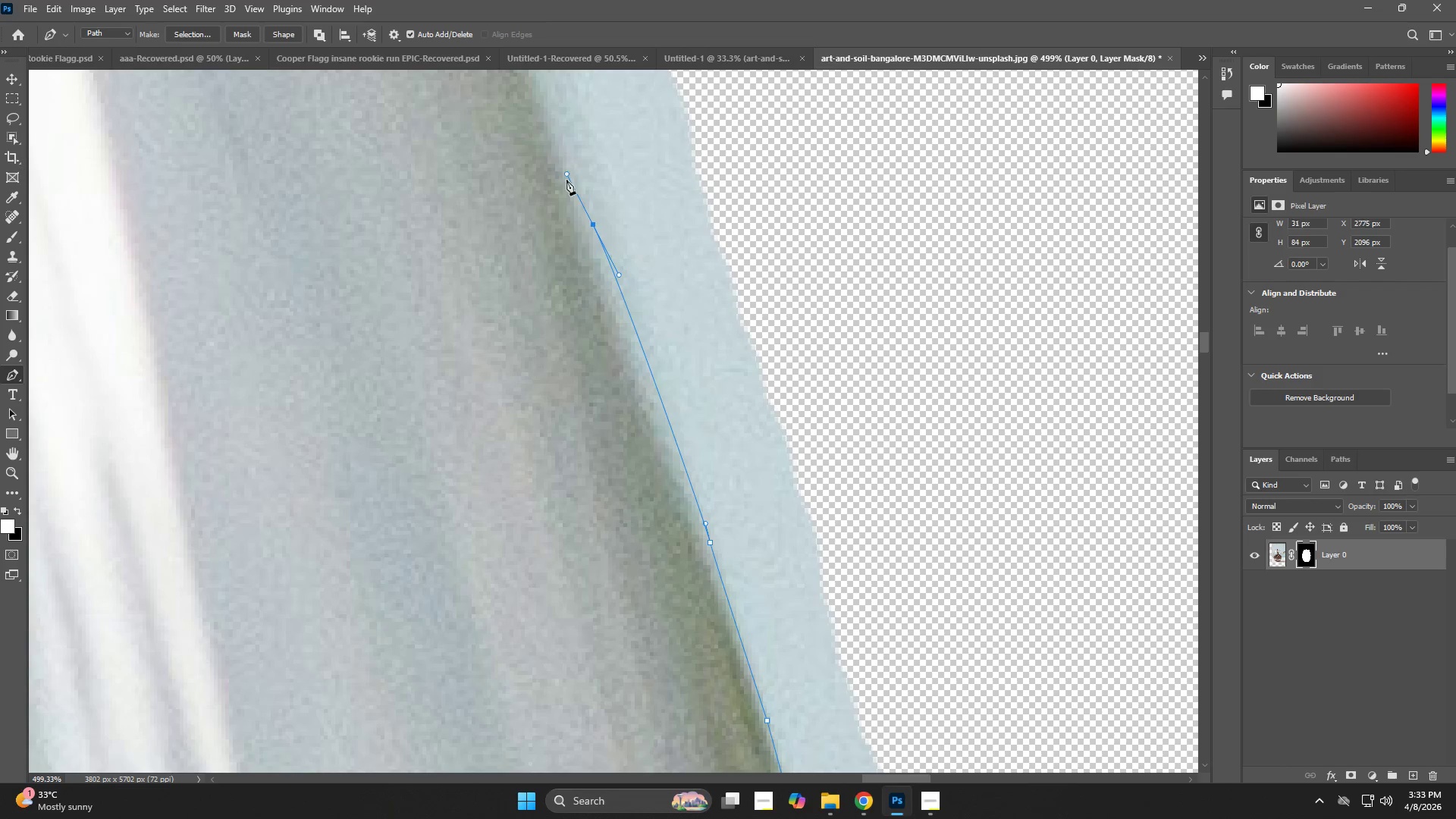 
key(Control+ControlLeft)
 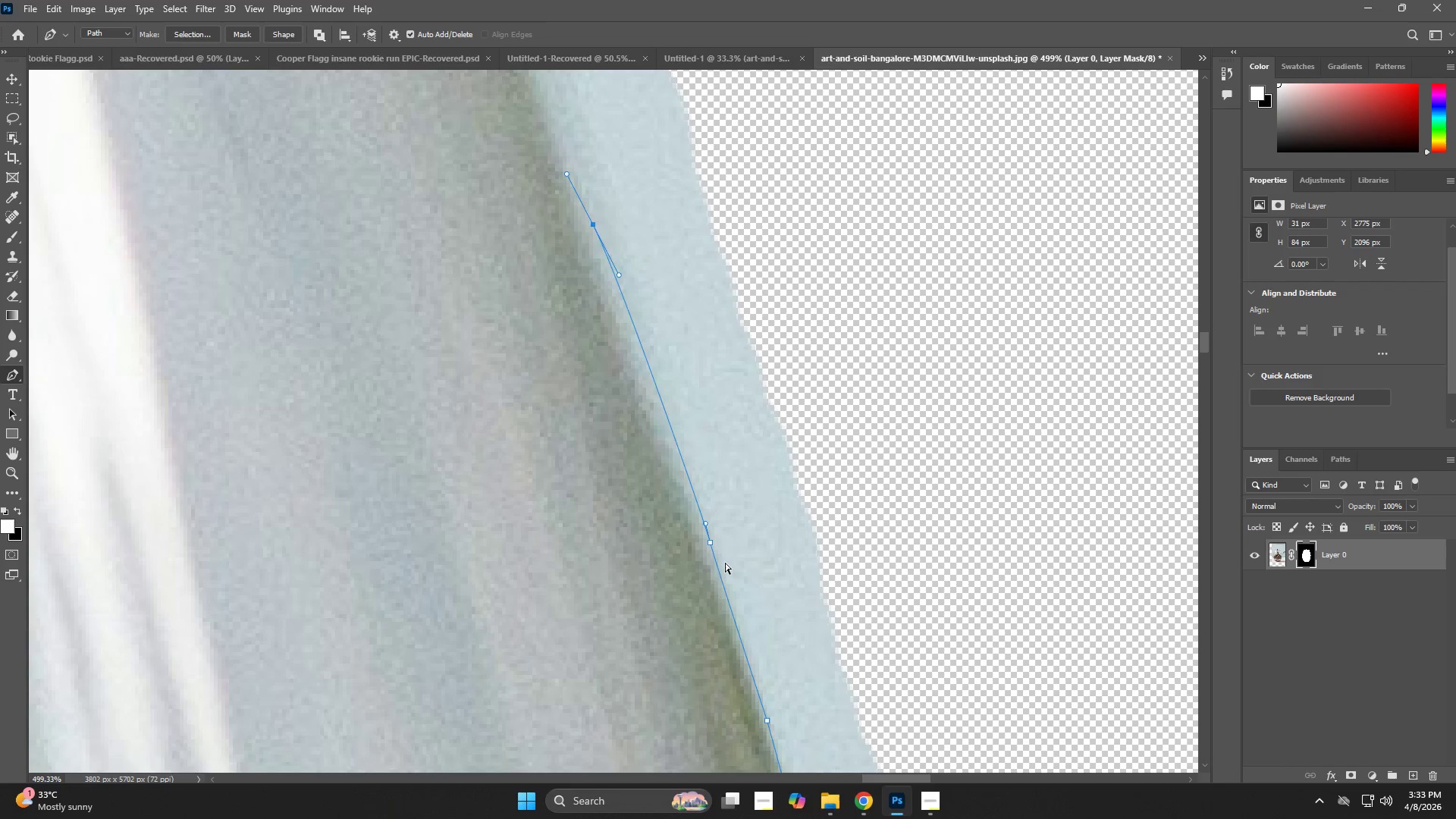 
key(Control+Z)
 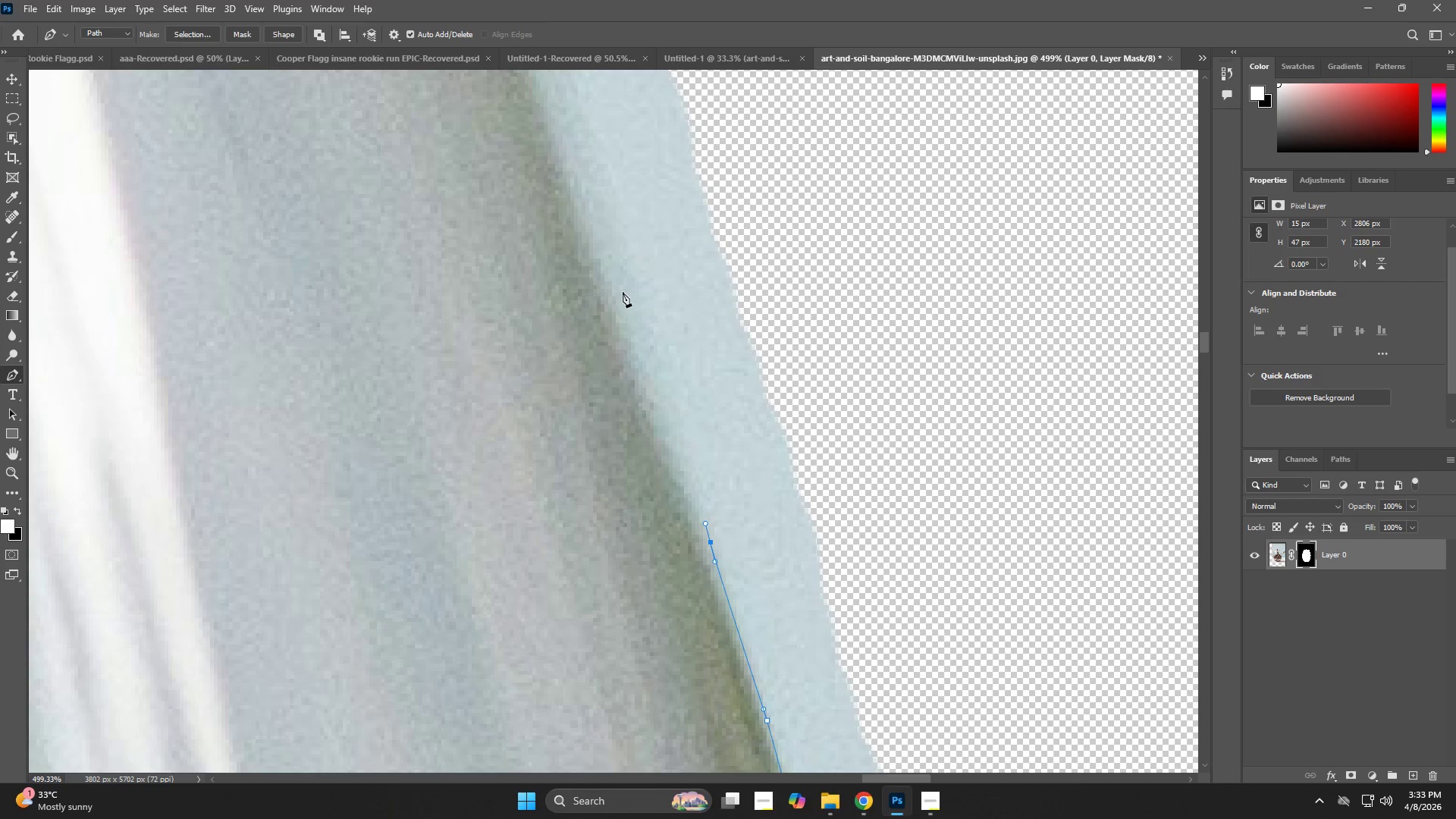 
left_click_drag(start_coordinate=[588, 238], to_coordinate=[577, 206])
 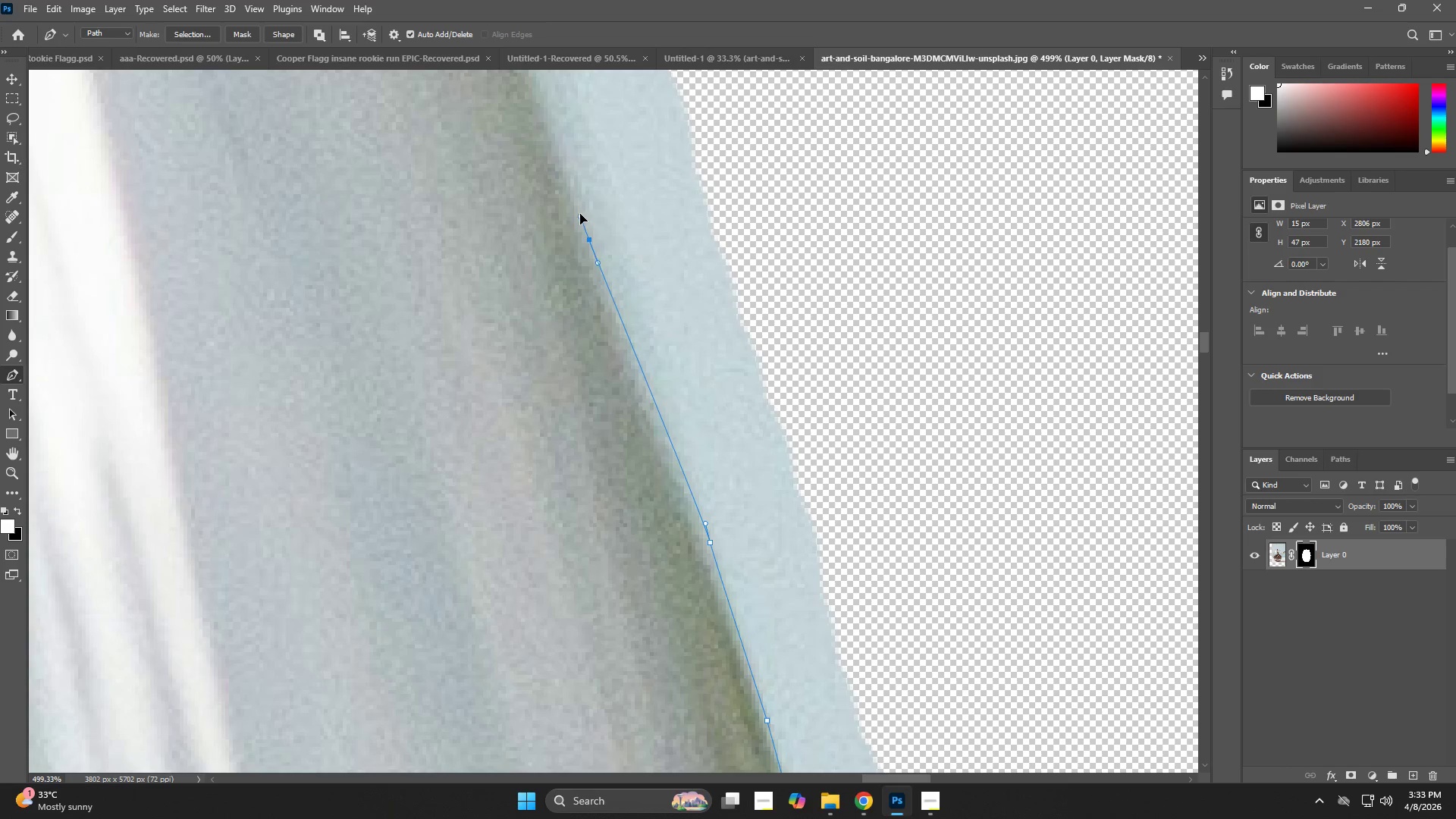 
hold_key(key=Space, duration=0.62)
 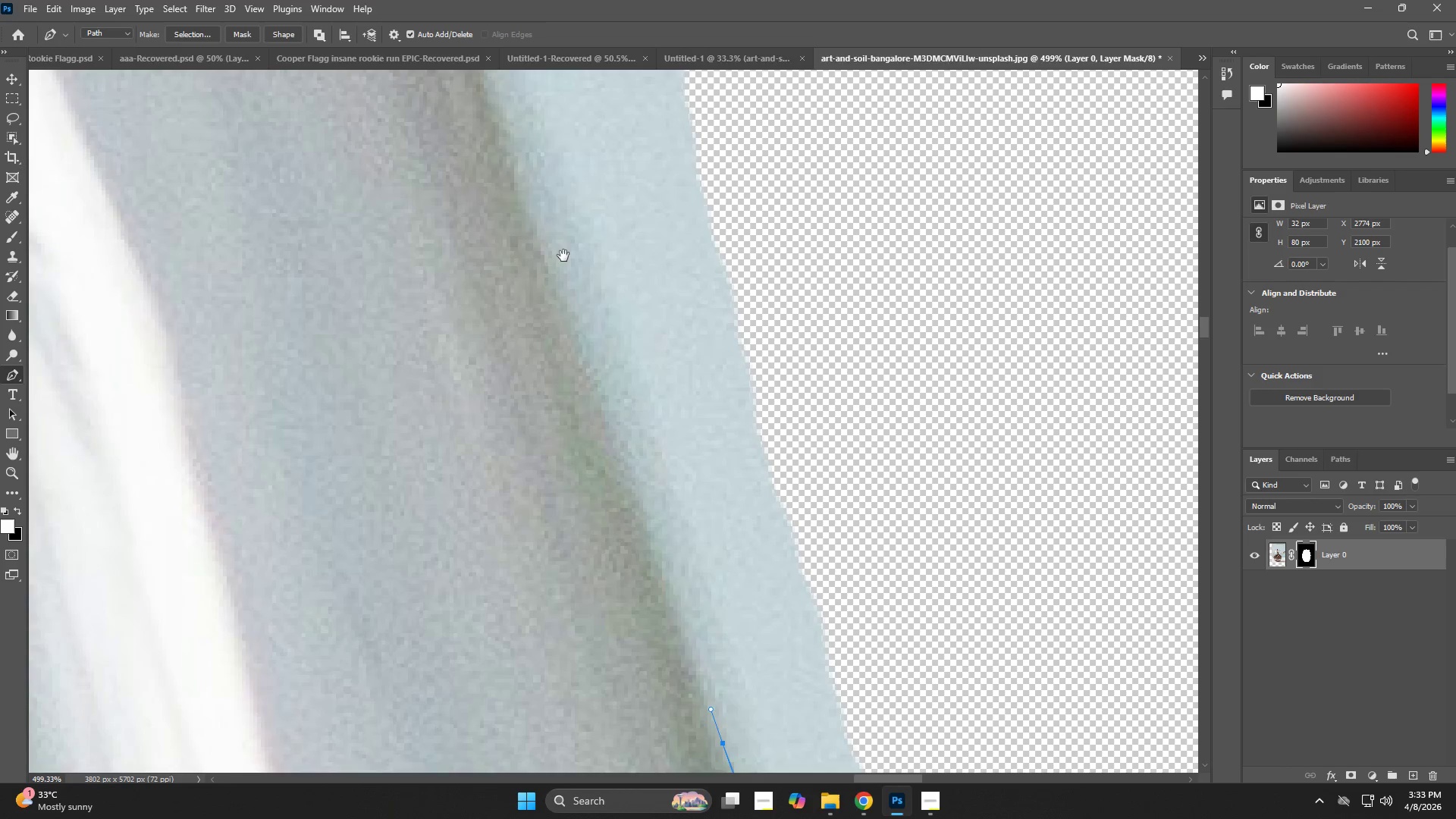 
left_click_drag(start_coordinate=[570, 197], to_coordinate=[686, 615])
 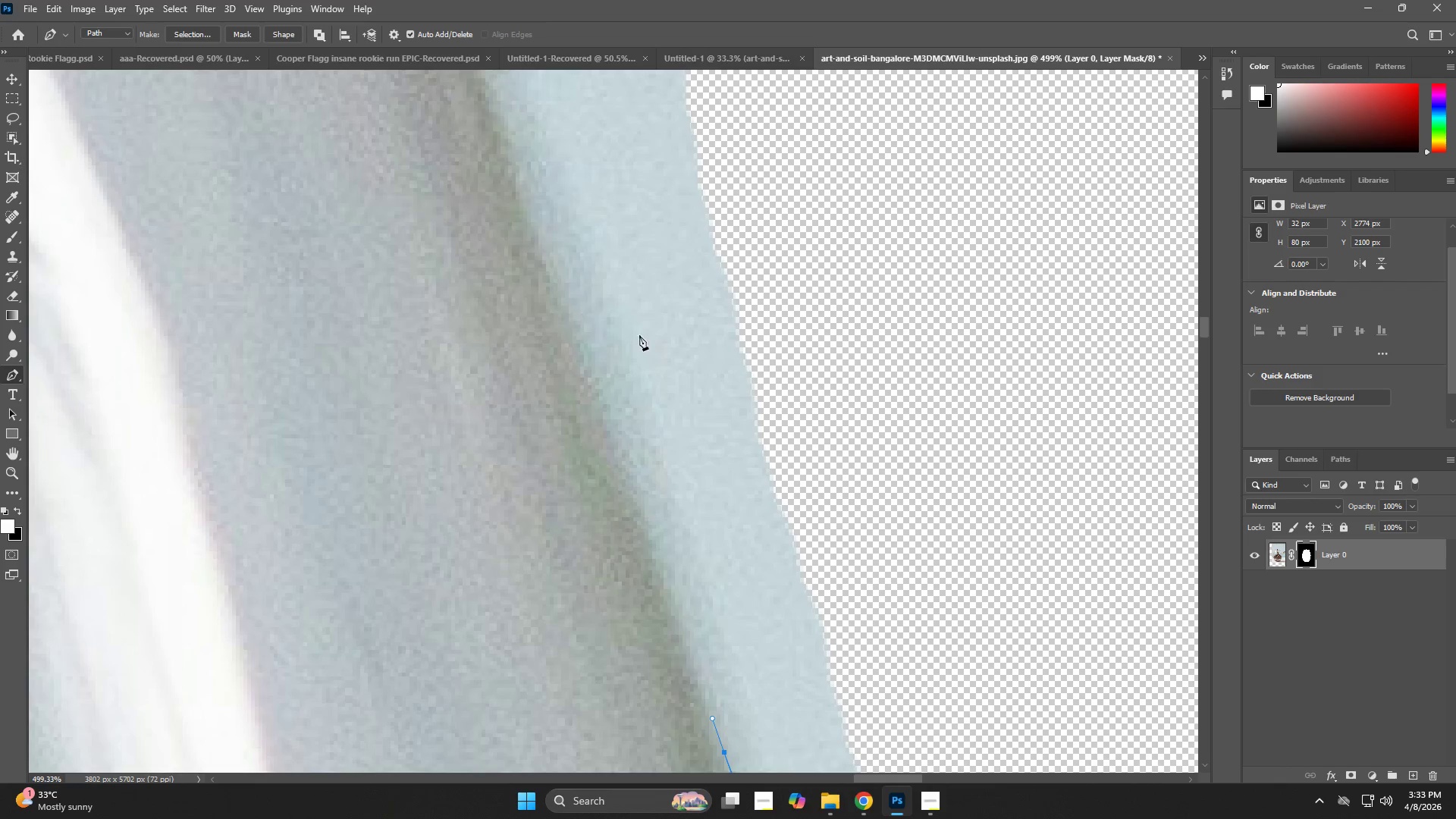 
key(Z)
 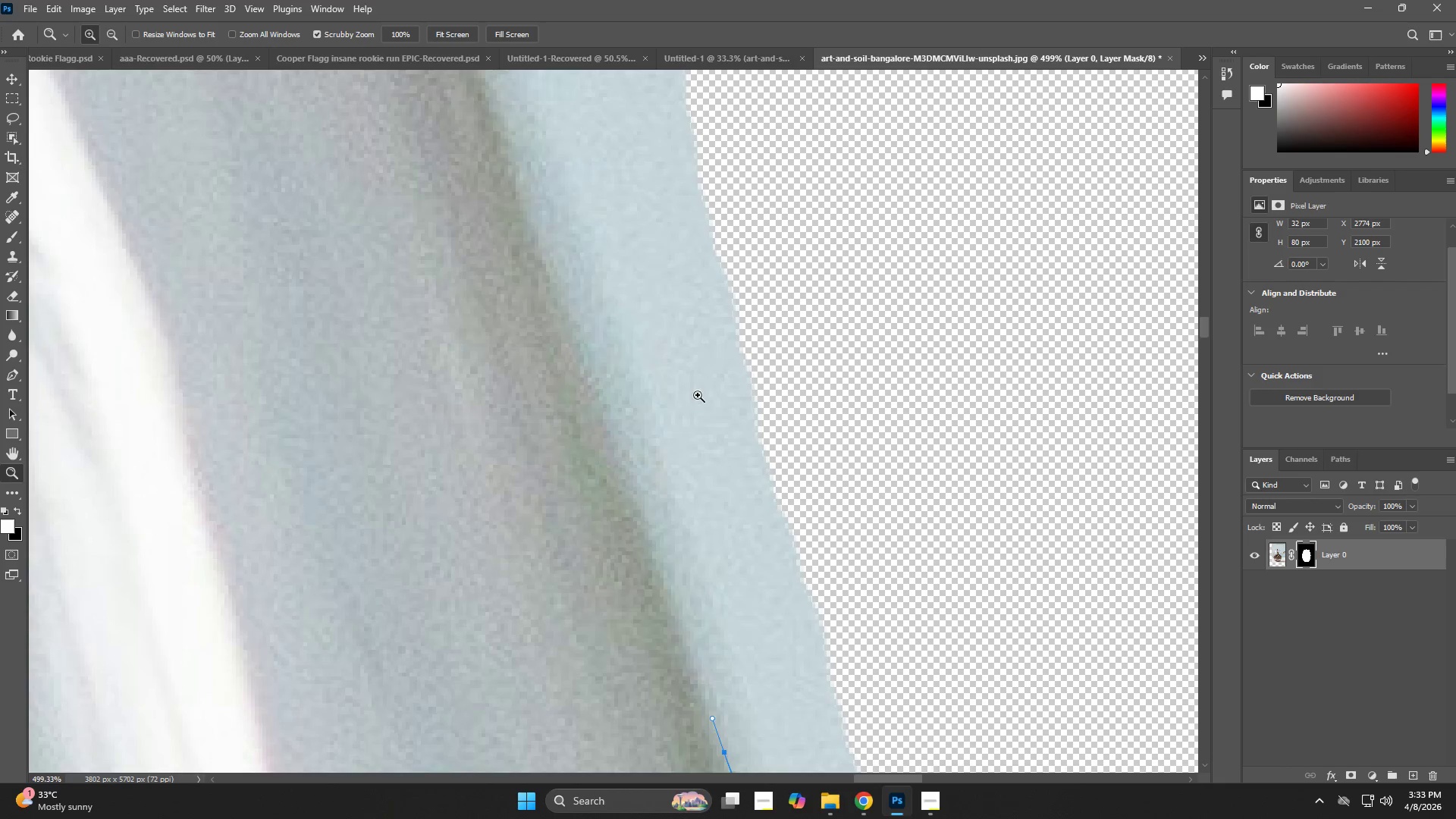 
left_click_drag(start_coordinate=[698, 395], to_coordinate=[598, 457])
 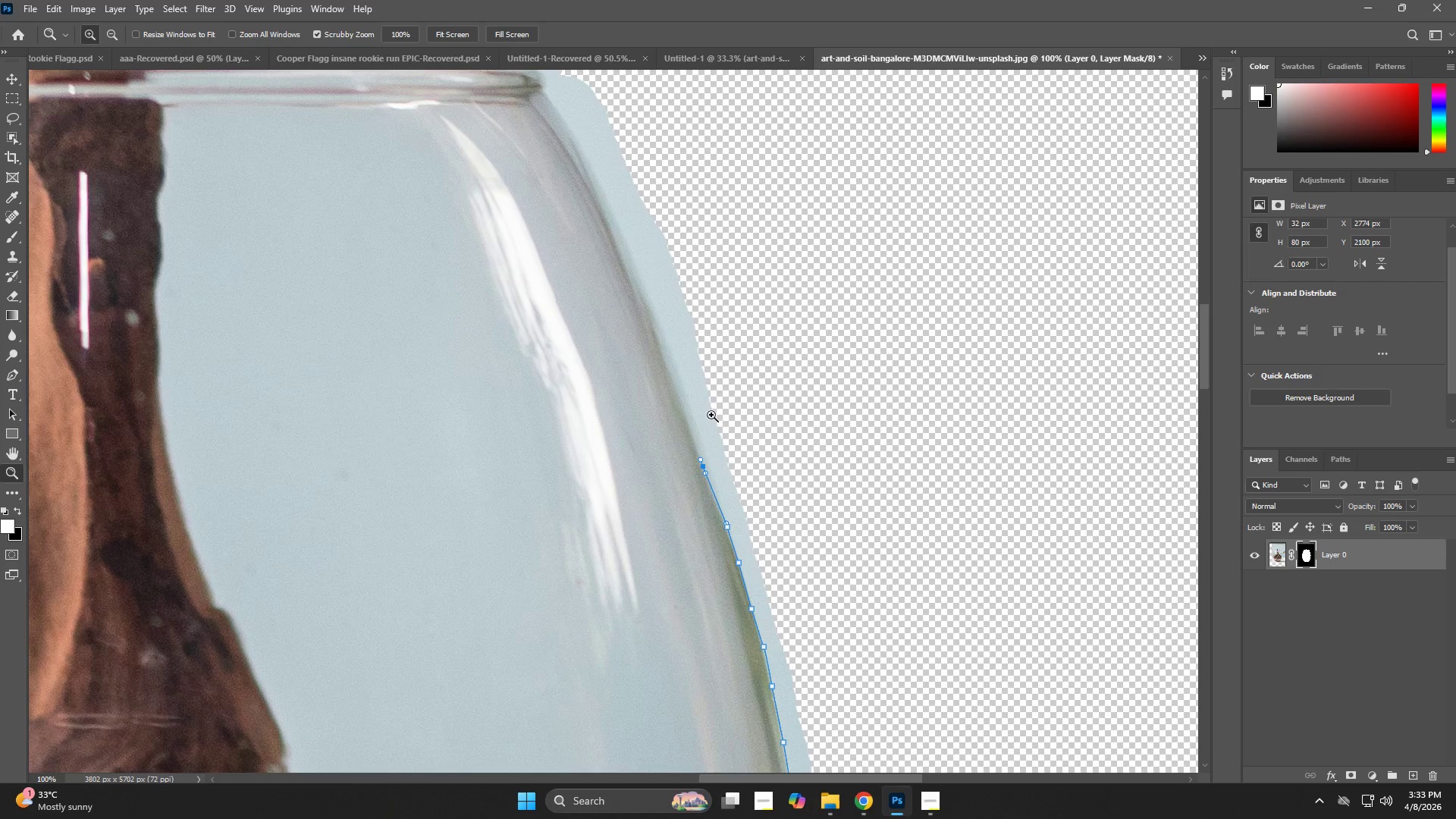 
left_click_drag(start_coordinate=[697, 396], to_coordinate=[778, 507])
 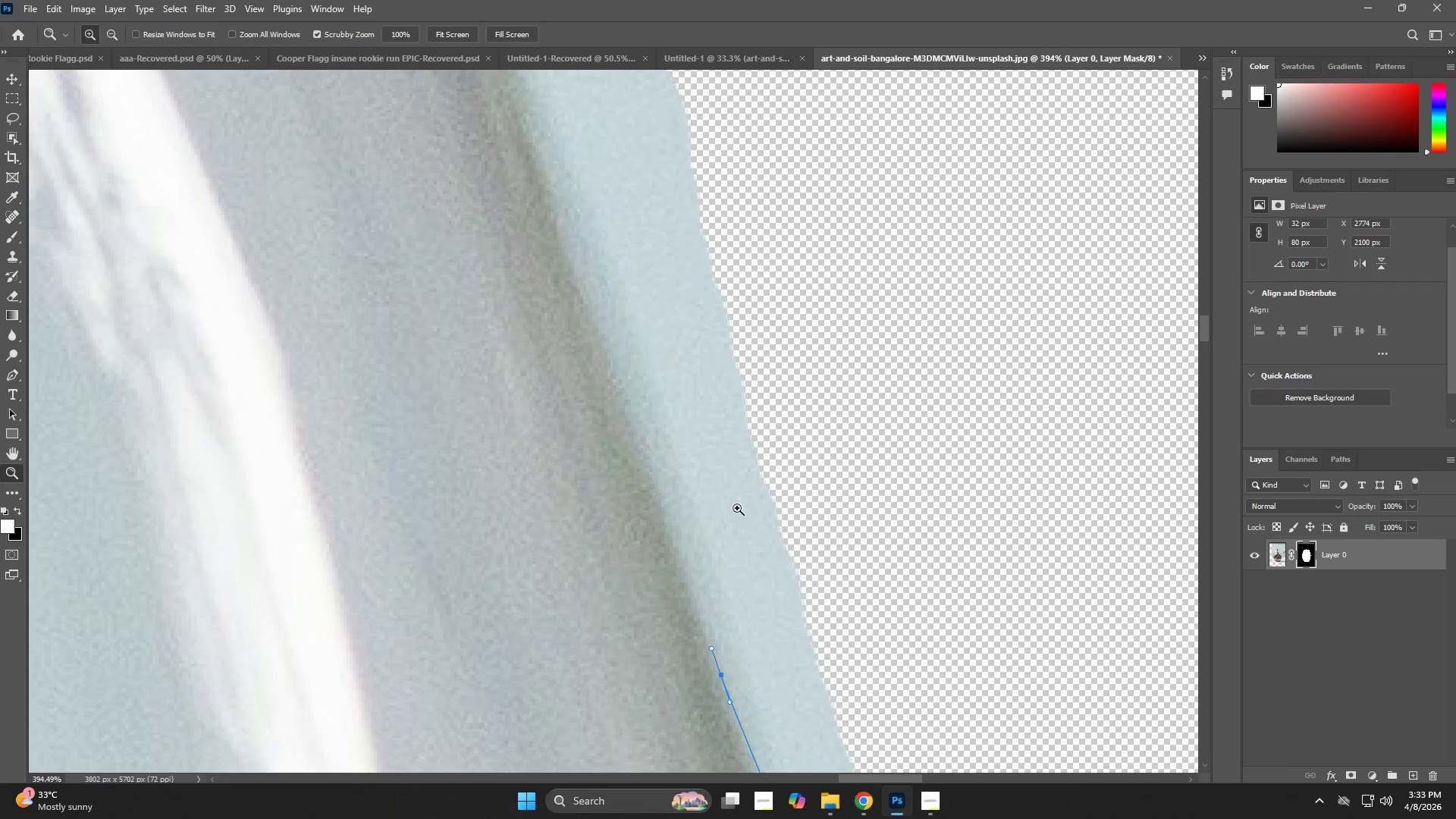 
key(P)
 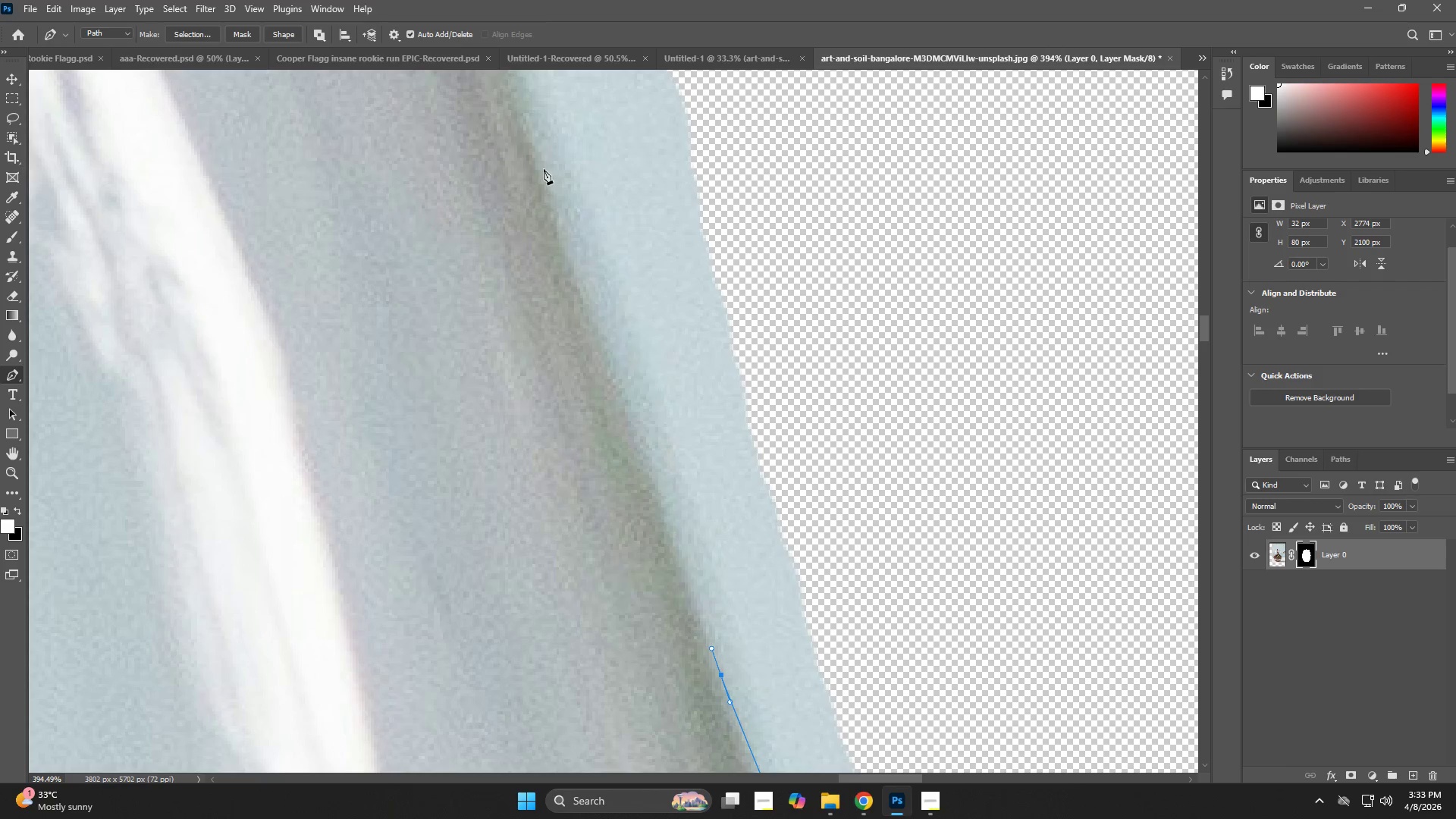 
left_click_drag(start_coordinate=[526, 155], to_coordinate=[525, 150])
 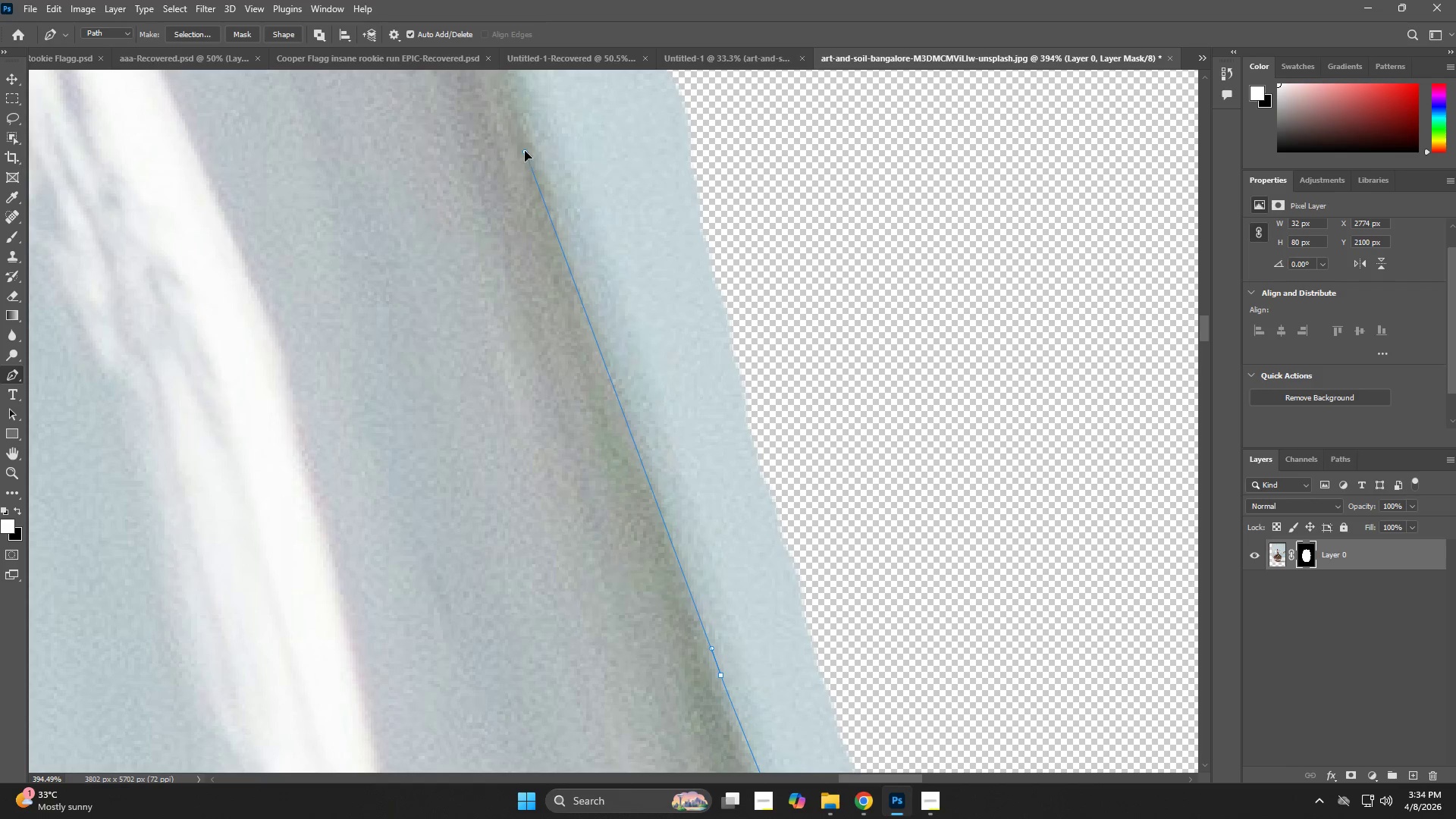 
hold_key(key=Space, duration=0.7)
 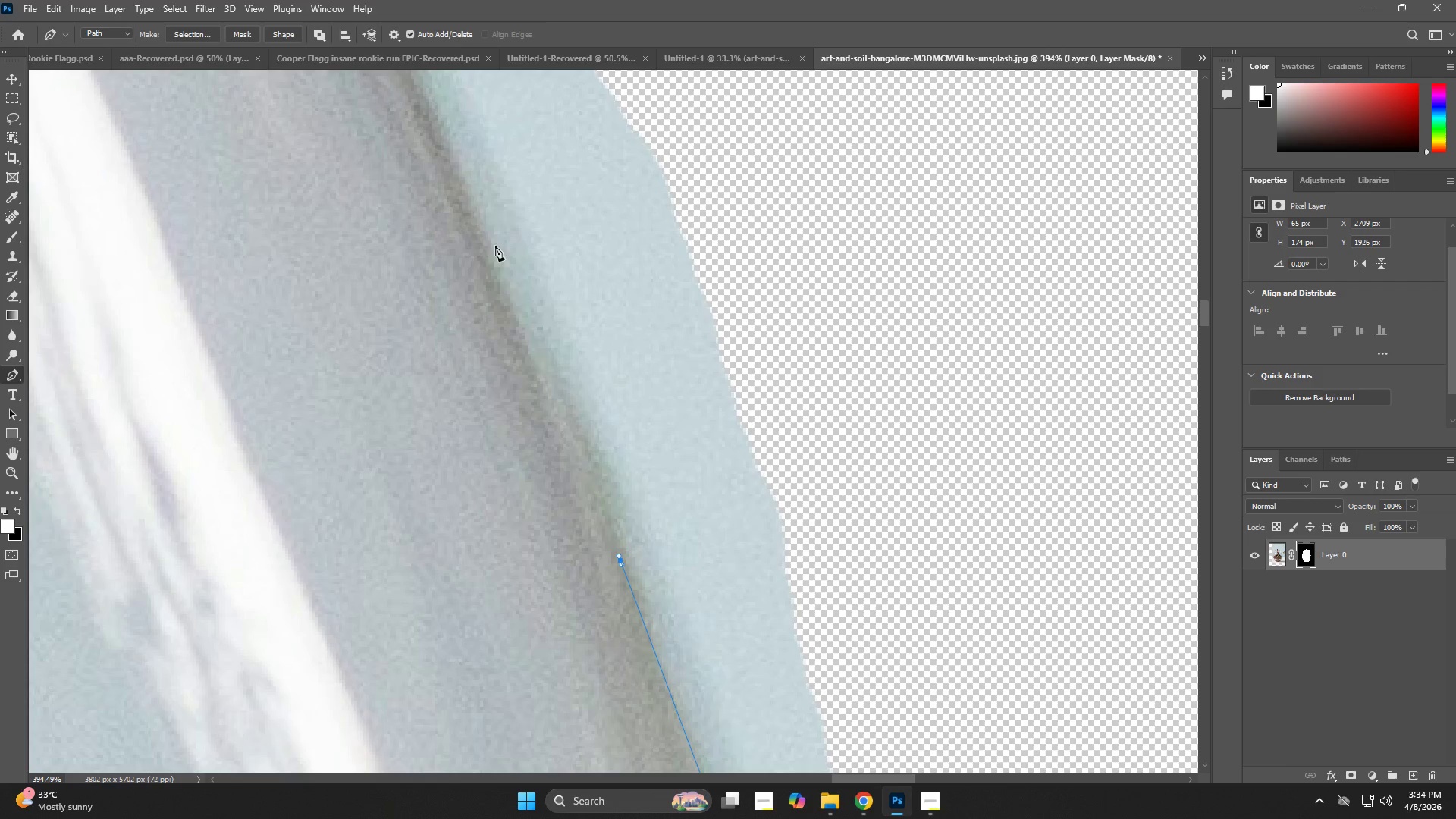 
left_click_drag(start_coordinate=[524, 143], to_coordinate=[618, 548])
 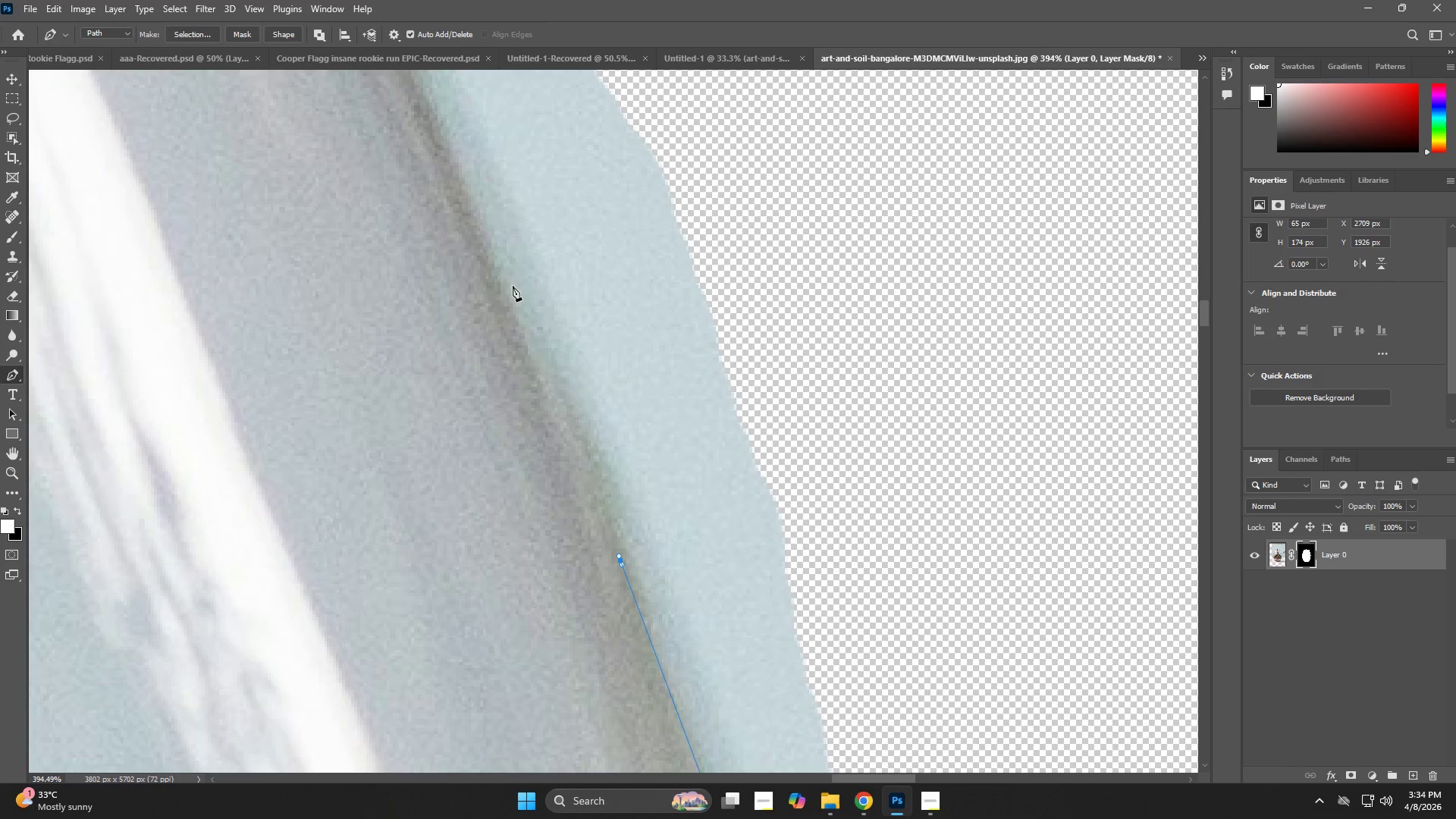 
left_click_drag(start_coordinate=[495, 246], to_coordinate=[466, 183])
 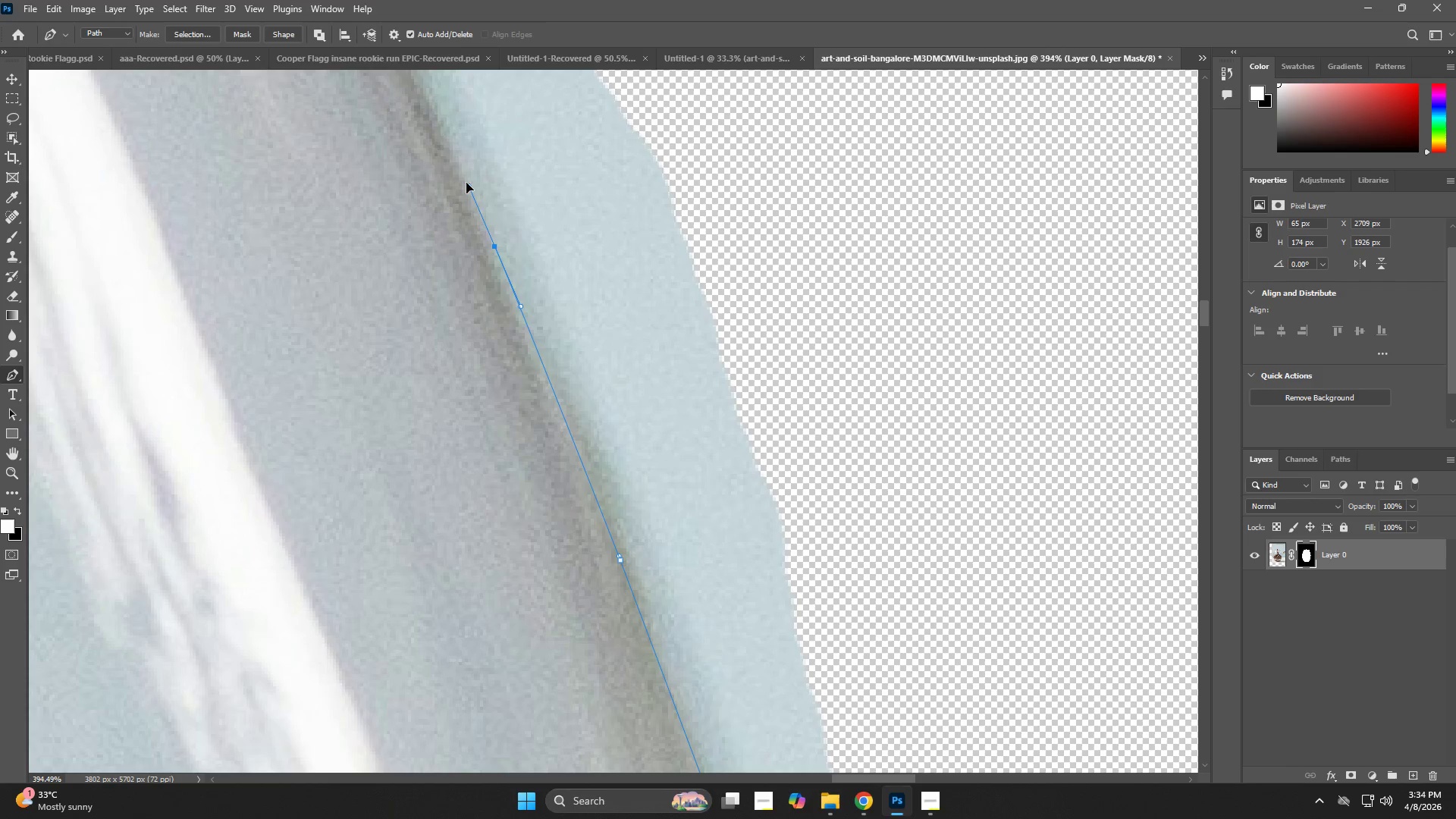 
hold_key(key=Space, duration=0.58)
 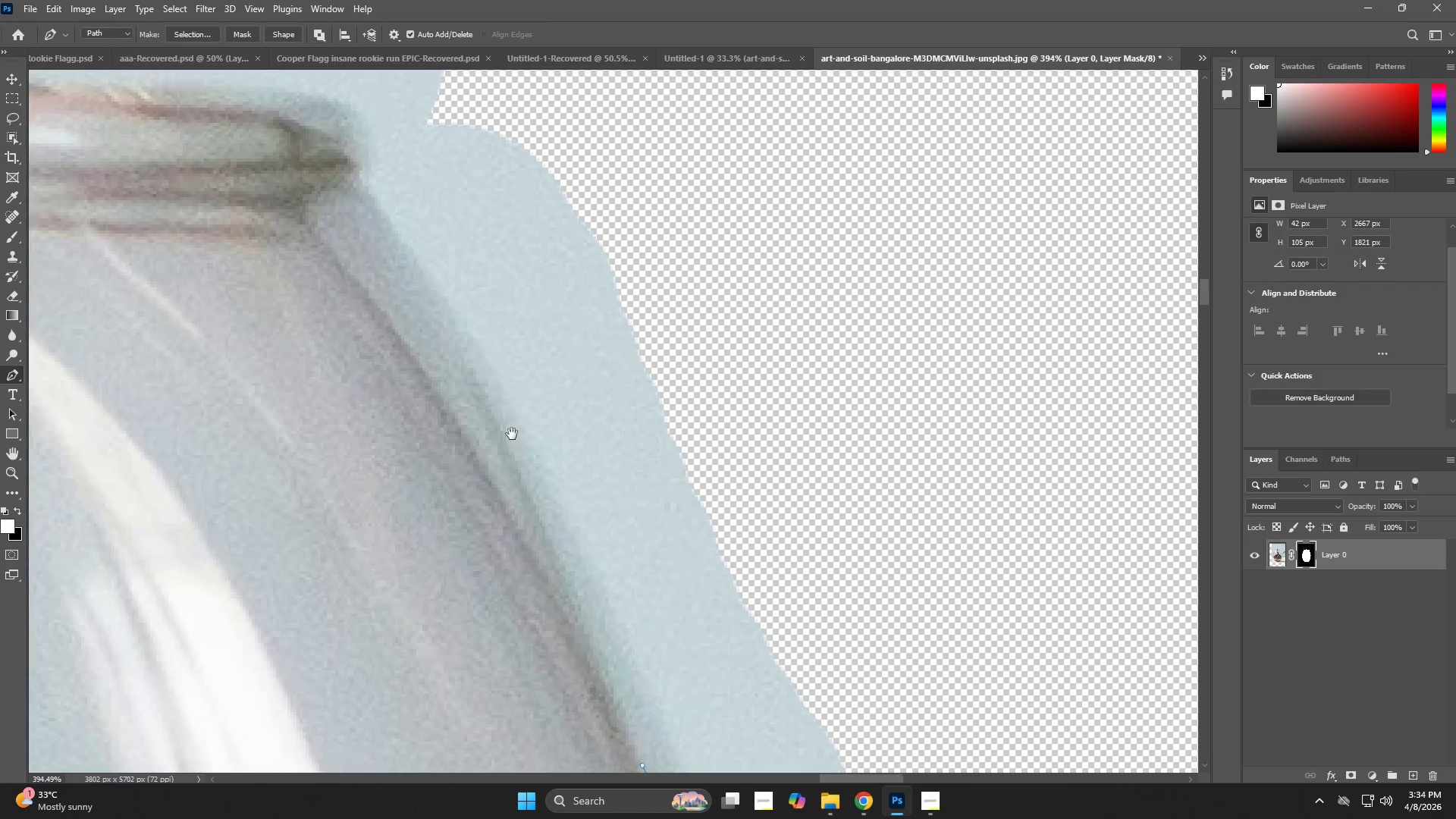 
left_click_drag(start_coordinate=[468, 185], to_coordinate=[623, 696])
 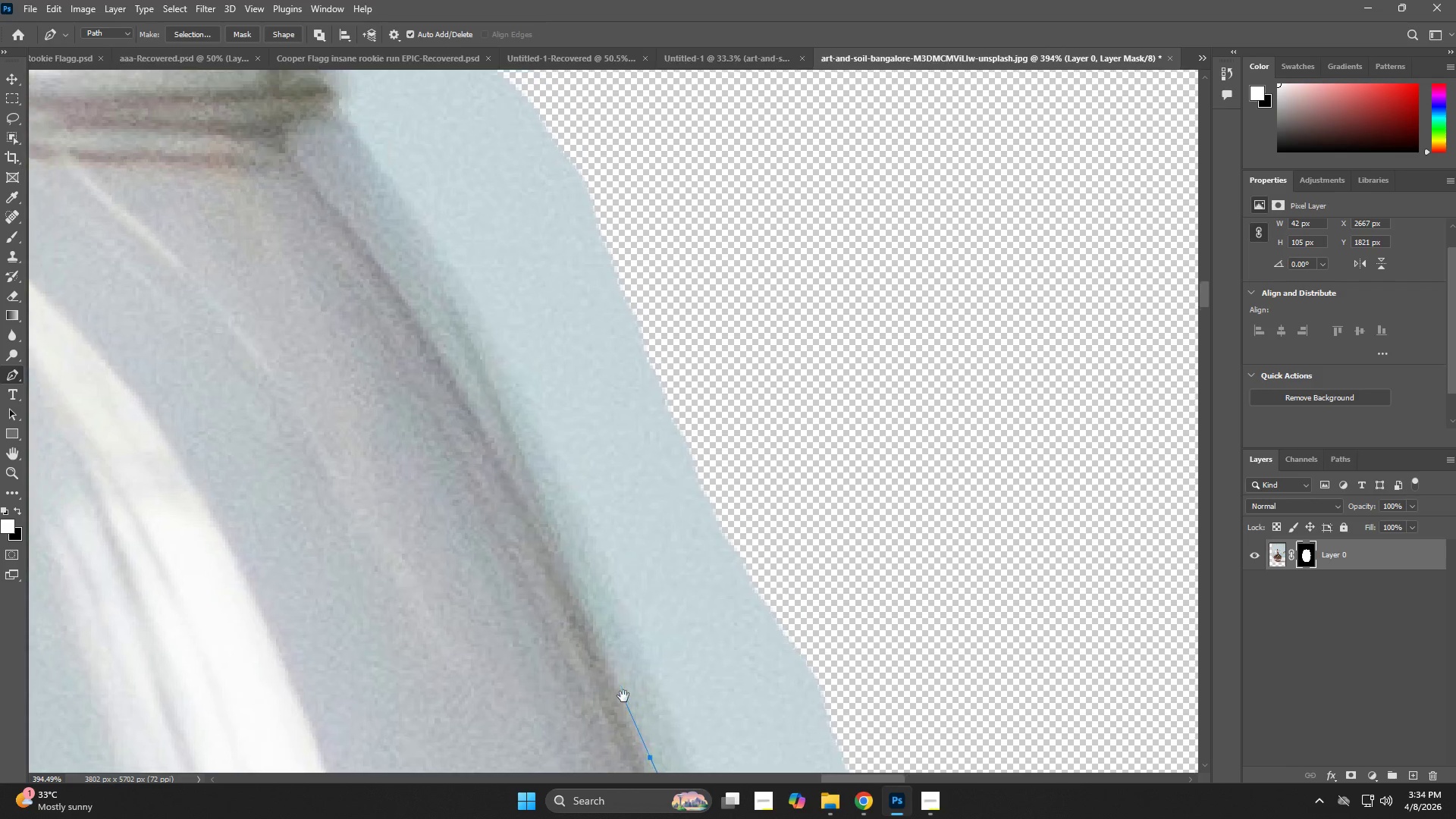 
hold_key(key=Space, duration=2.97)
 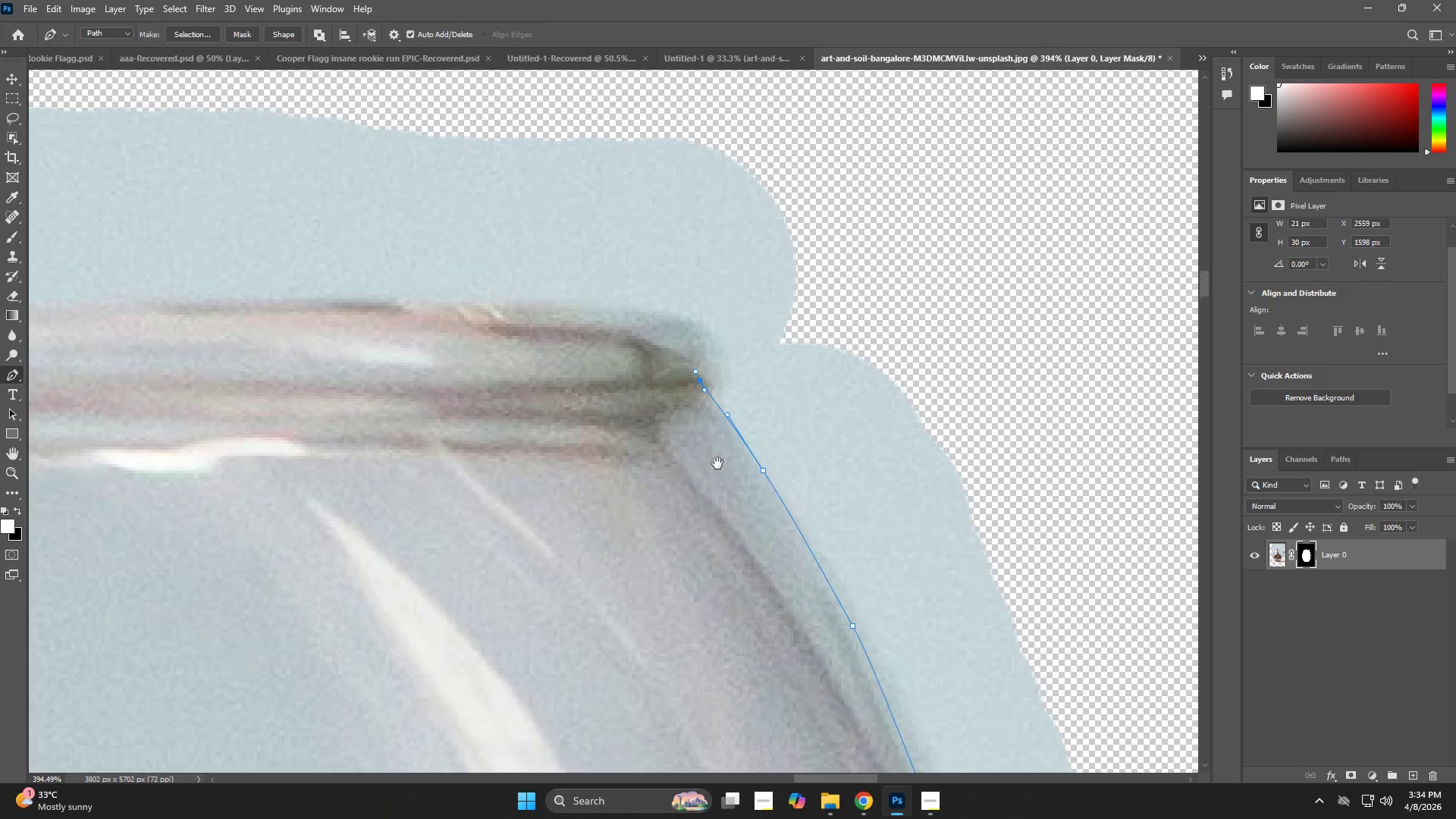 
left_click_drag(start_coordinate=[503, 413], to_coordinate=[472, 359])
 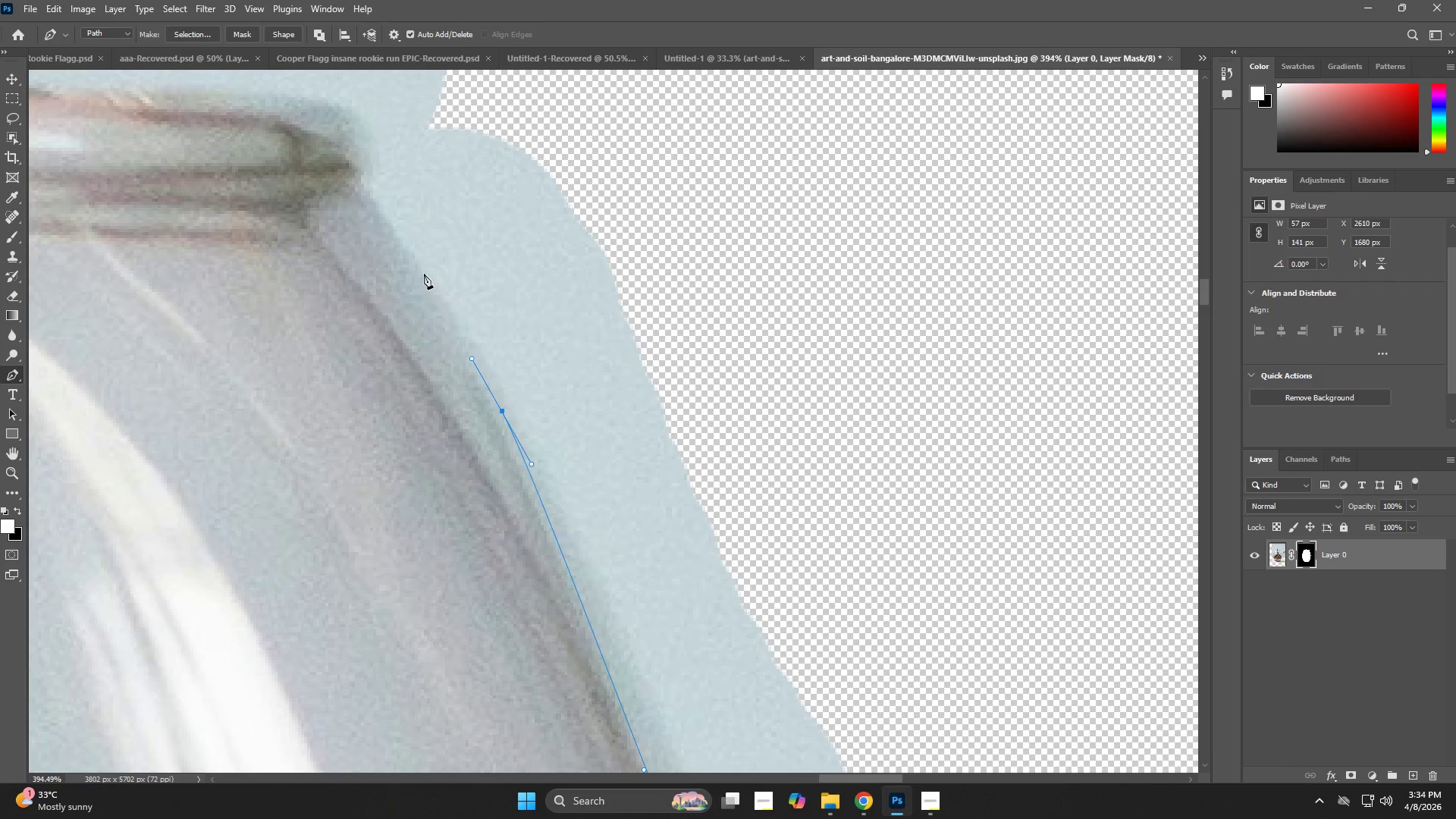 
left_click_drag(start_coordinate=[413, 256], to_coordinate=[376, 200])
 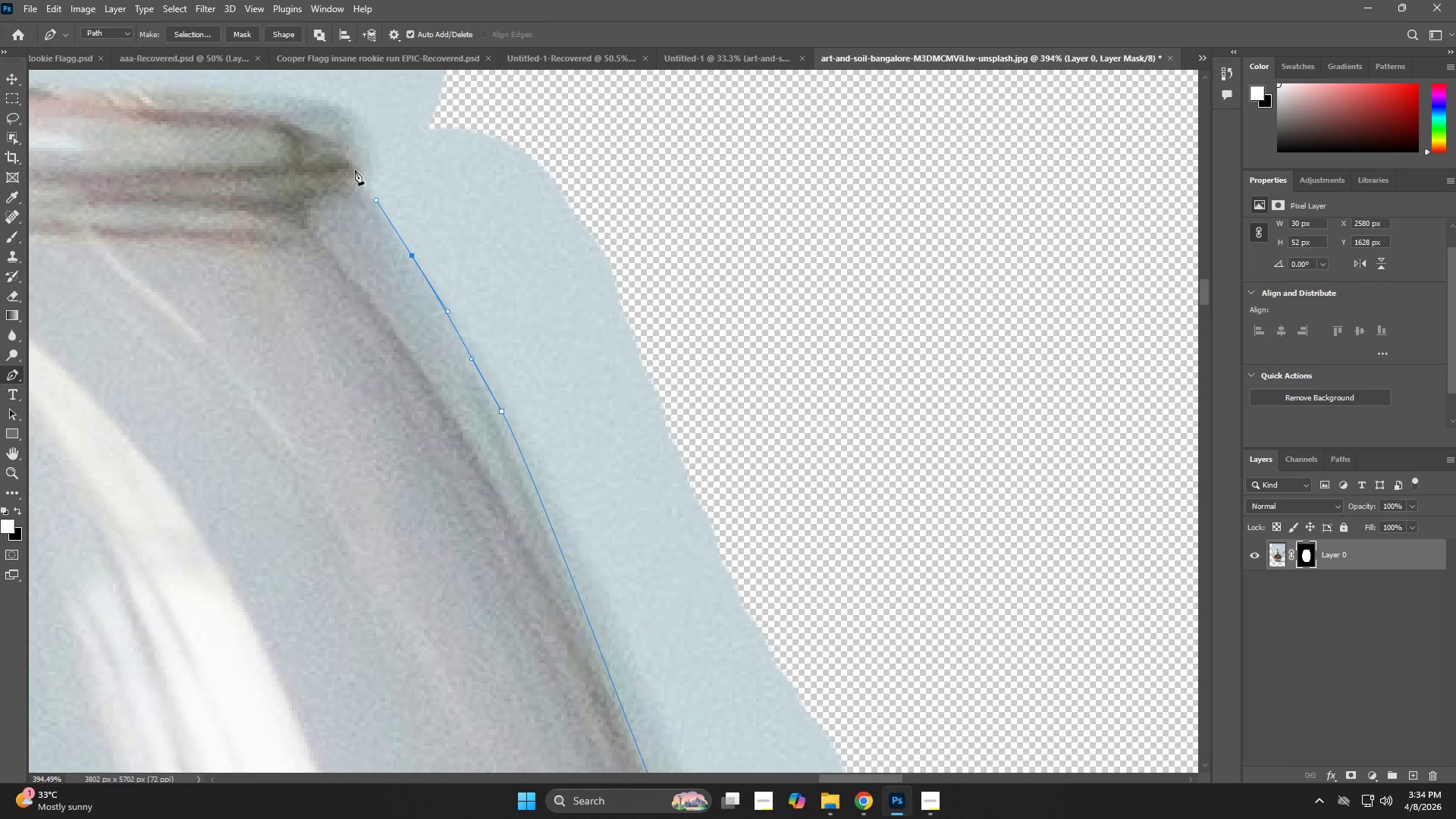 
left_click_drag(start_coordinate=[350, 168], to_coordinate=[344, 157])
 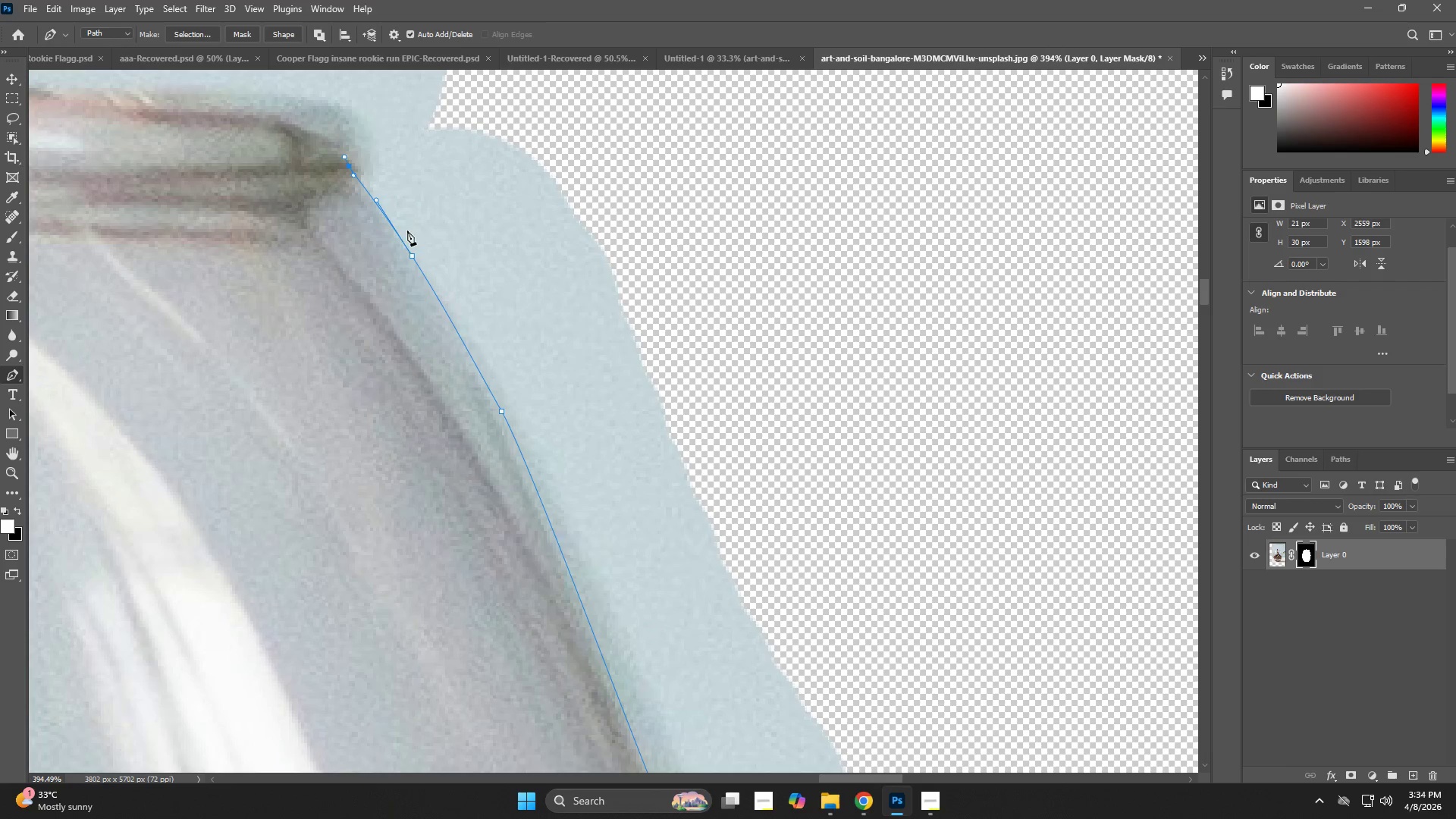 
hold_key(key=Space, duration=0.55)
 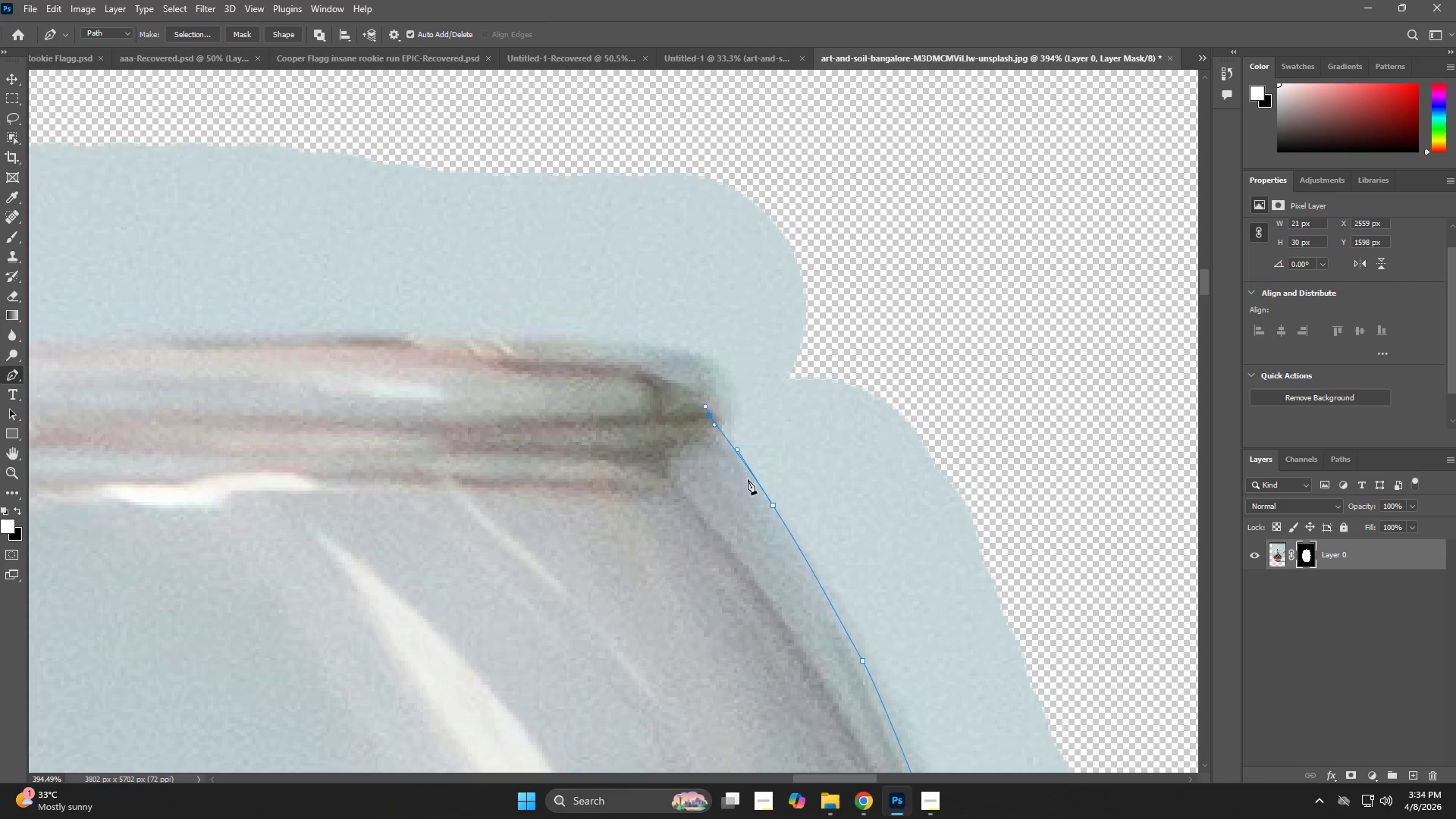 
left_click_drag(start_coordinate=[366, 244], to_coordinate=[717, 461])
 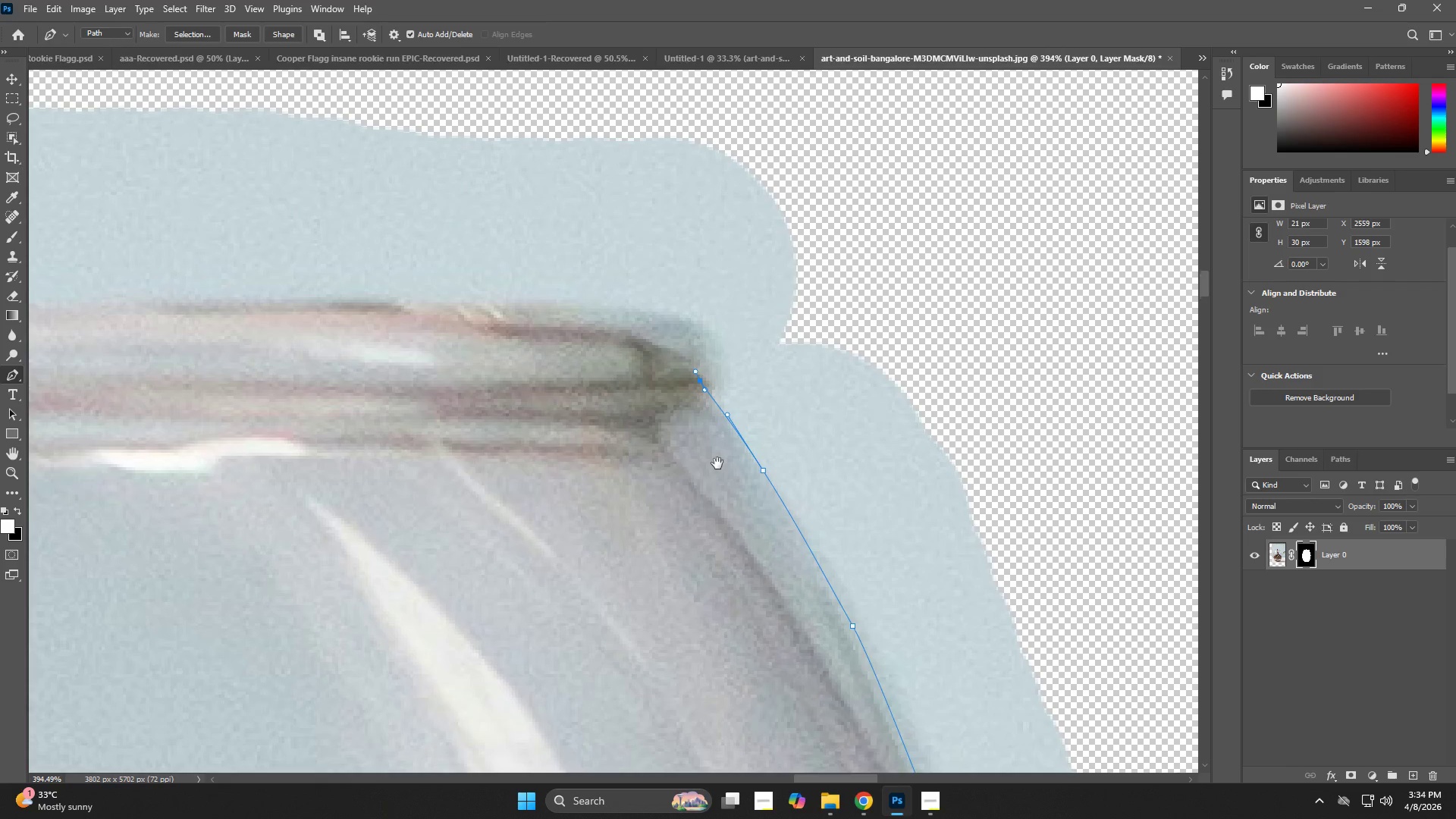 
hold_key(key=Space, duration=4.61)
 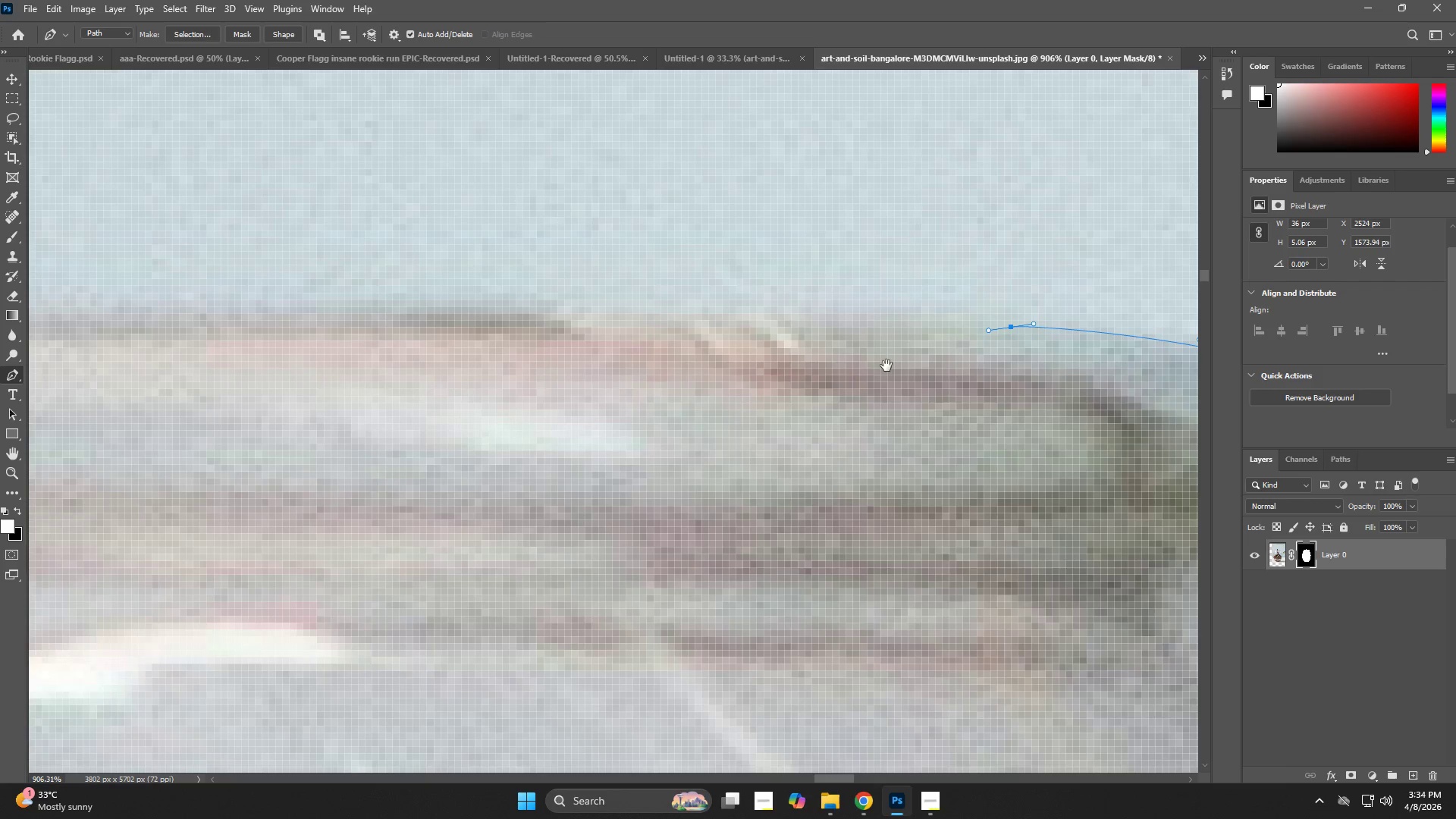 
key(Control+Z)
 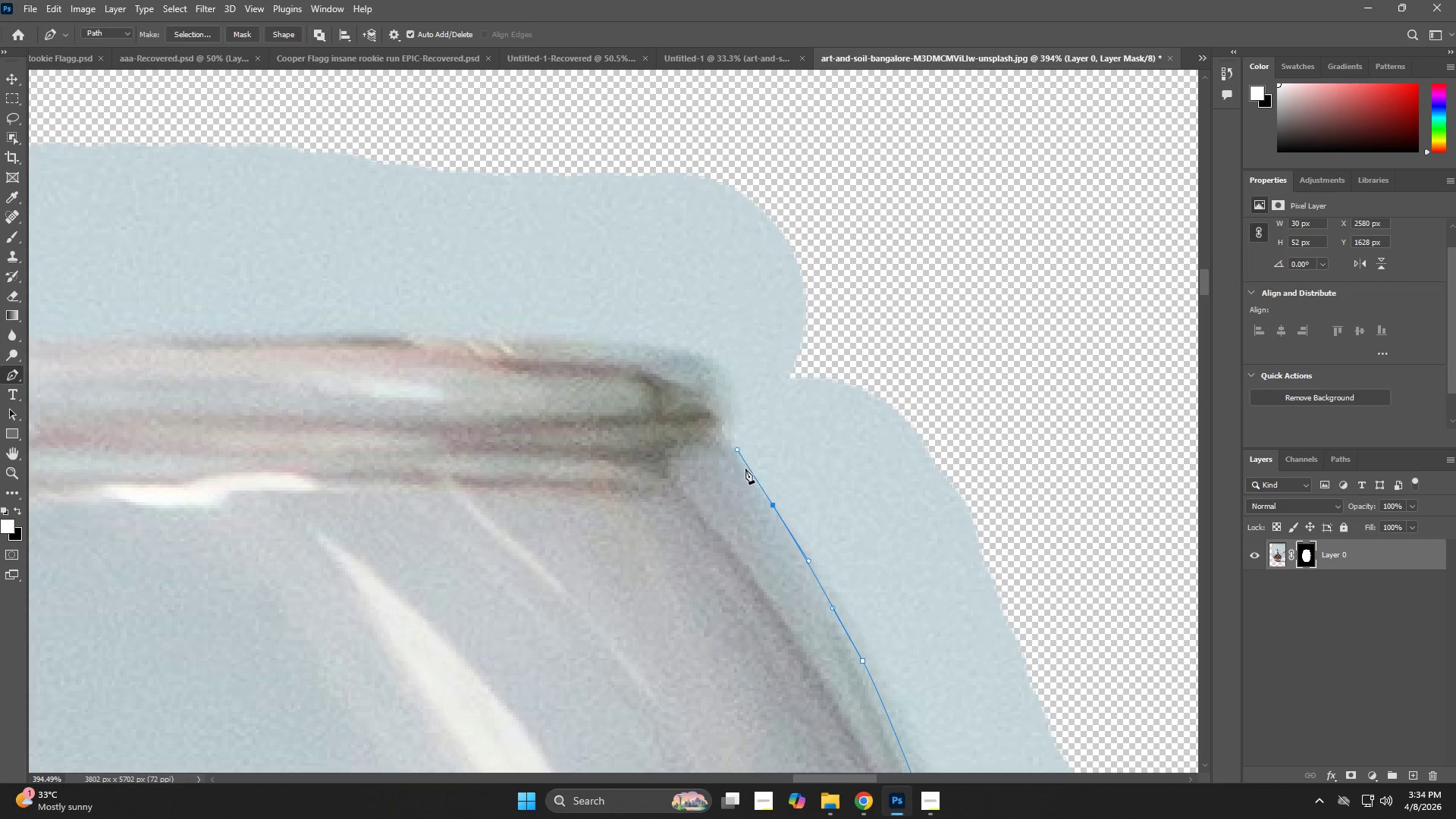 
key(Z)
 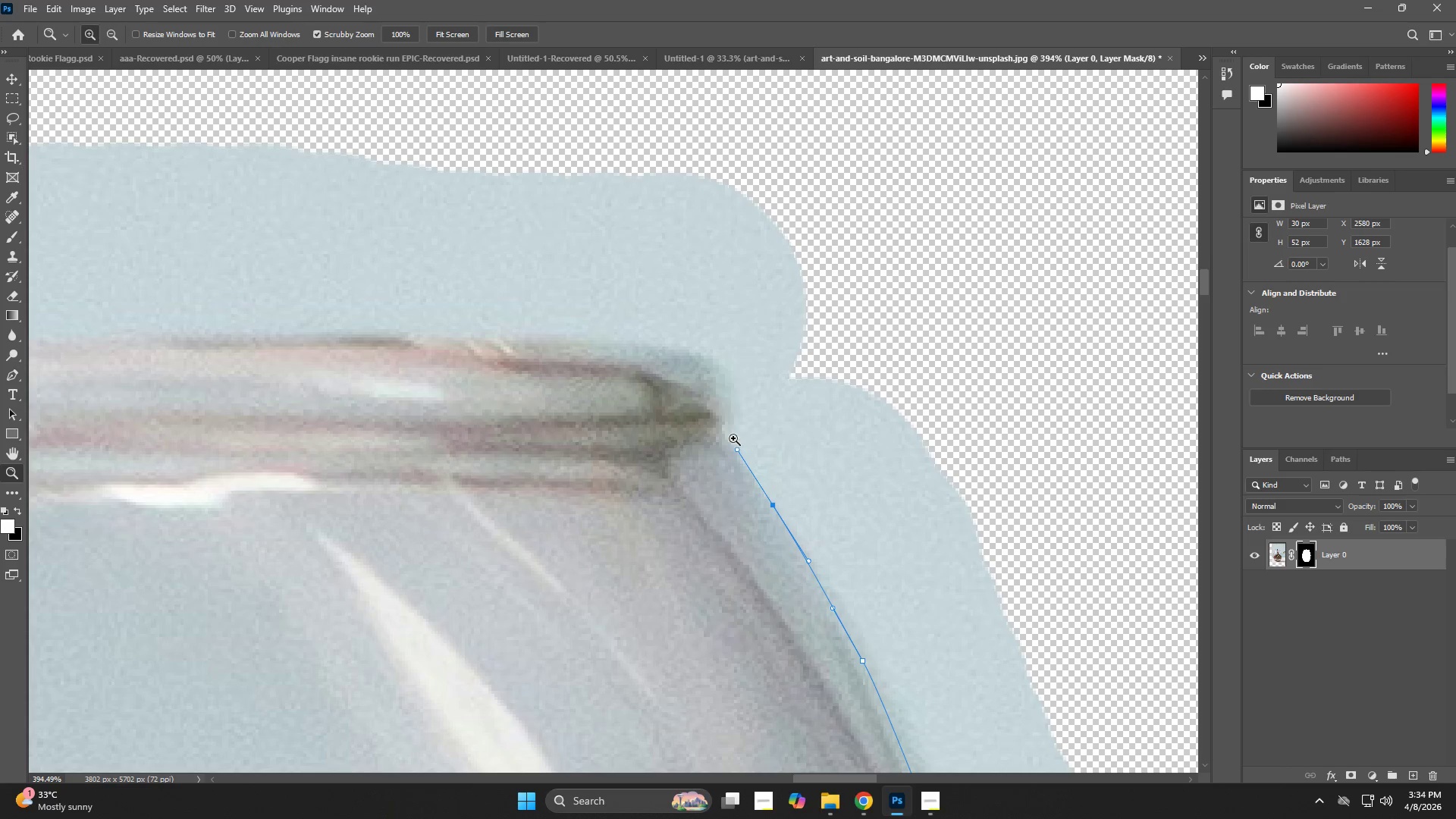 
left_click_drag(start_coordinate=[733, 427], to_coordinate=[789, 482])
 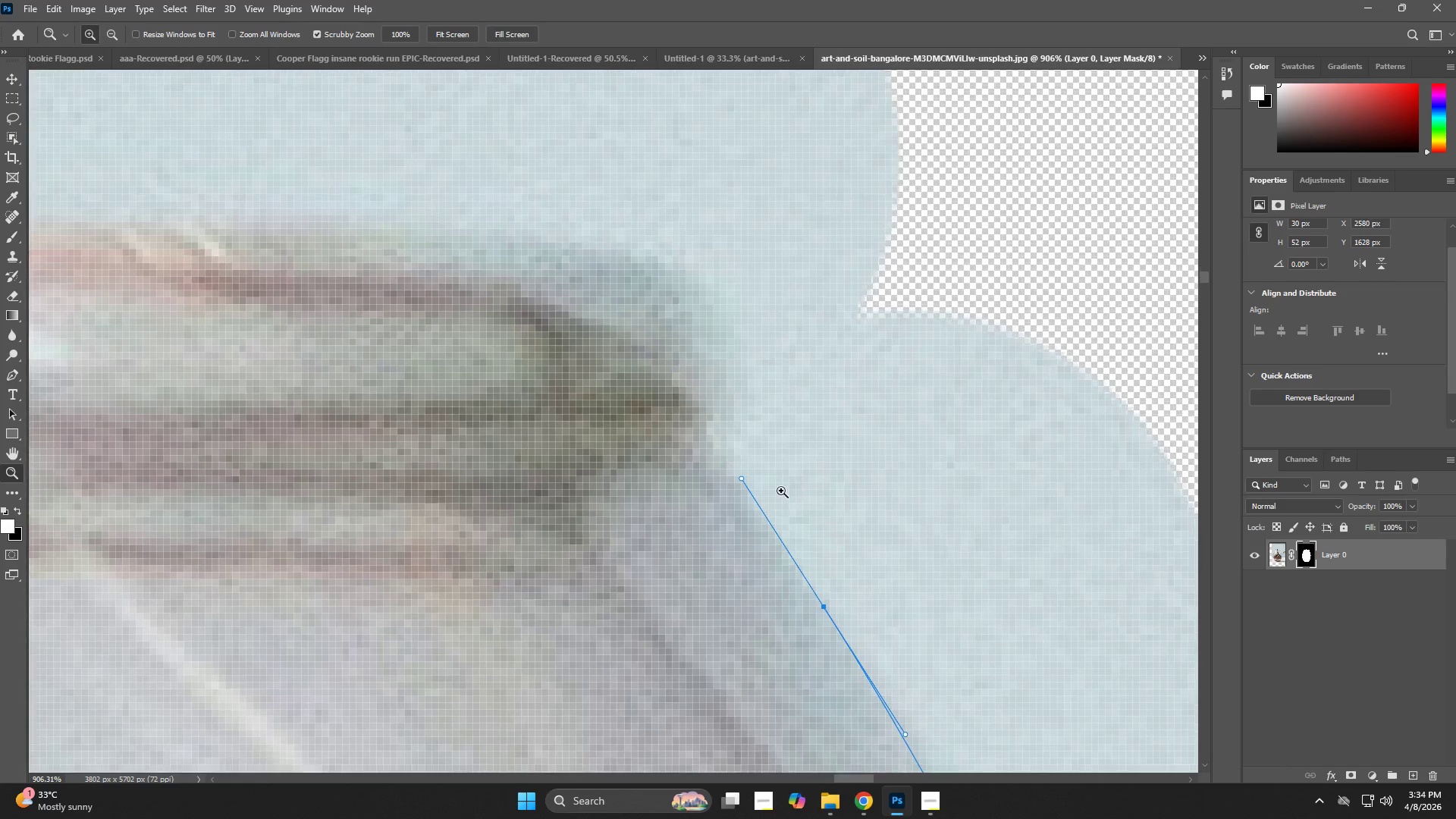 
key(P)
 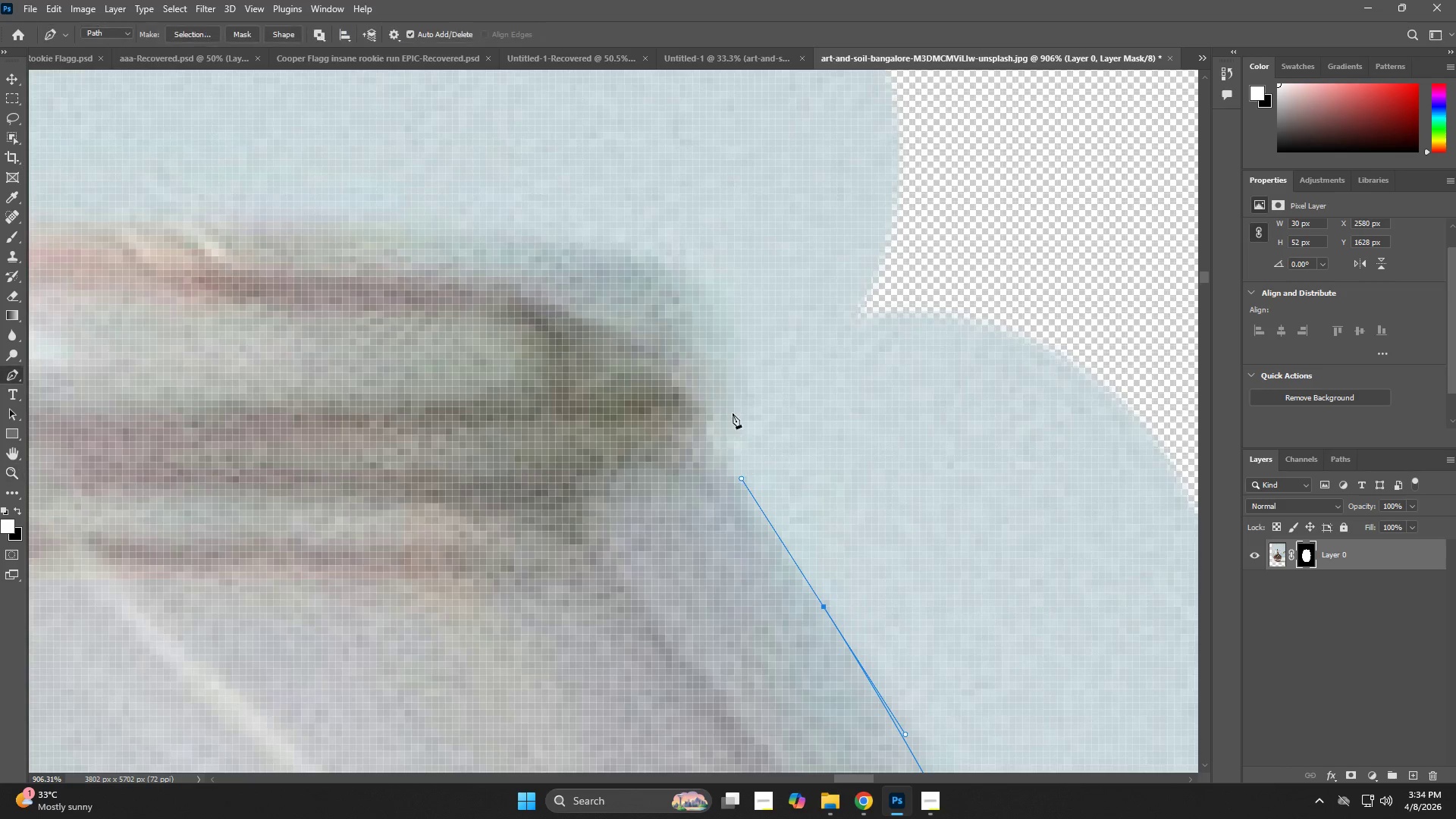 
left_click_drag(start_coordinate=[730, 400], to_coordinate=[724, 332])
 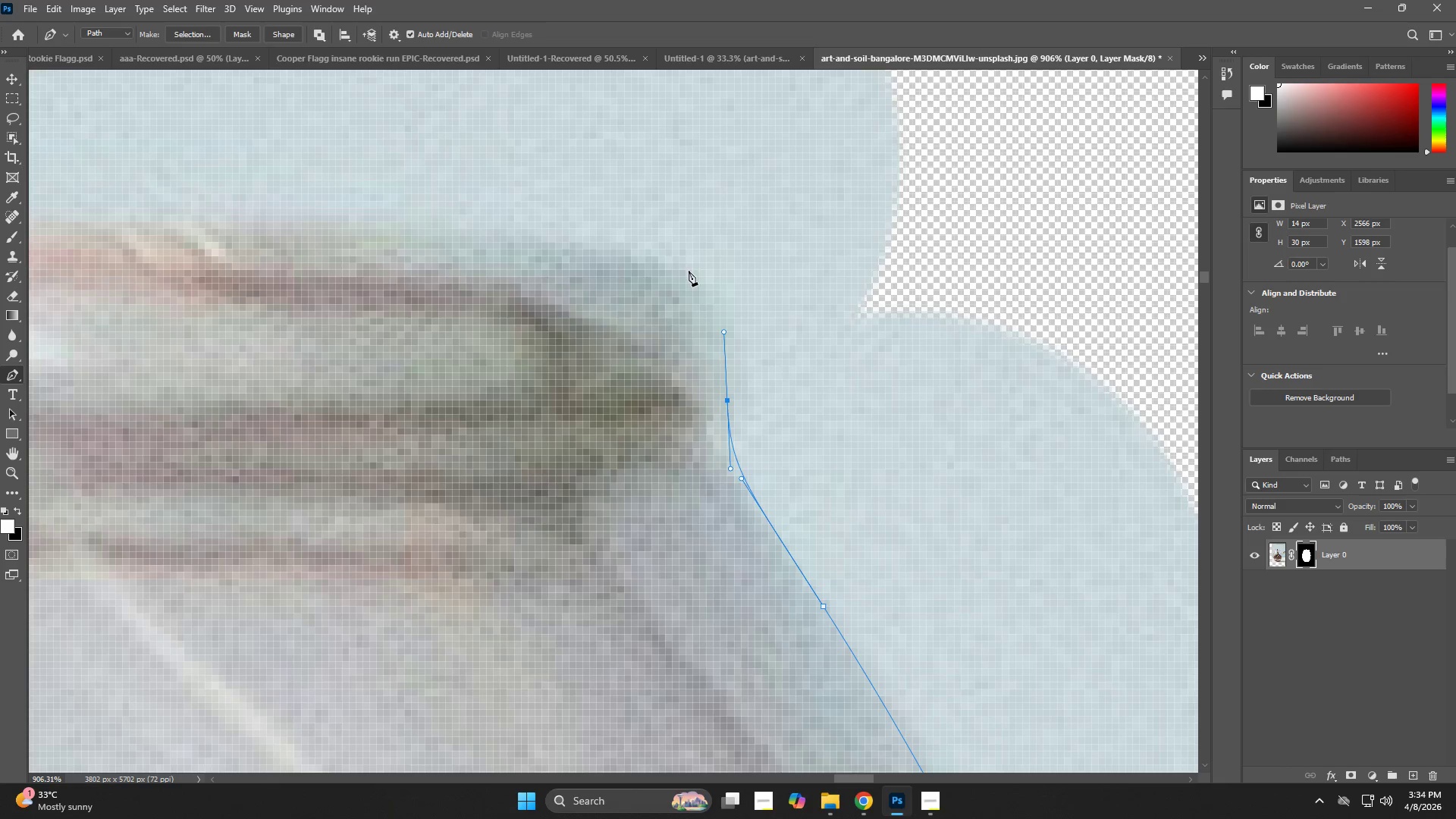 
left_click_drag(start_coordinate=[686, 268], to_coordinate=[627, 248])
 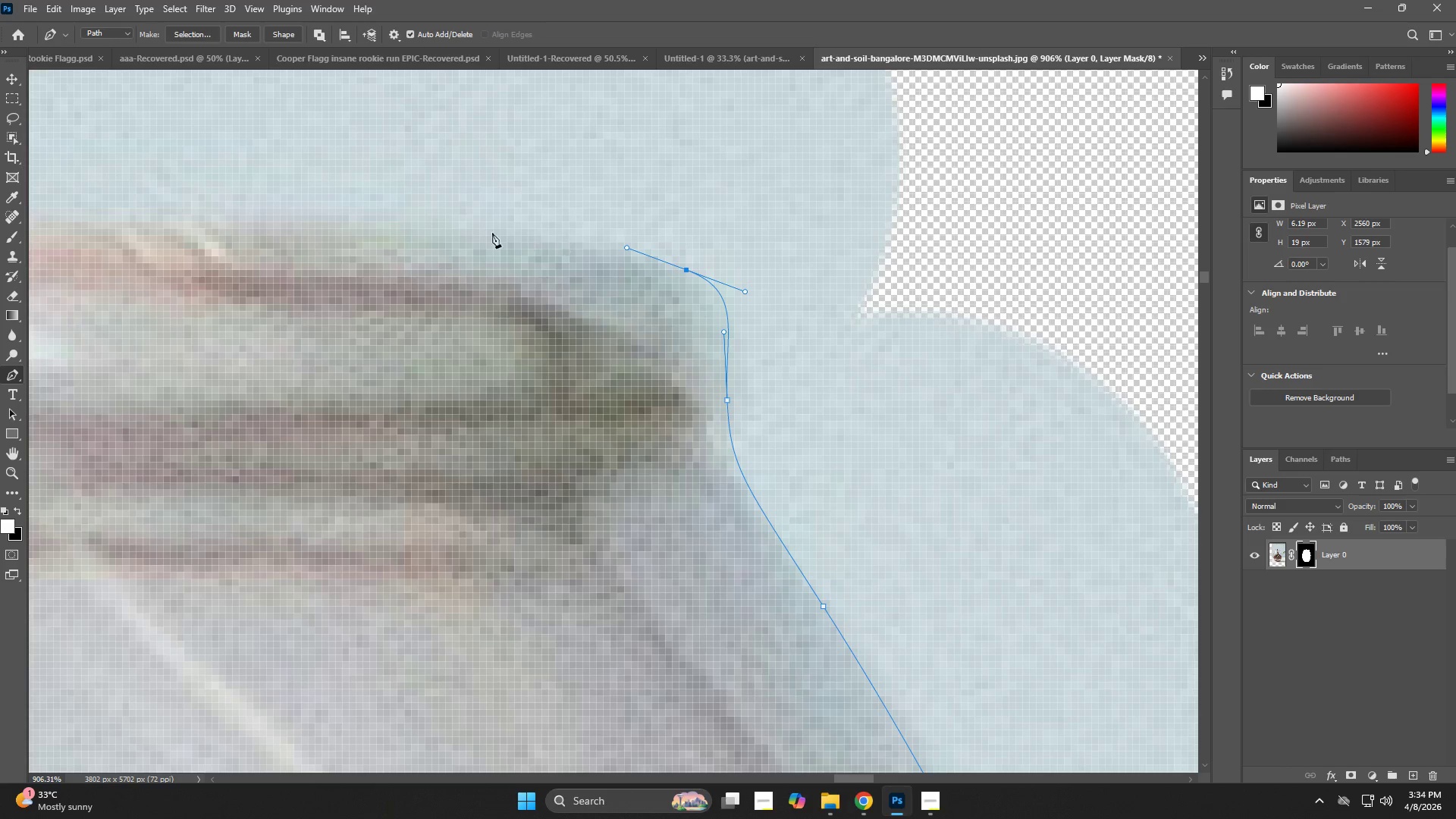 
left_click_drag(start_coordinate=[439, 239], to_coordinate=[416, 239])
 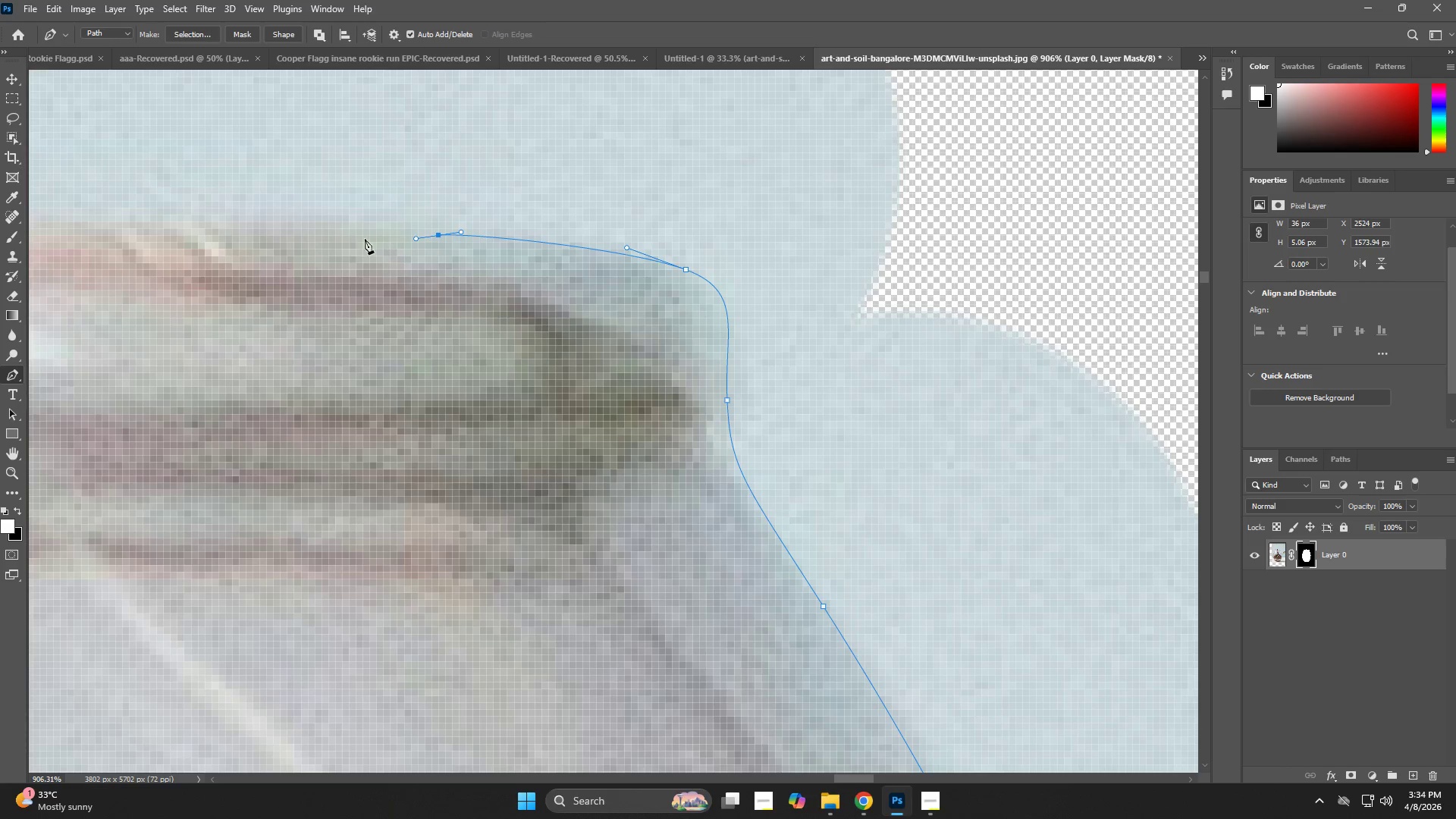 
hold_key(key=Space, duration=0.67)
 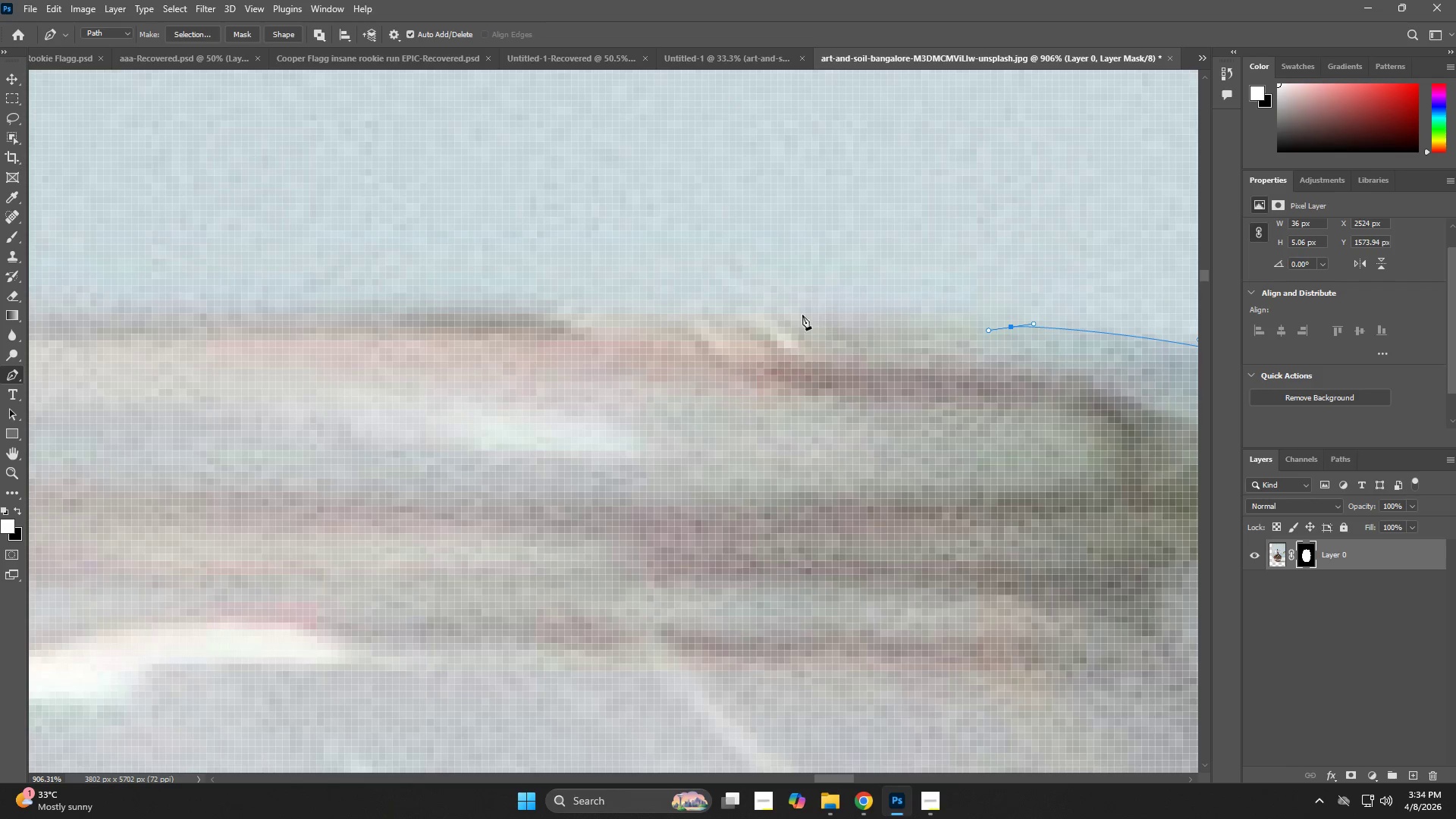 
left_click_drag(start_coordinate=[314, 274], to_coordinate=[886, 366])
 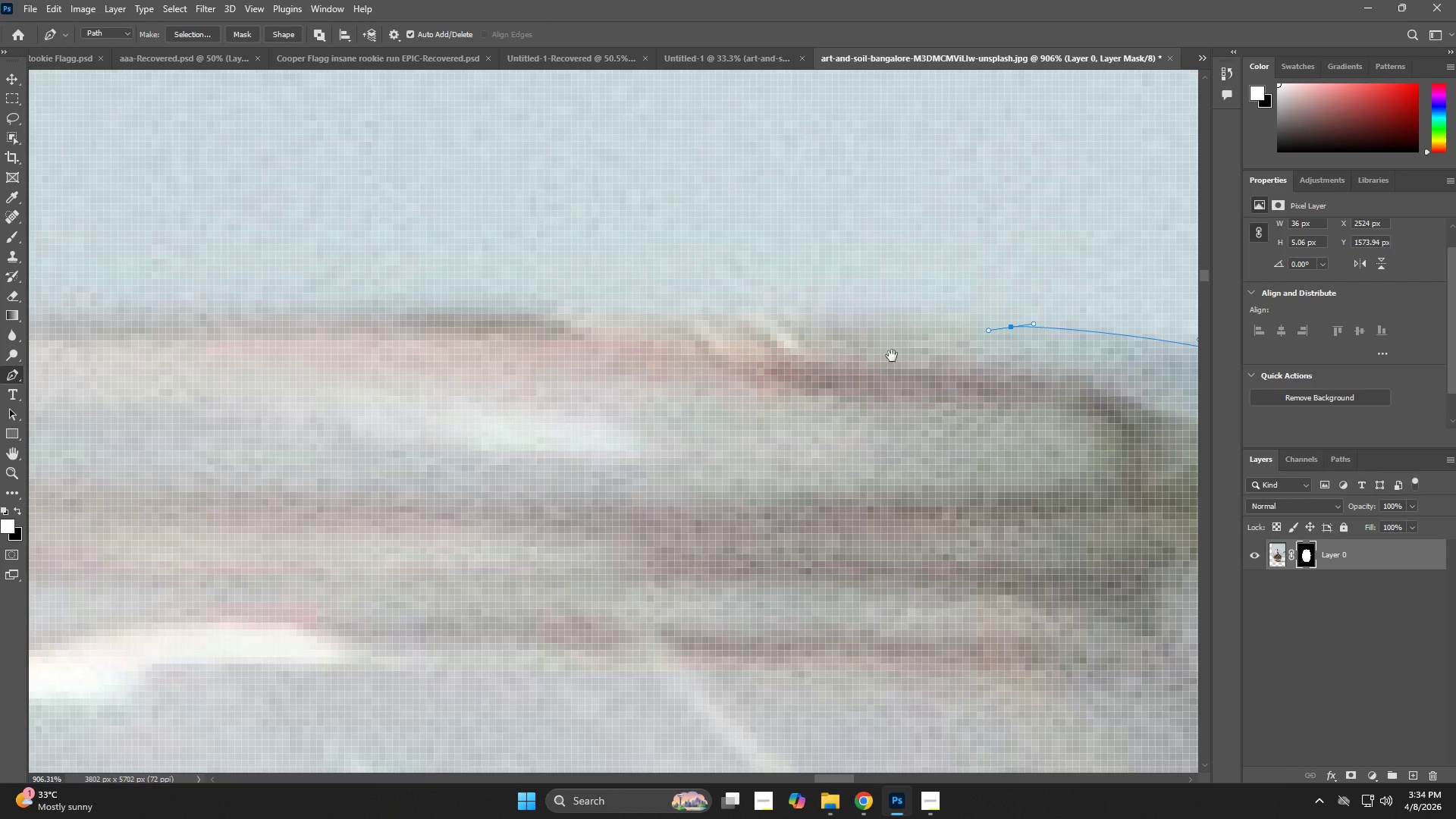 
hold_key(key=Space, duration=1.72)
 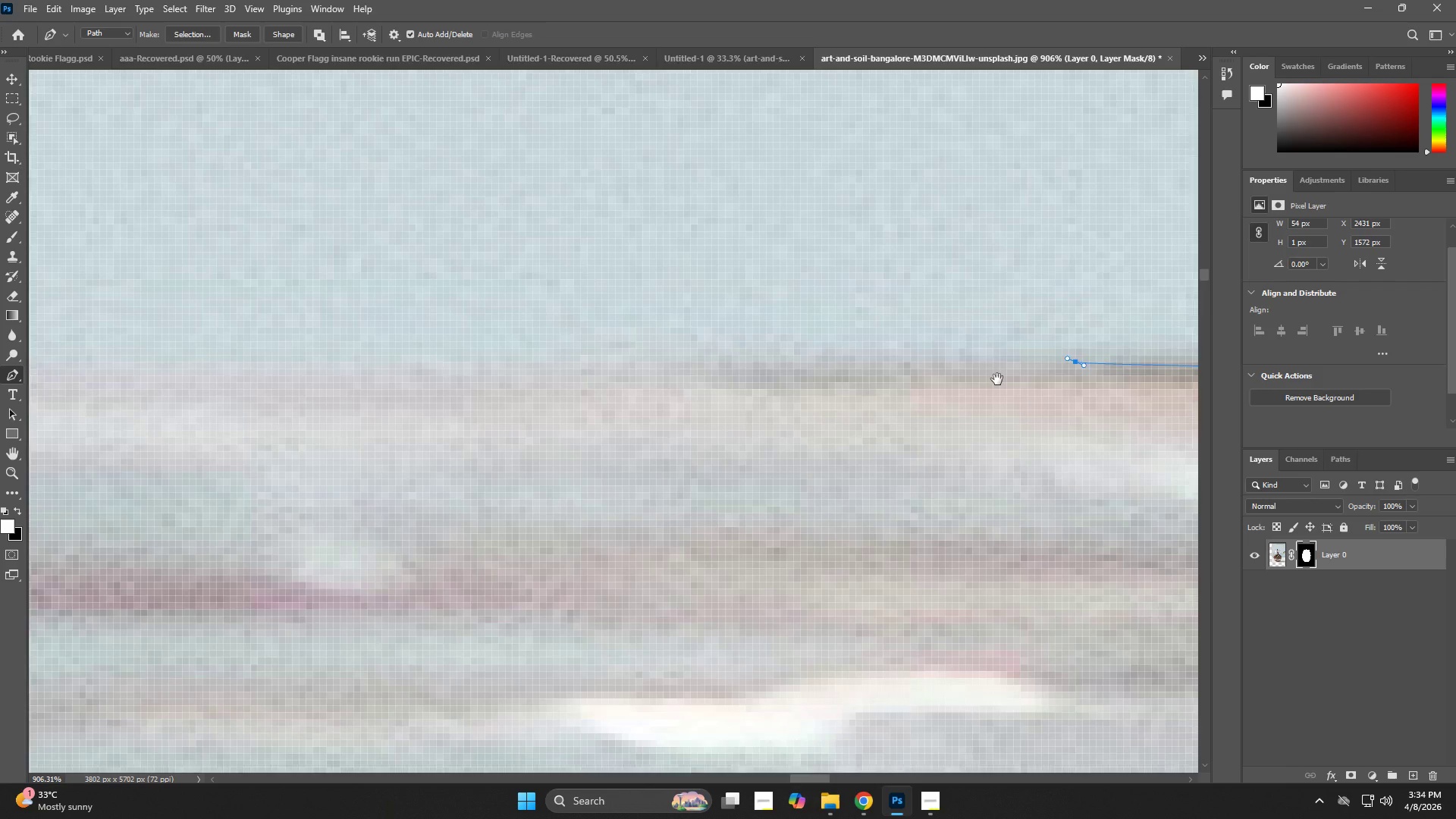 
left_click_drag(start_coordinate=[745, 318], to_coordinate=[666, 320])
 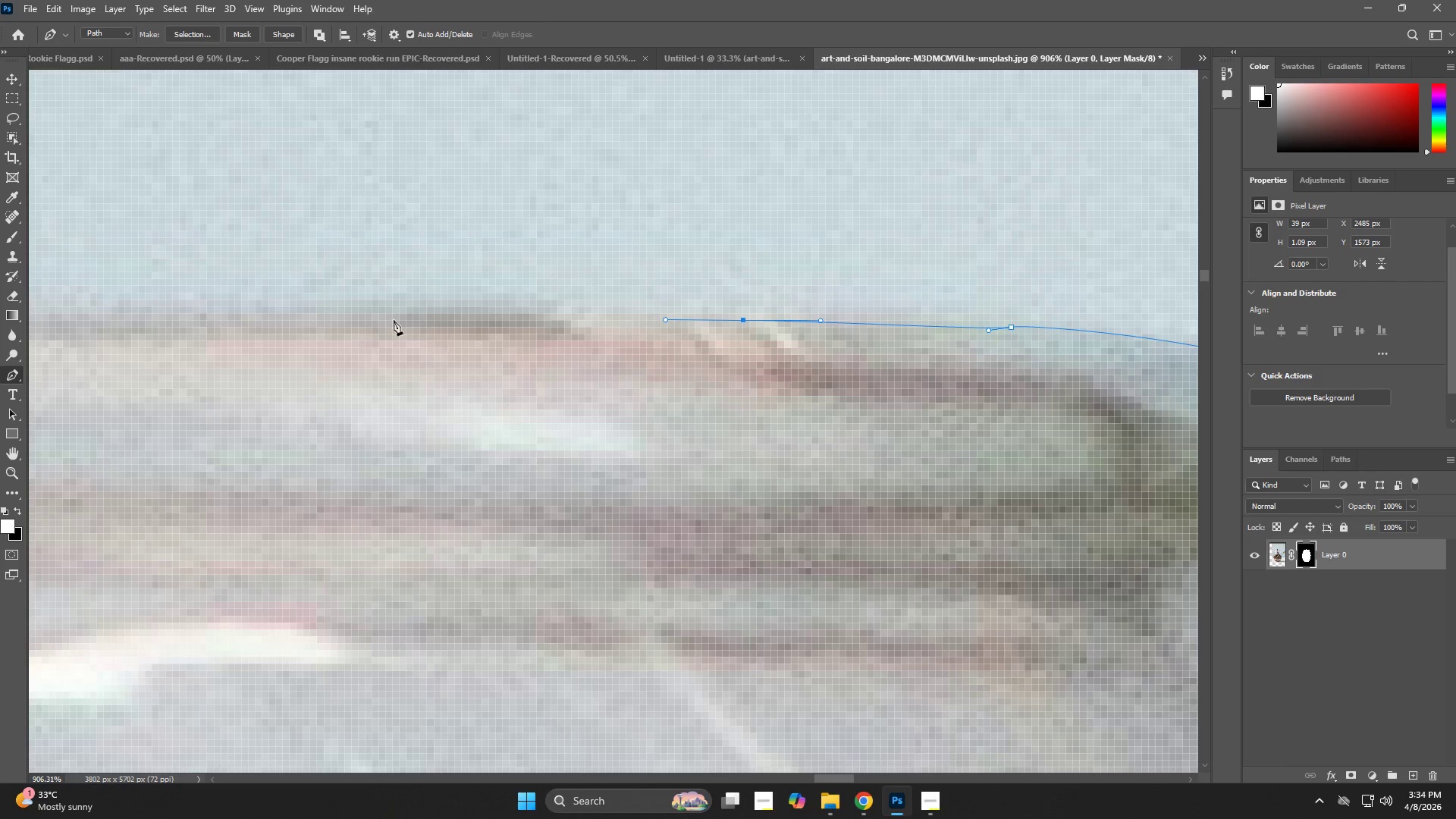 
left_click_drag(start_coordinate=[369, 310], to_coordinate=[364, 310])
 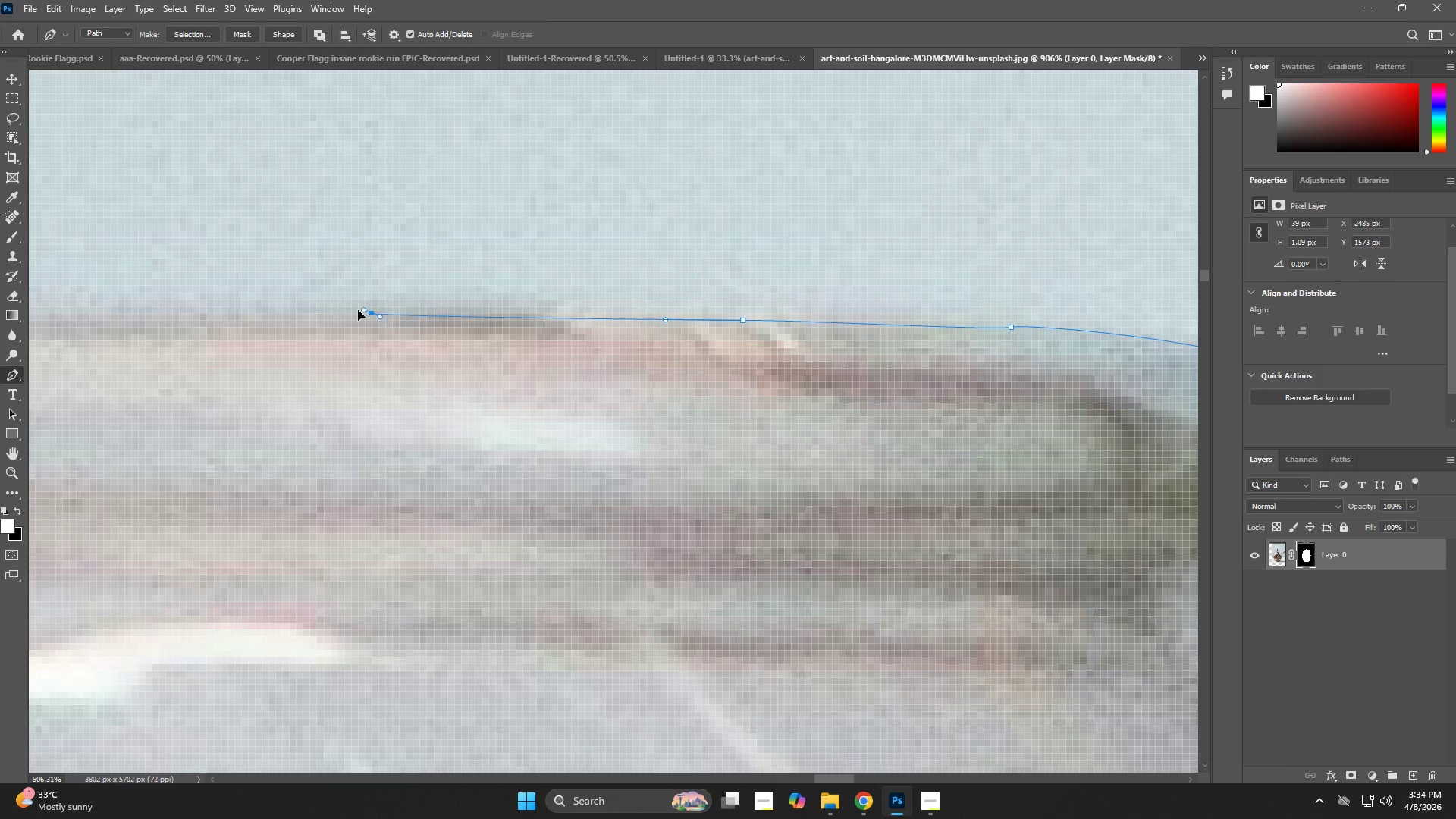 
hold_key(key=Space, duration=0.62)
 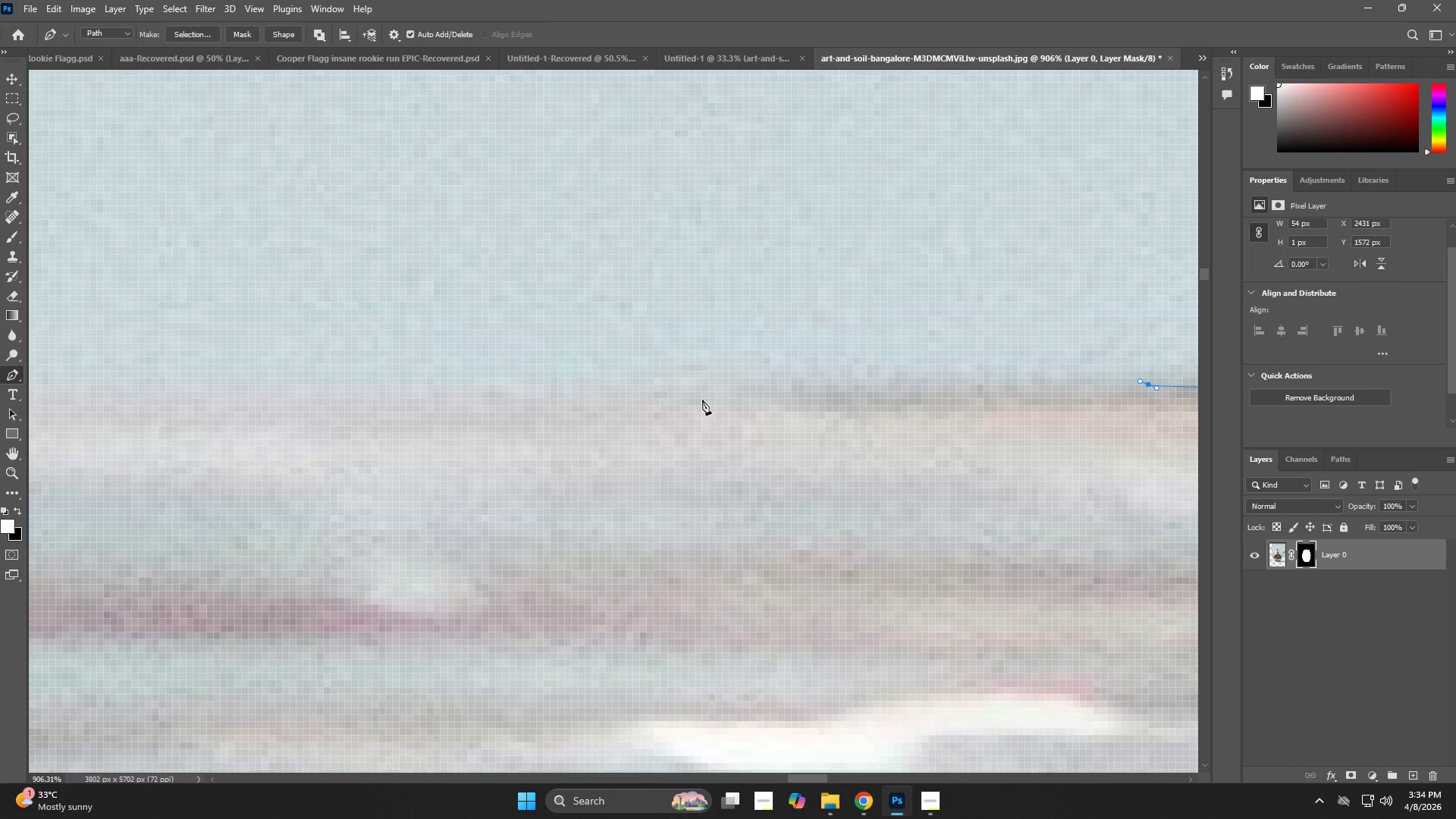 
left_click_drag(start_coordinate=[277, 325], to_coordinate=[997, 379])
 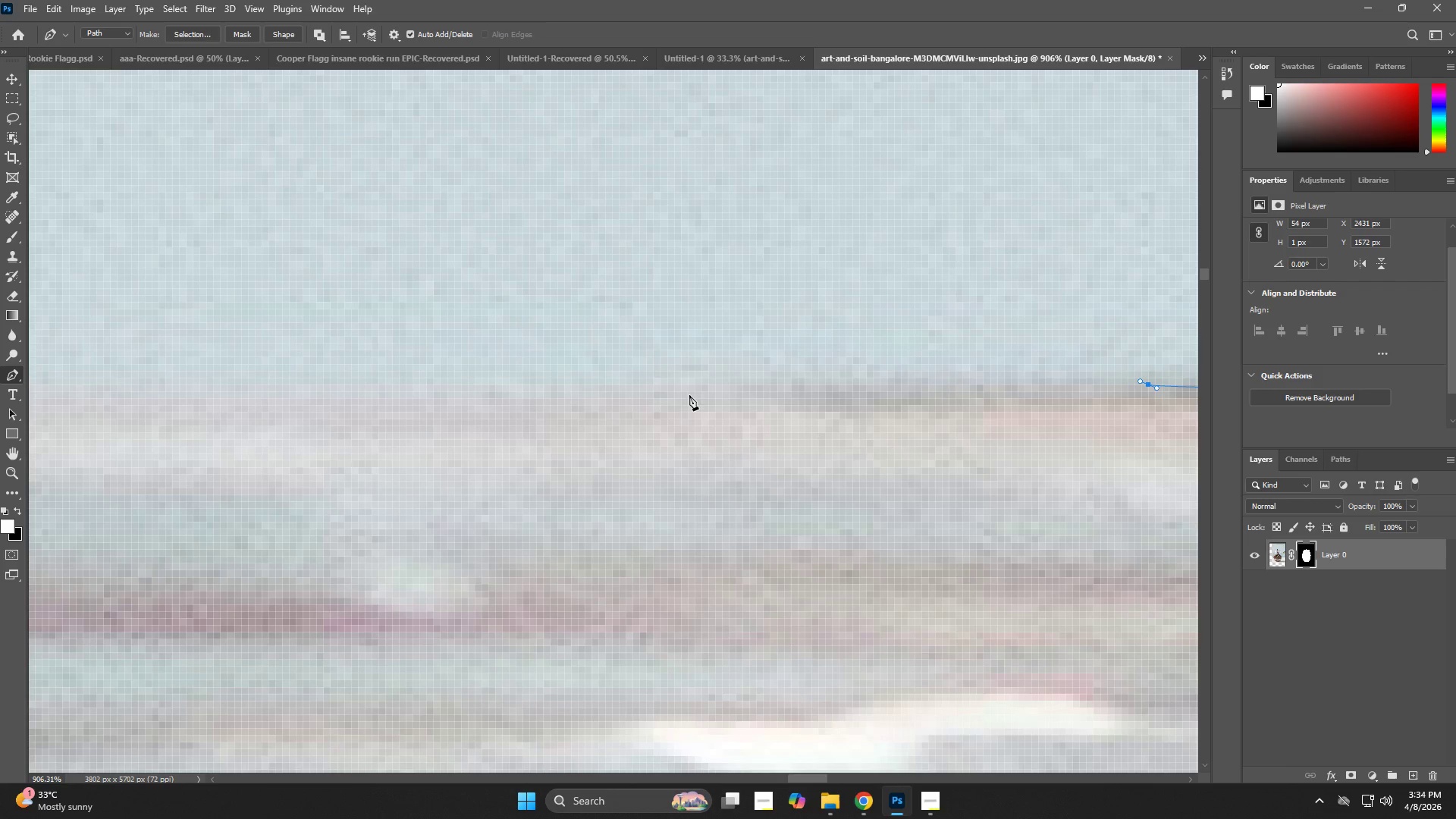 
left_click([679, 380])
 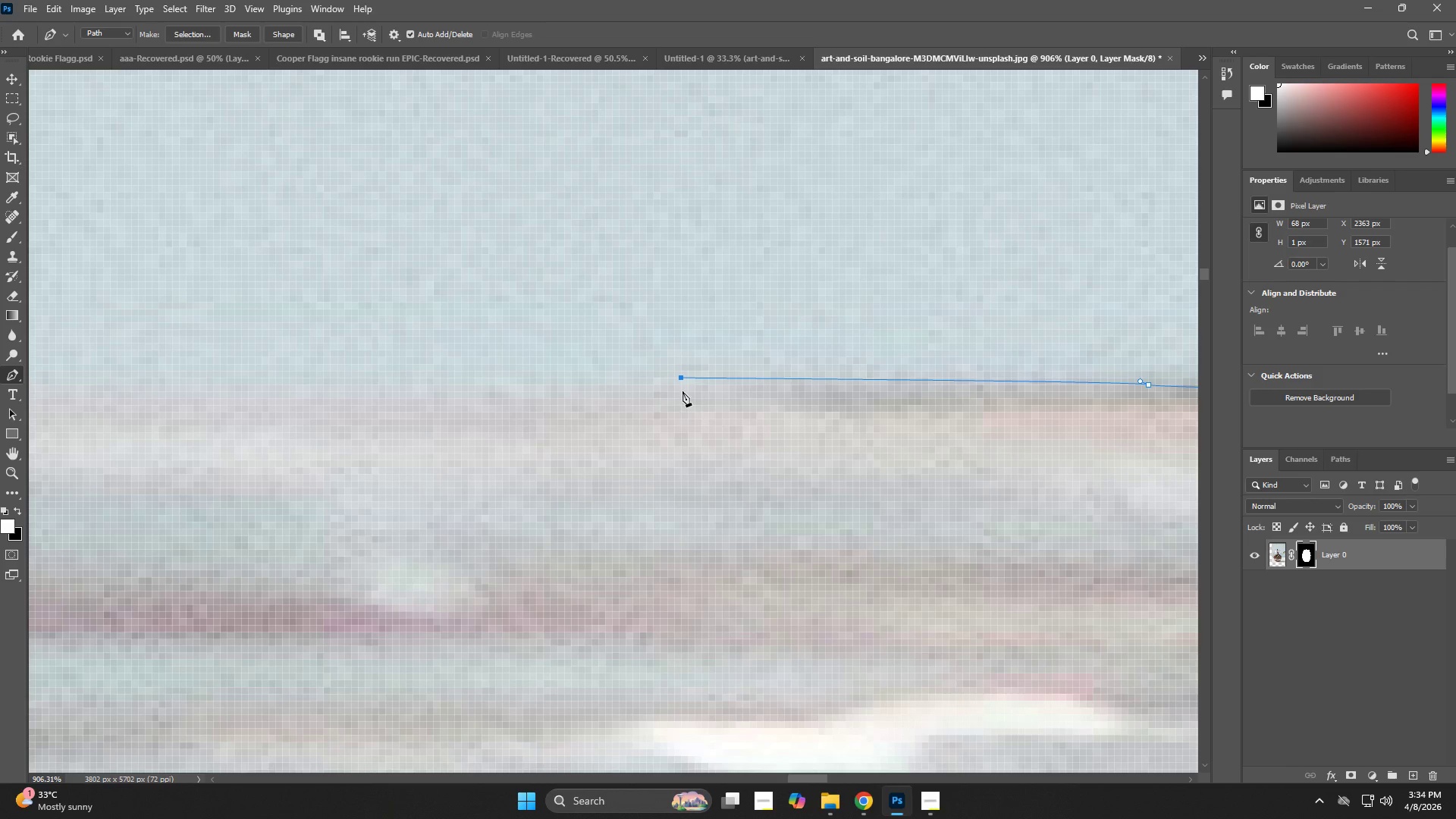 
key(Control+ControlLeft)
 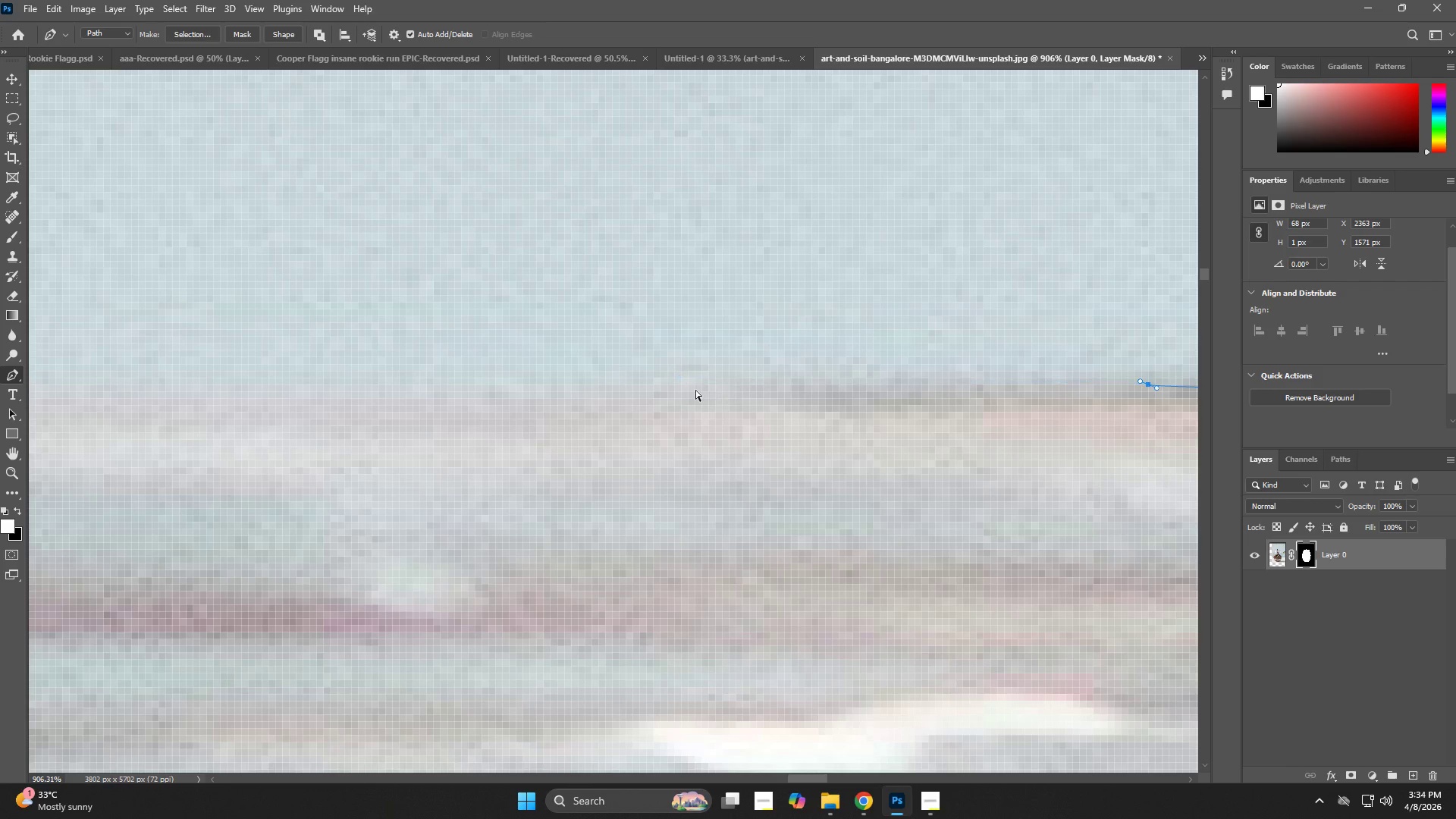 
key(Control+Z)
 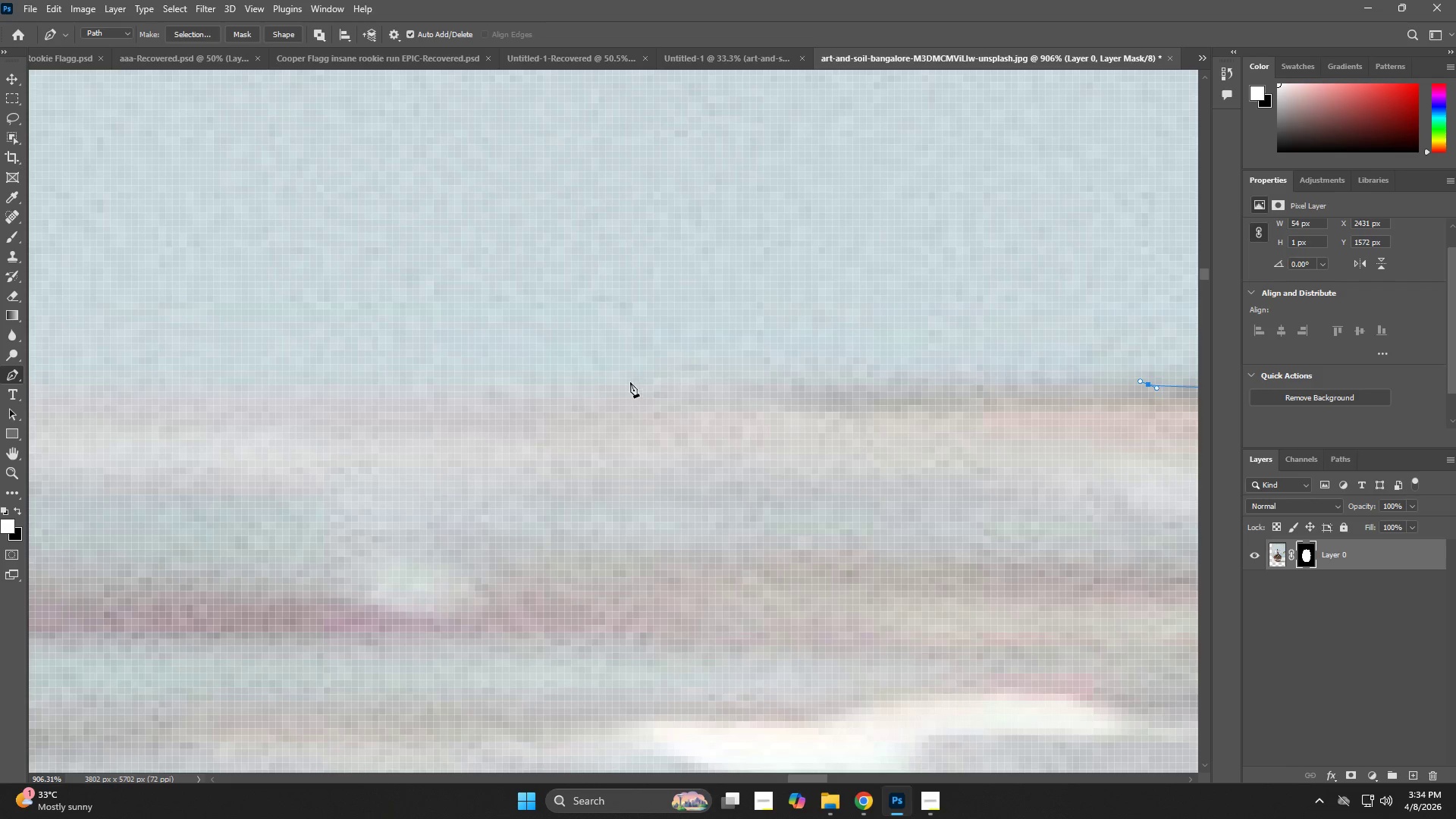 
left_click([630, 382])
 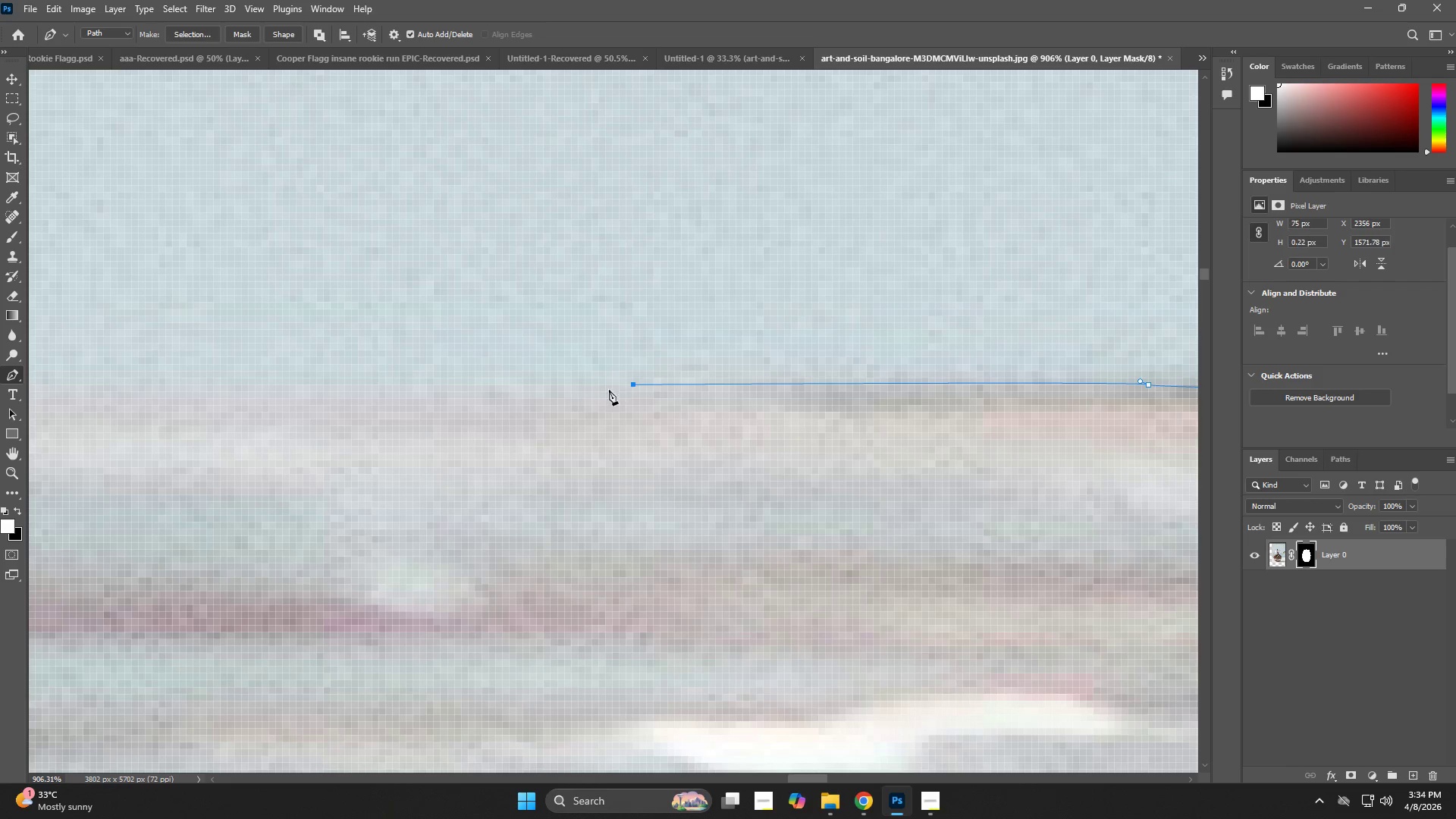 
hold_key(key=Space, duration=0.52)
 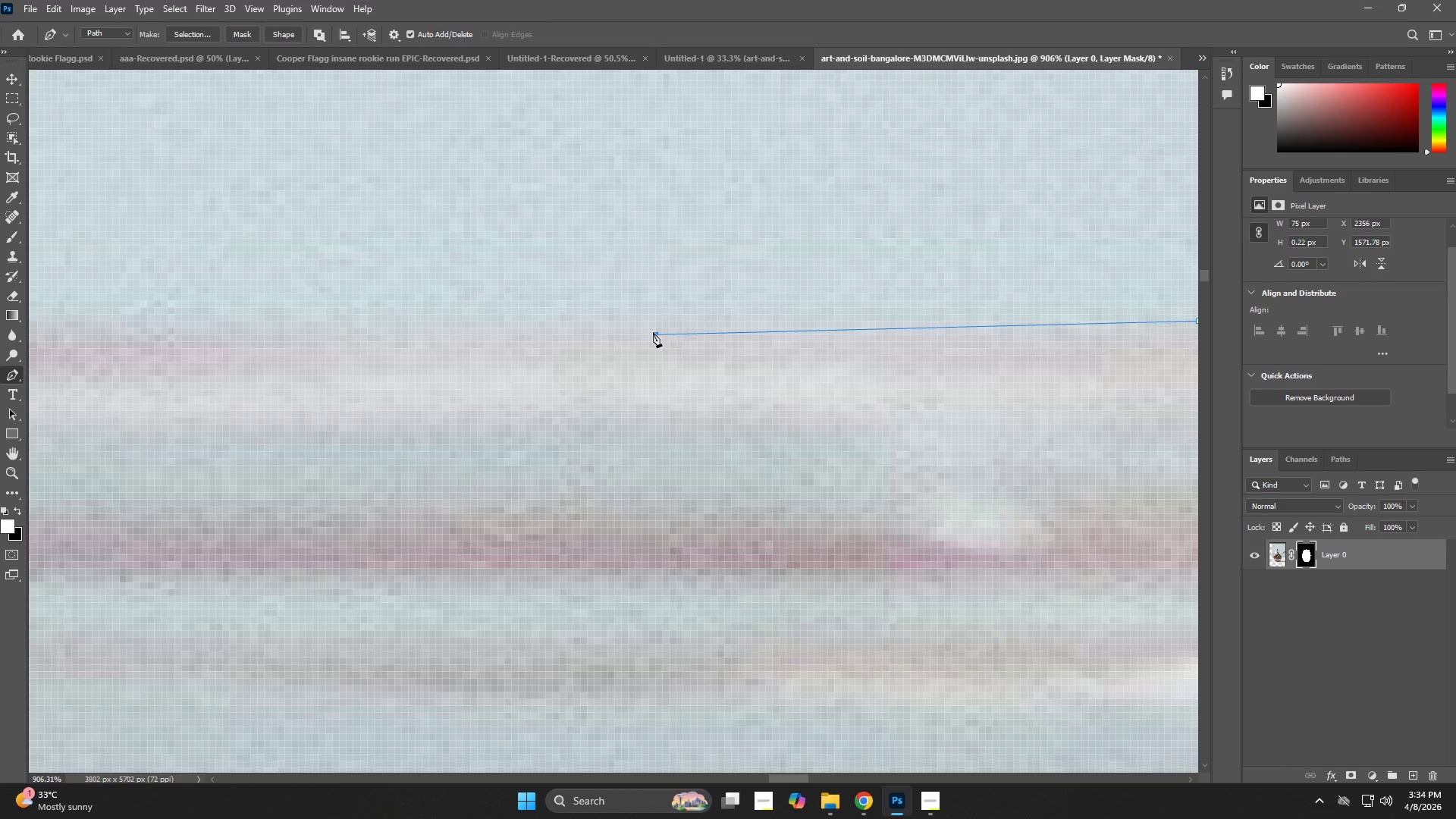 
left_click_drag(start_coordinate=[466, 426], to_coordinate=[1034, 362])
 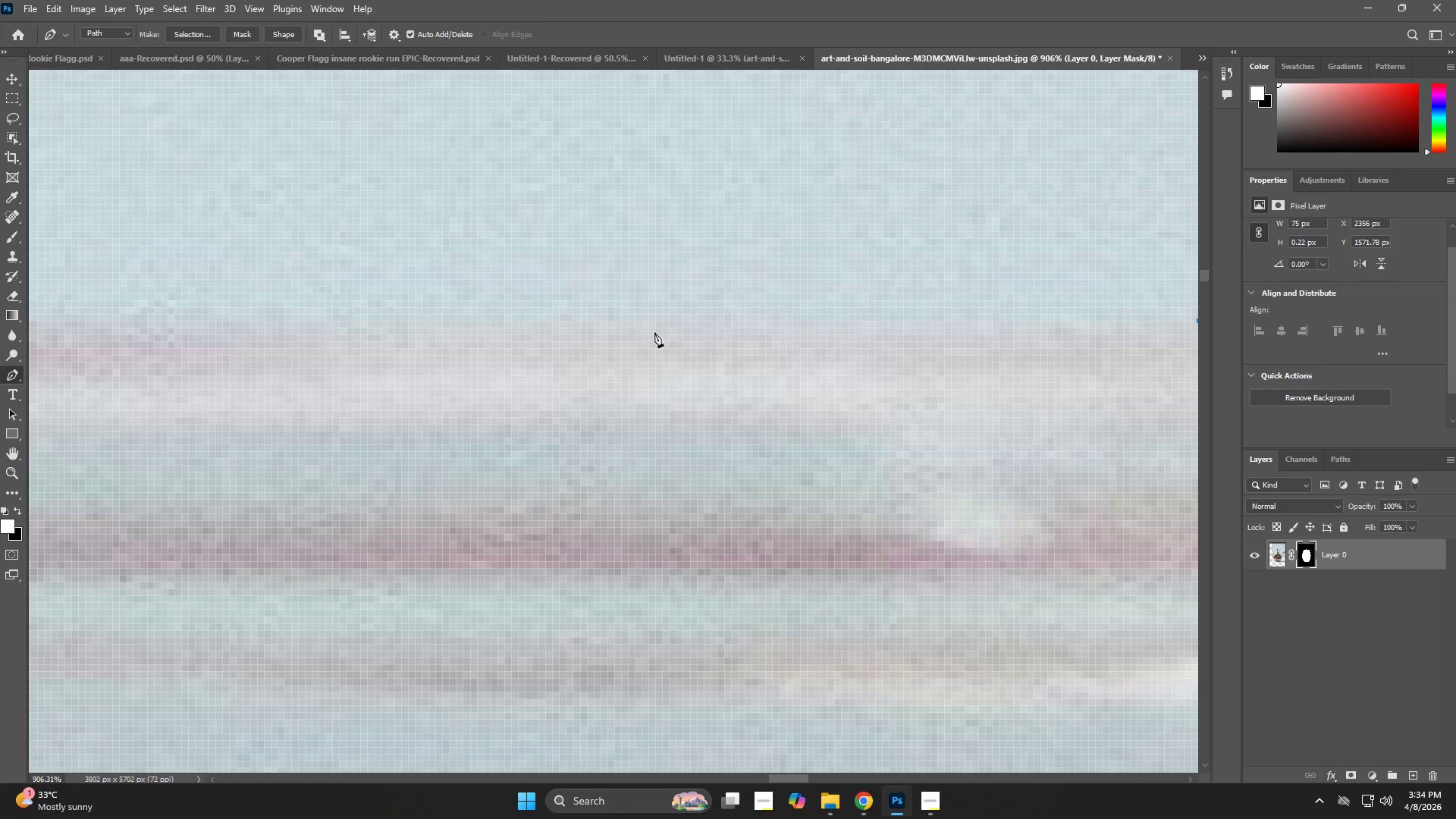 
left_click([654, 332])
 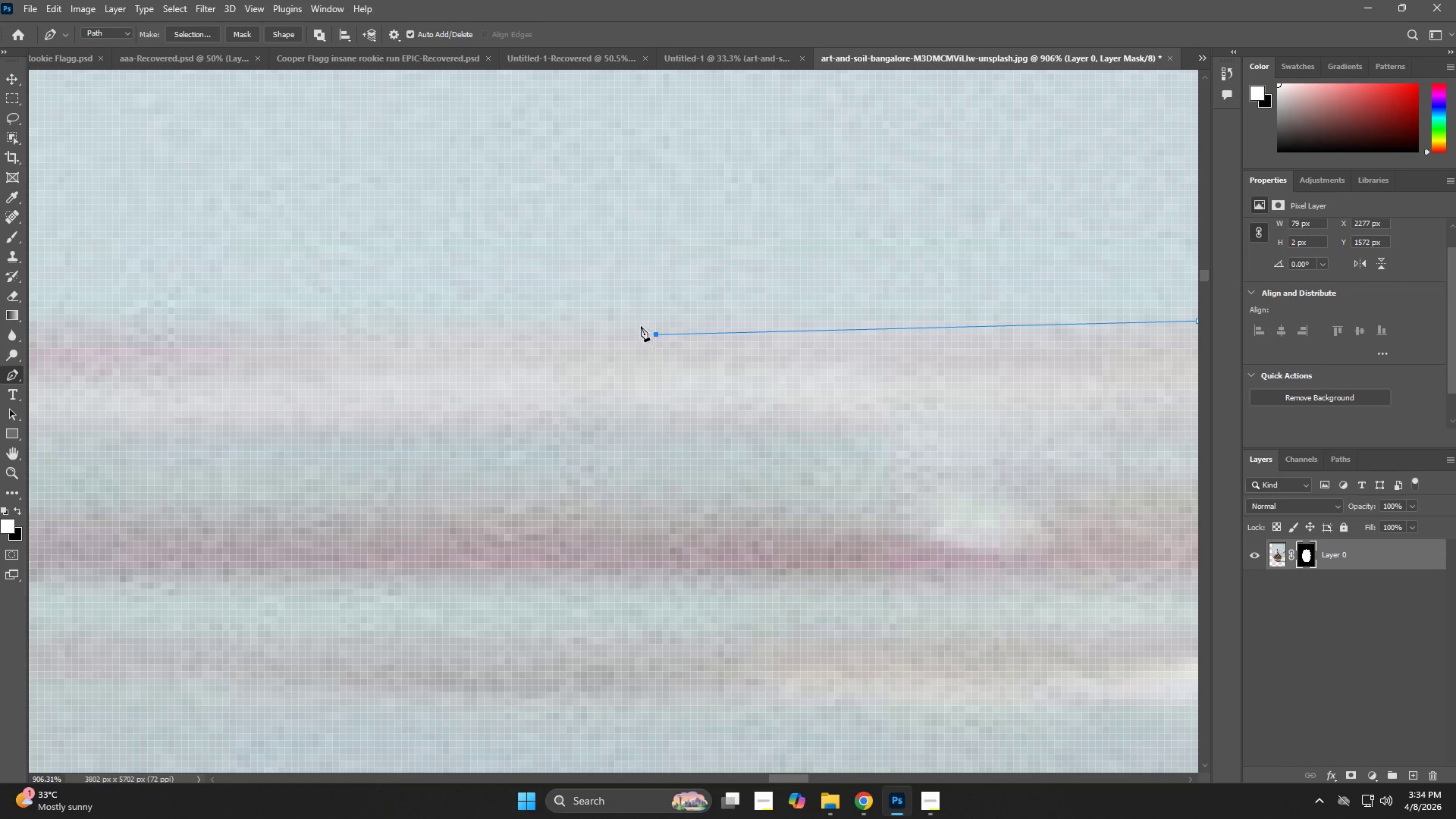 
key(Control+ControlLeft)
 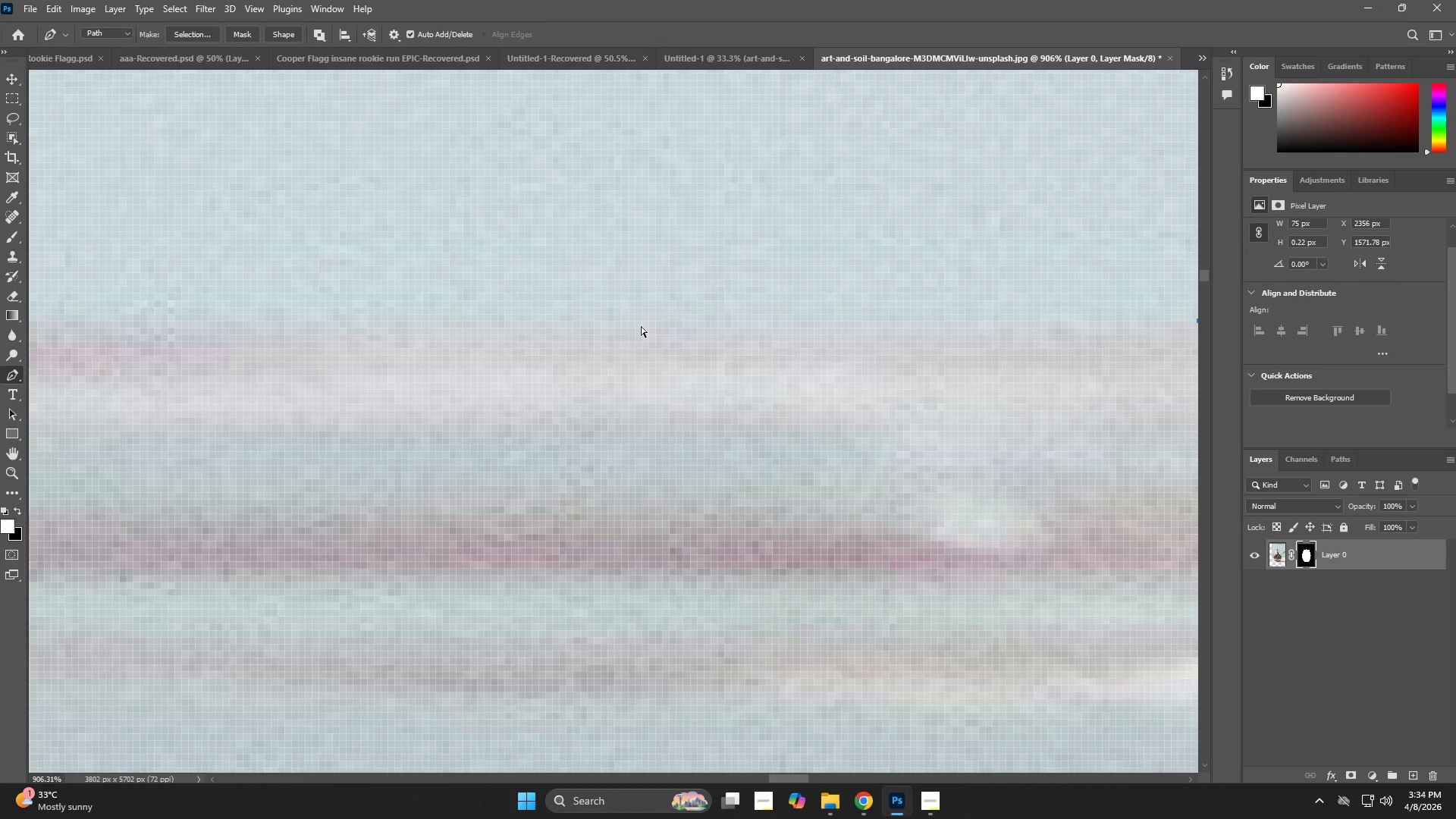 
key(Control+Z)
 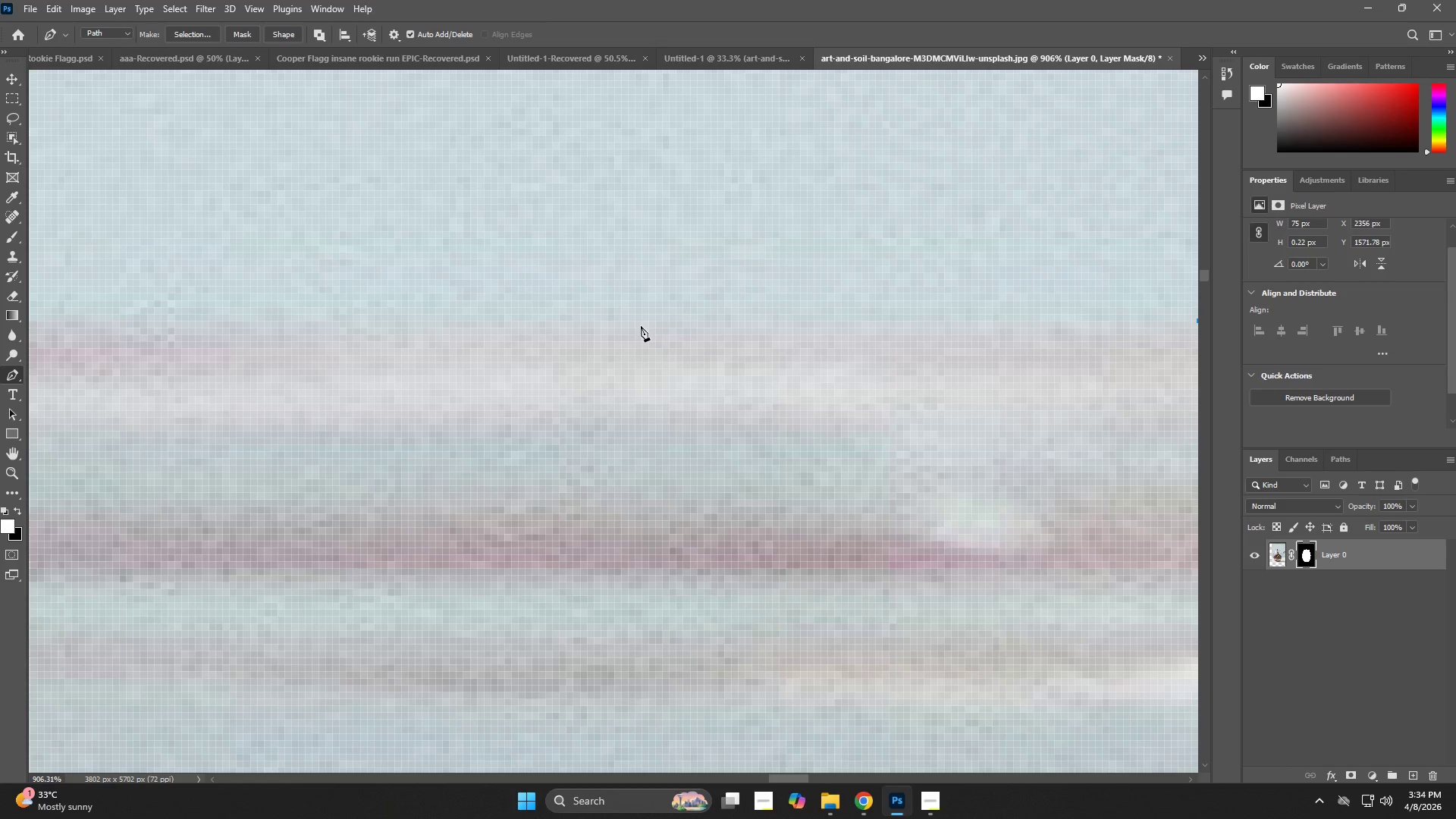 
left_click([641, 326])
 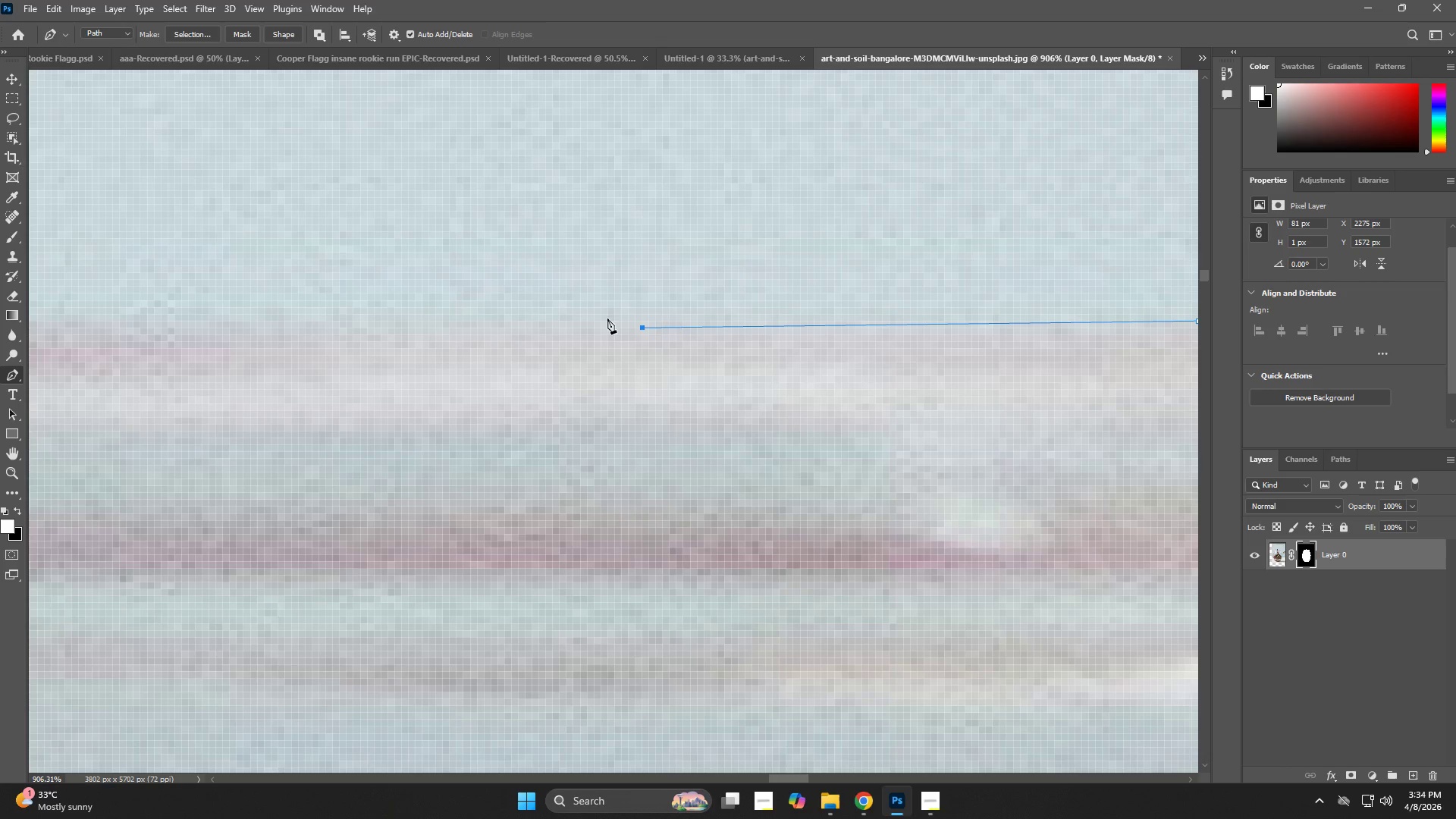 
hold_key(key=Space, duration=0.53)
 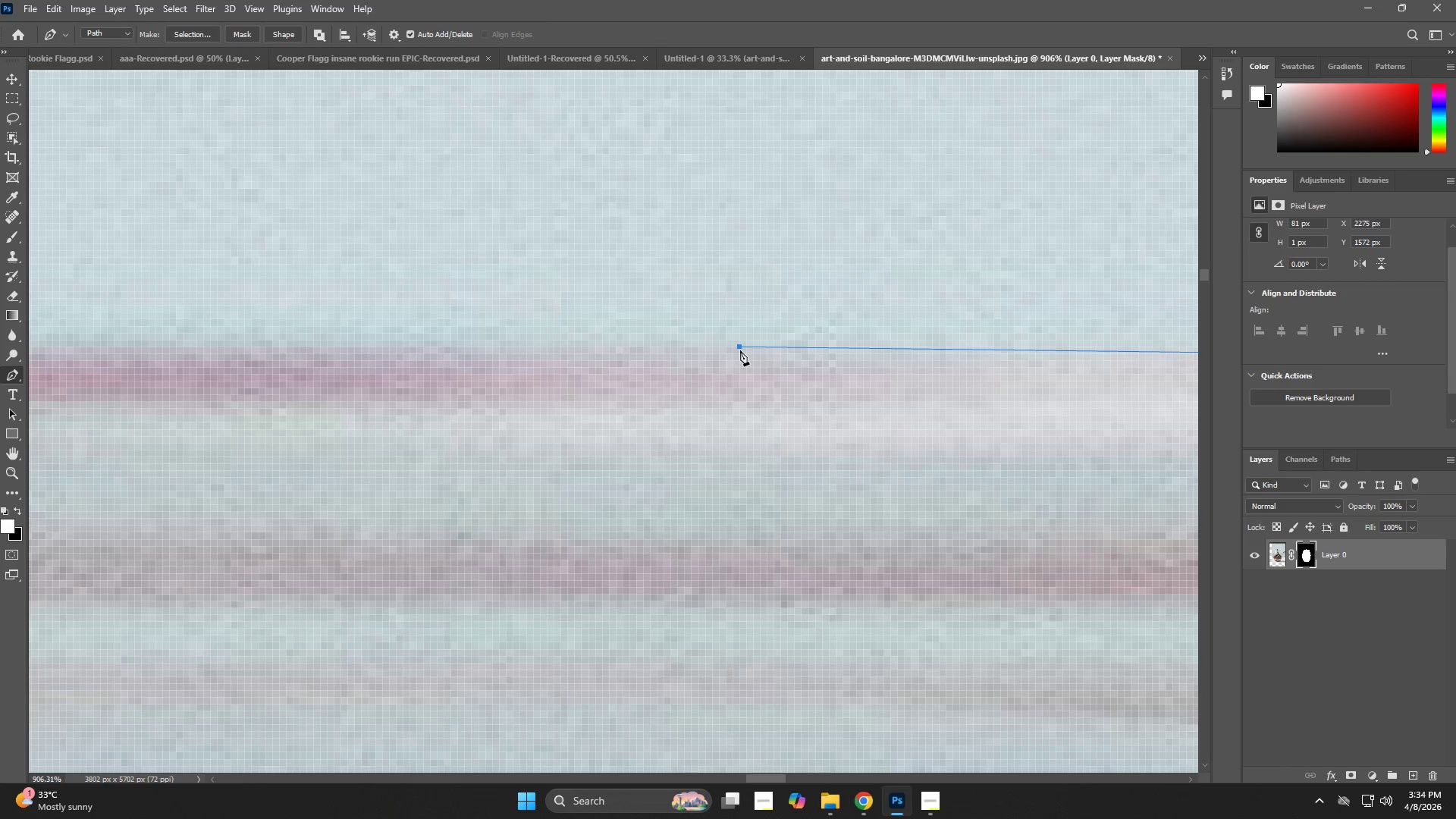 
left_click_drag(start_coordinate=[296, 352], to_coordinate=[957, 378])
 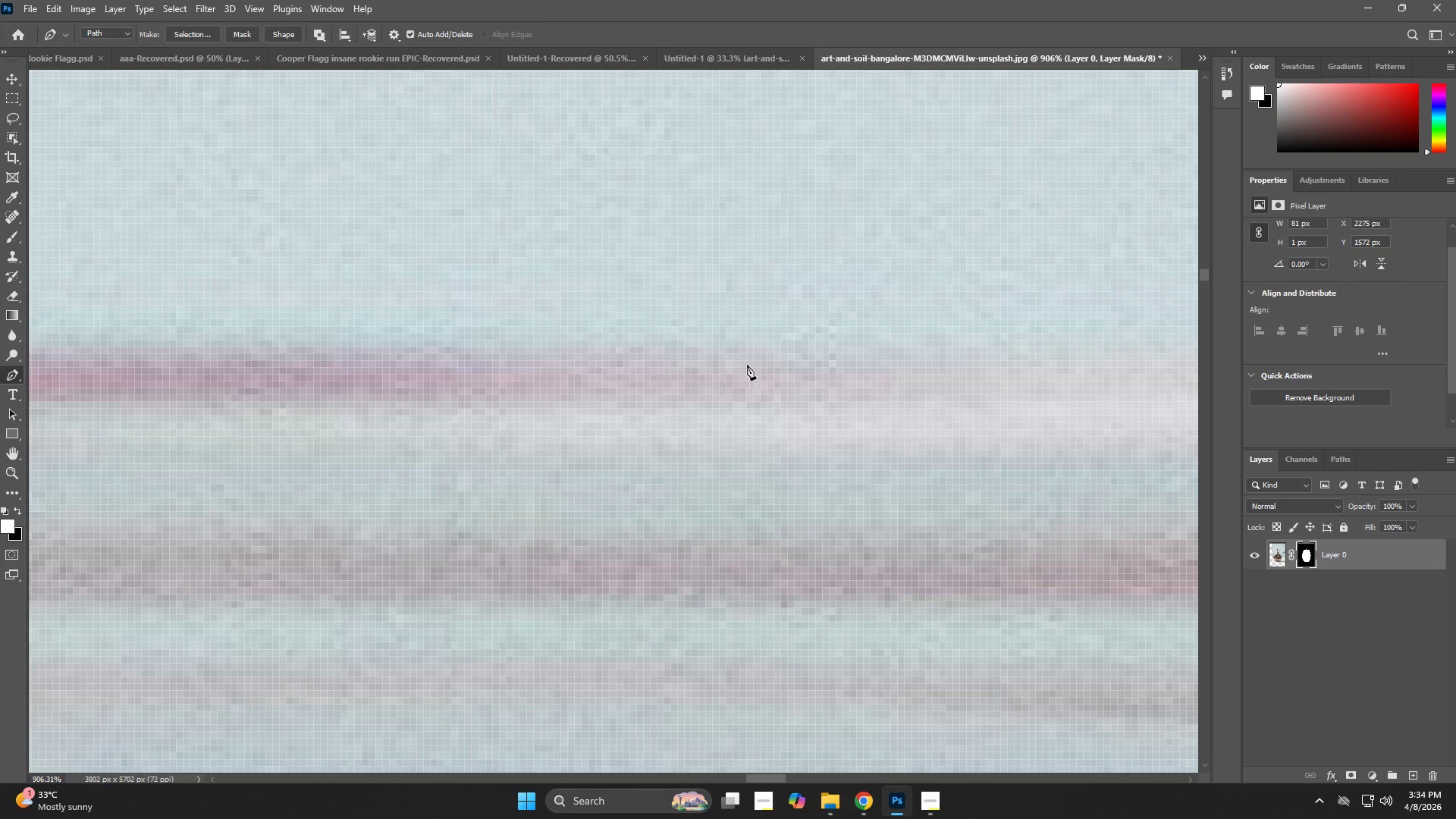 
left_click([740, 350])
 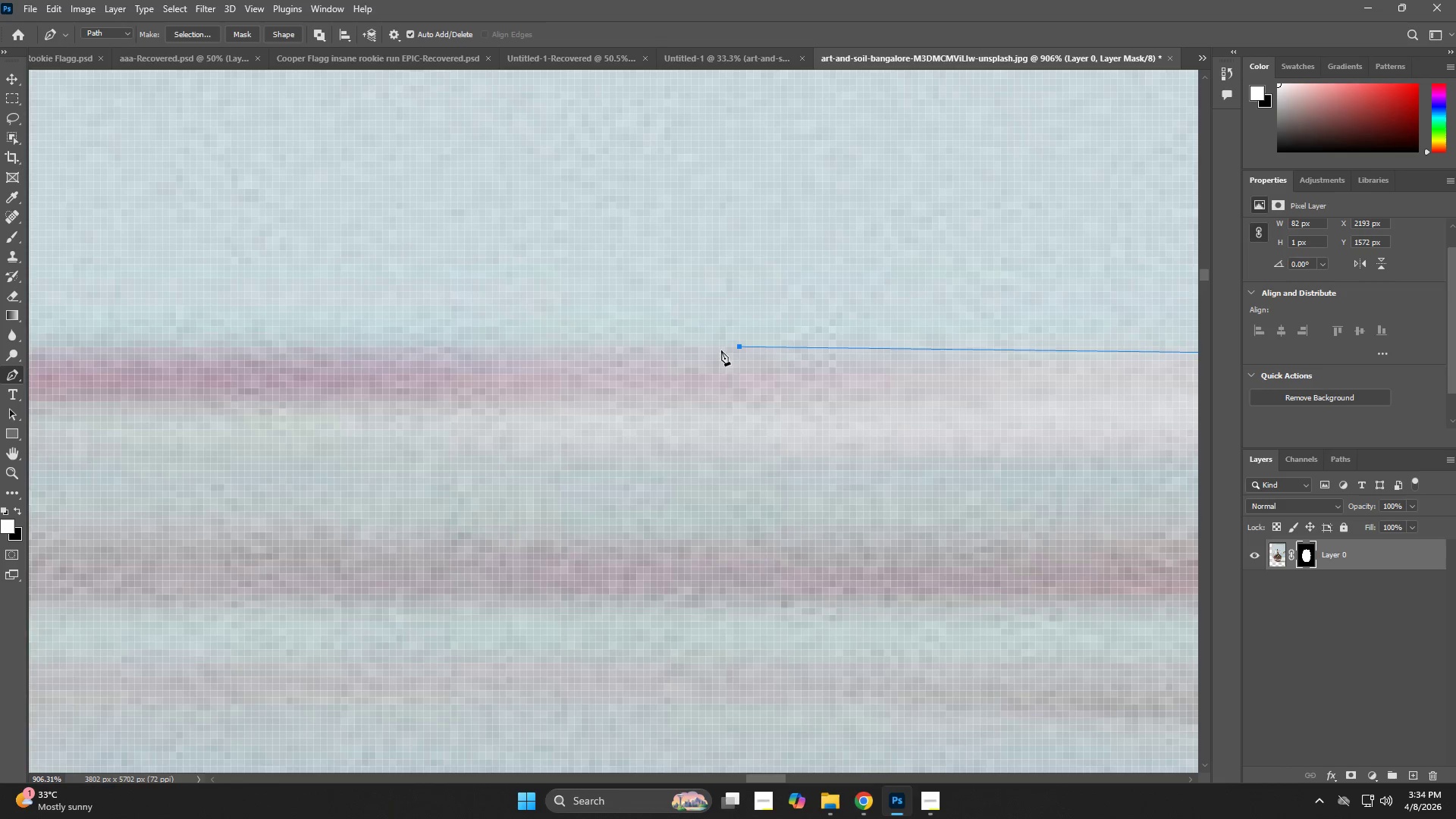 
hold_key(key=Space, duration=0.56)
 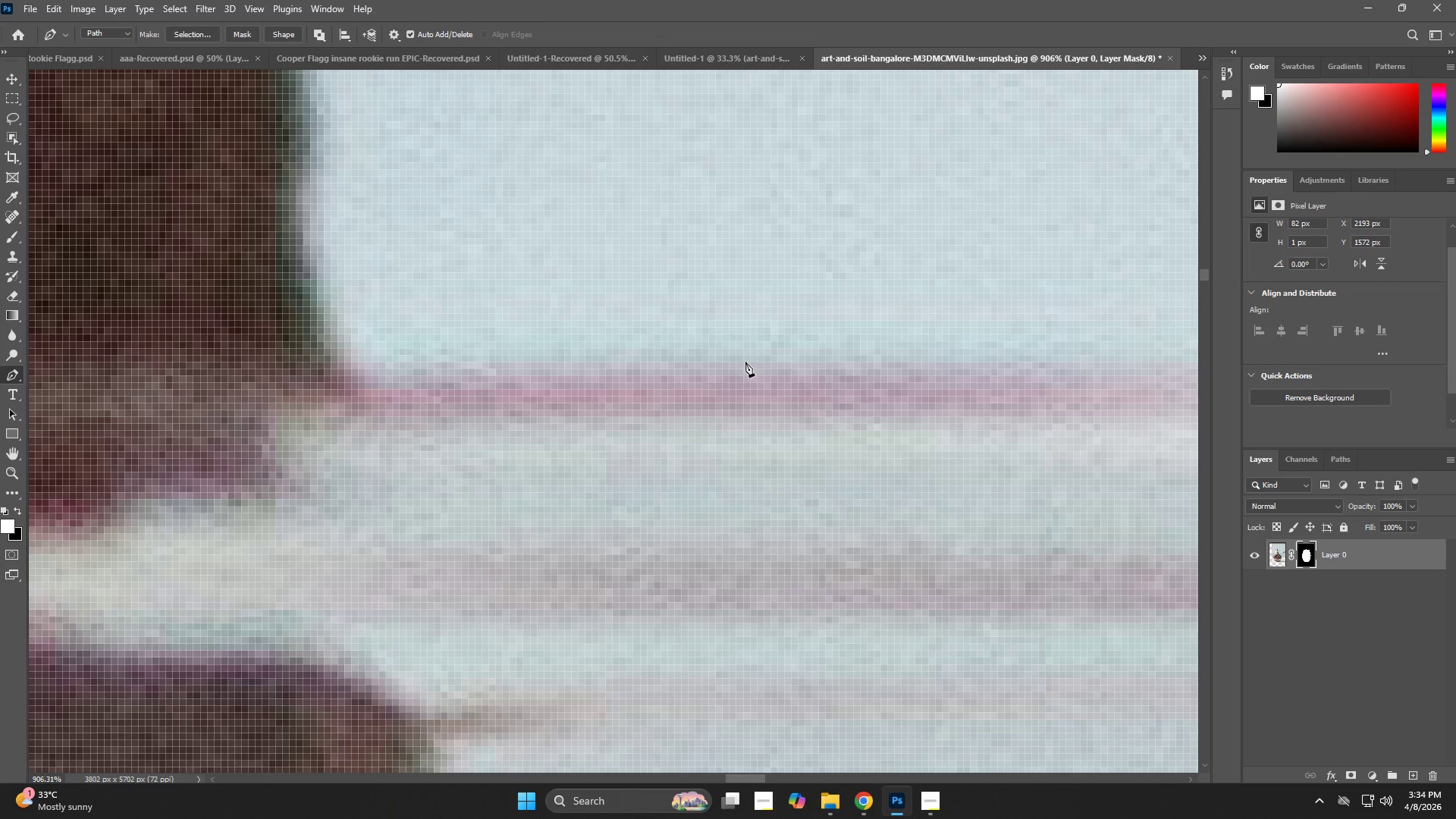 
left_click_drag(start_coordinate=[473, 391], to_coordinate=[1068, 406])
 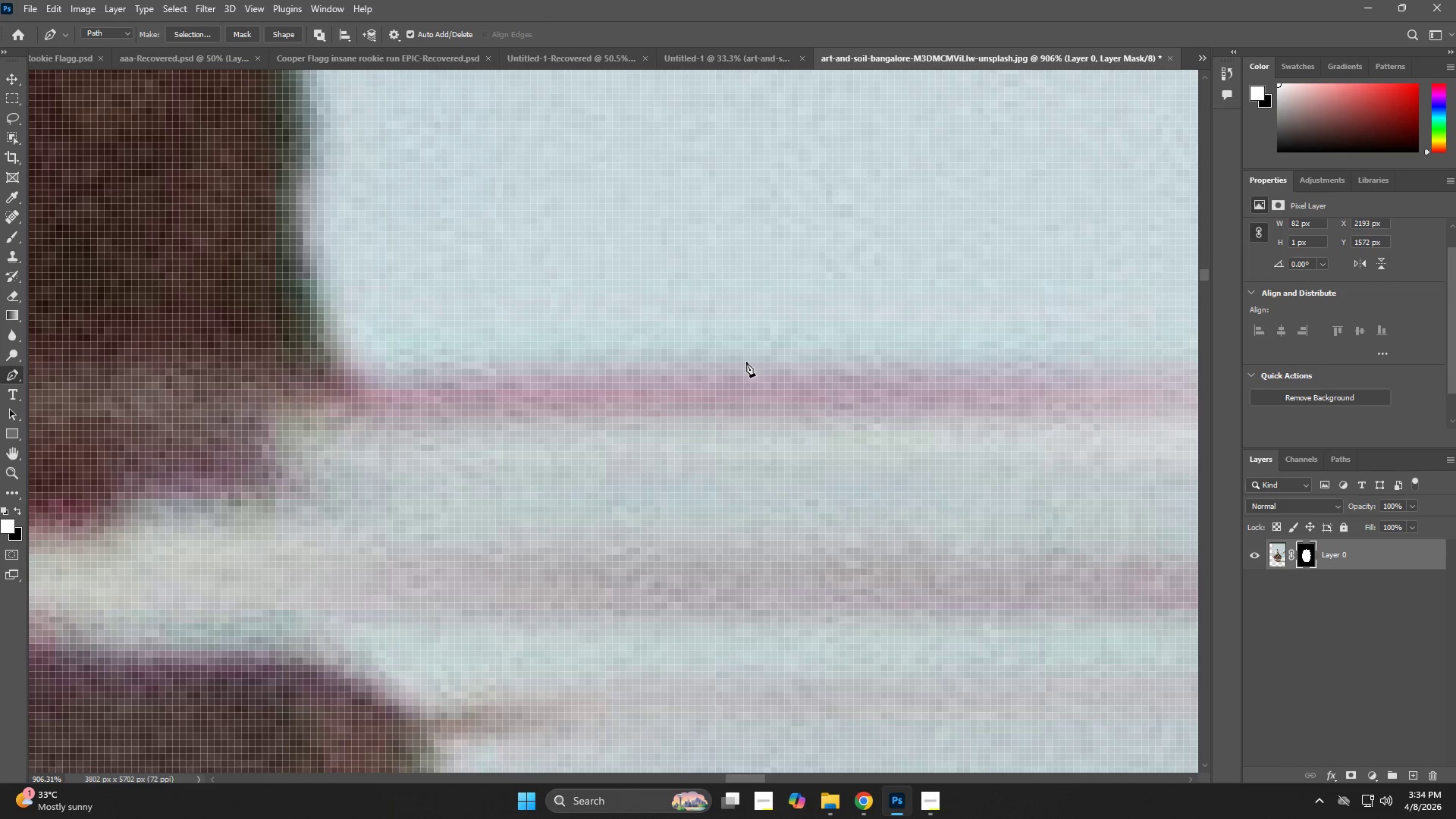 
left_click([745, 362])
 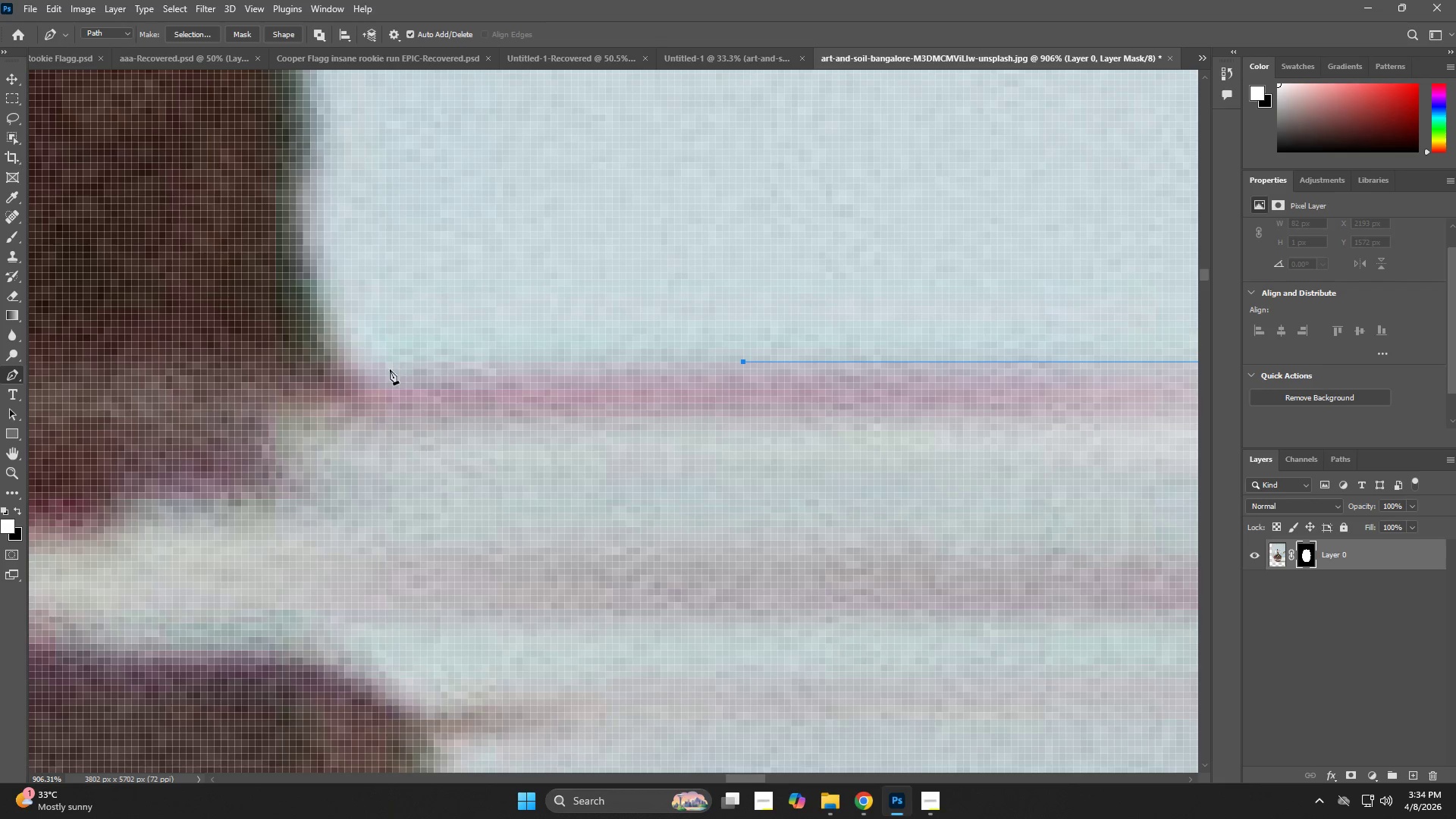 
left_click_drag(start_coordinate=[390, 369], to_coordinate=[381, 373])
 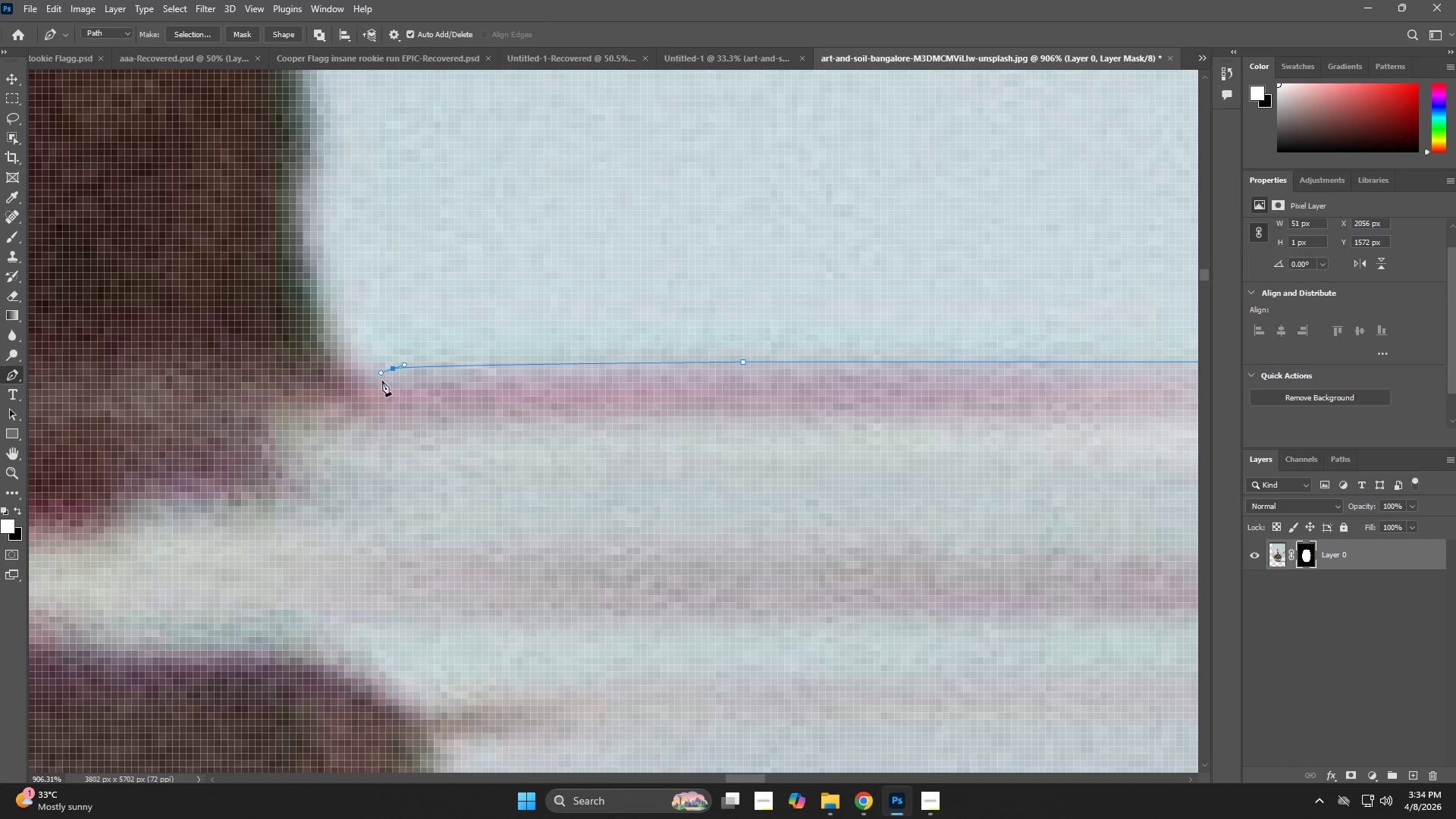 
key(Control+ControlLeft)
 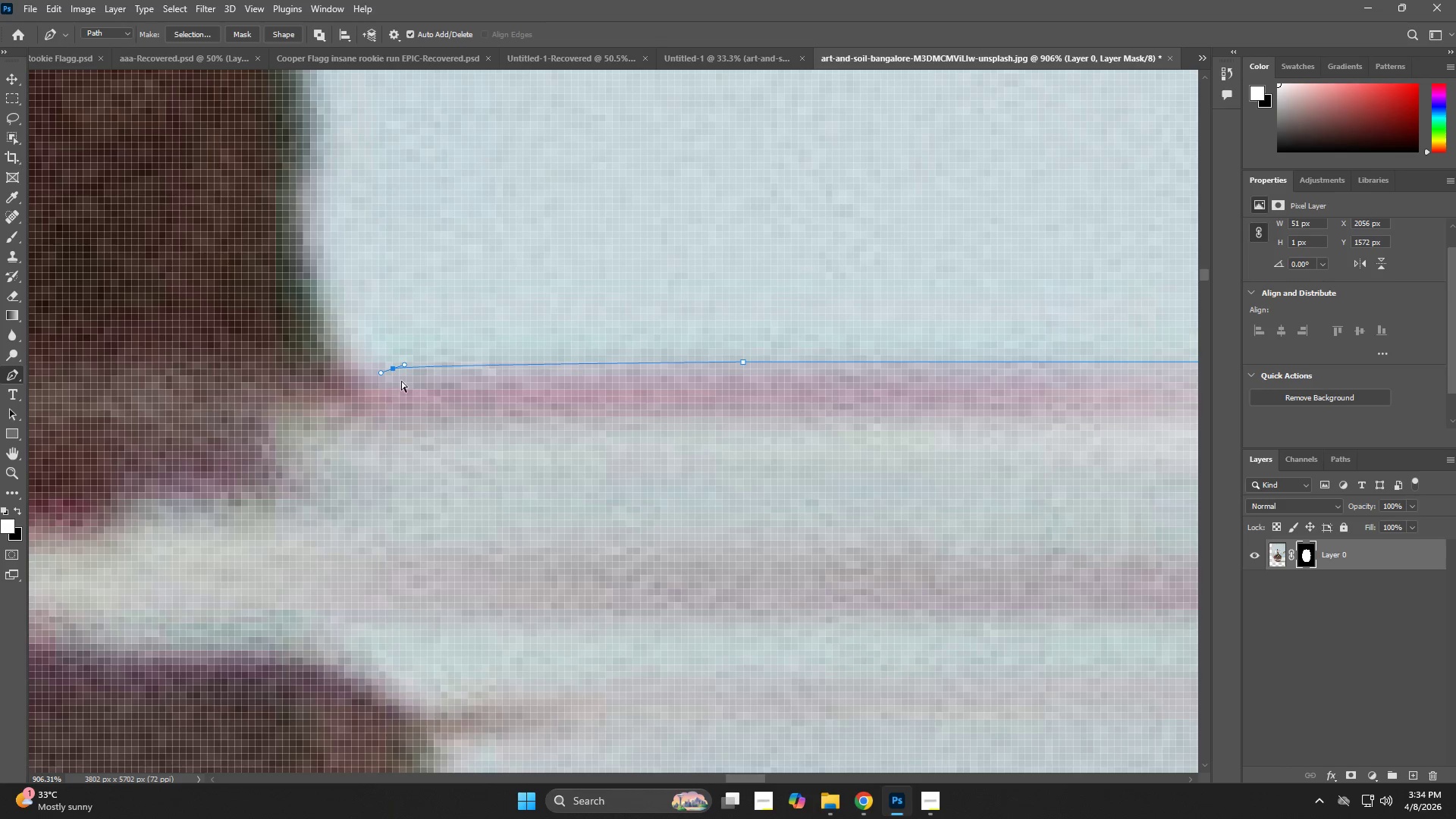 
key(Control+Z)
 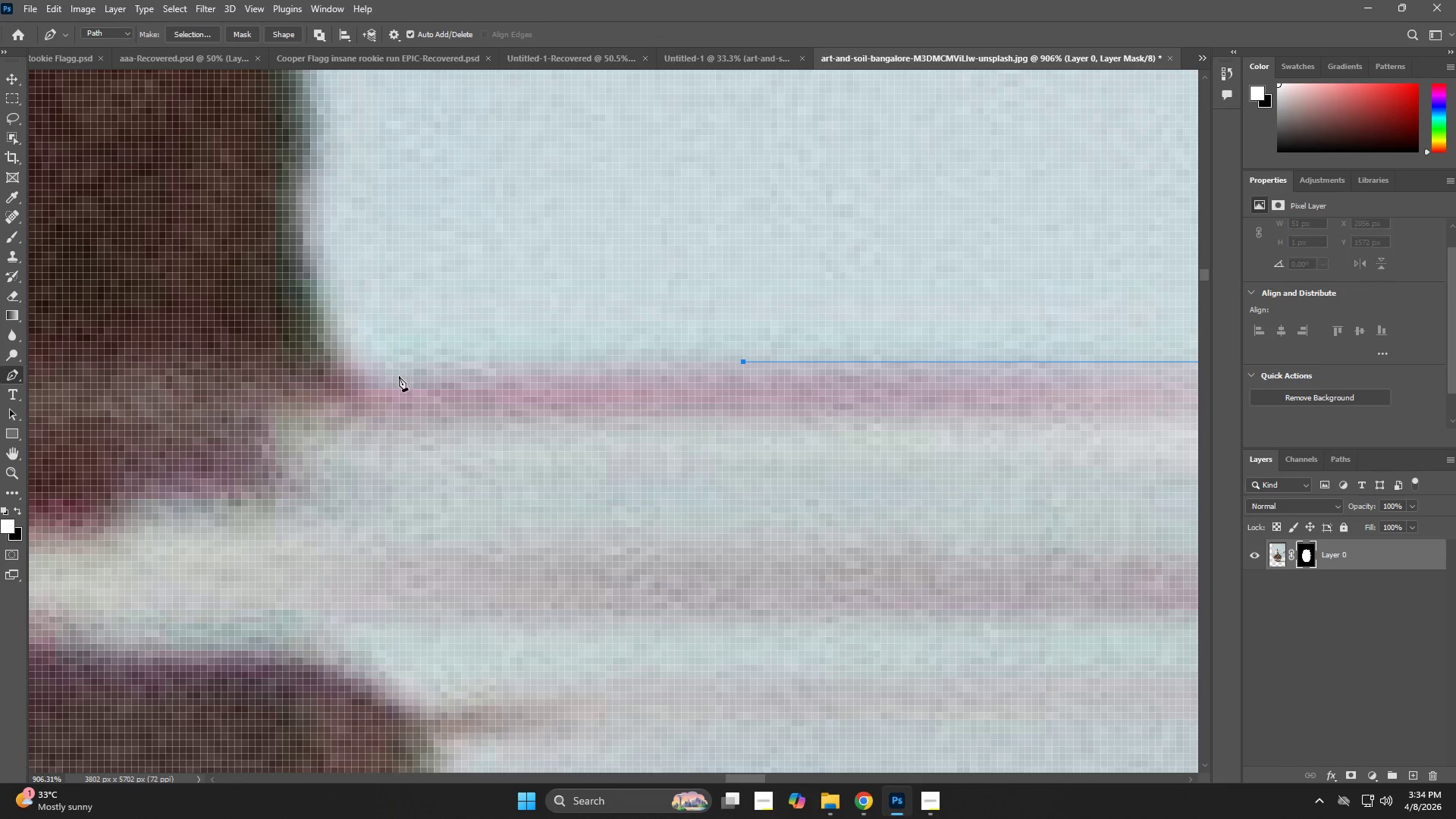 
left_click_drag(start_coordinate=[398, 376], to_coordinate=[392, 376])
 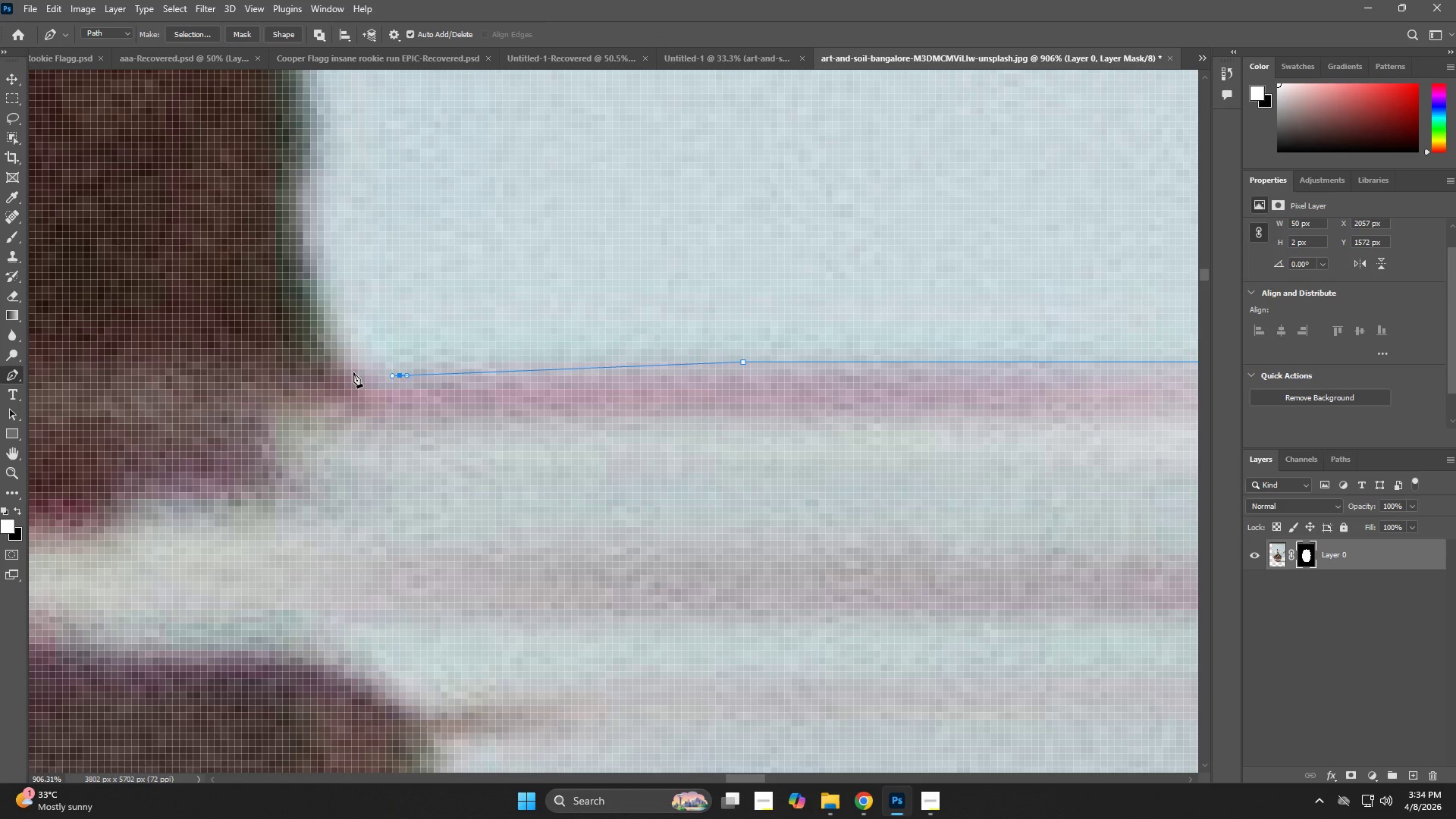 
left_click_drag(start_coordinate=[347, 369], to_coordinate=[314, 331])
 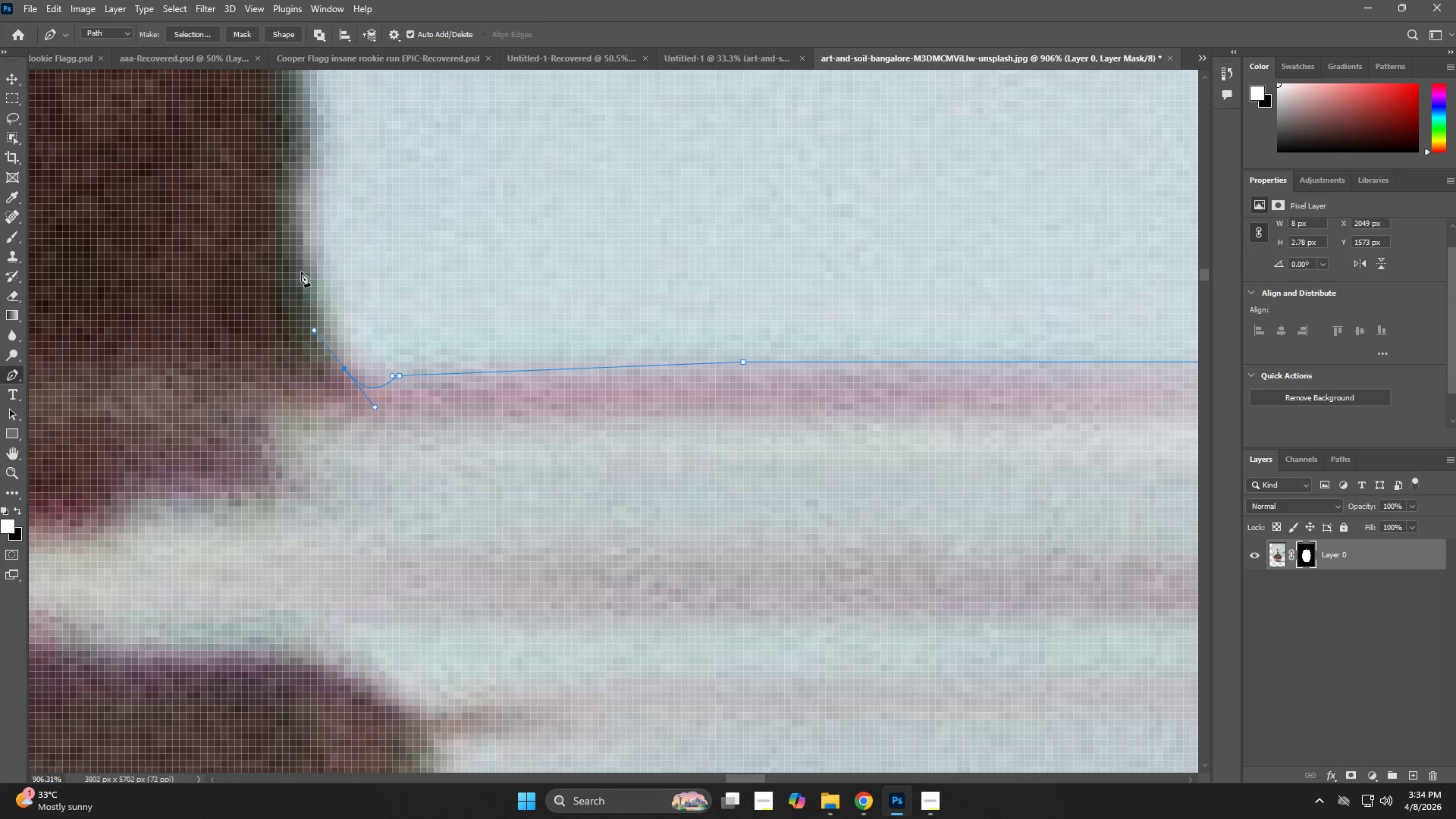 
left_click_drag(start_coordinate=[293, 243], to_coordinate=[293, 230])
 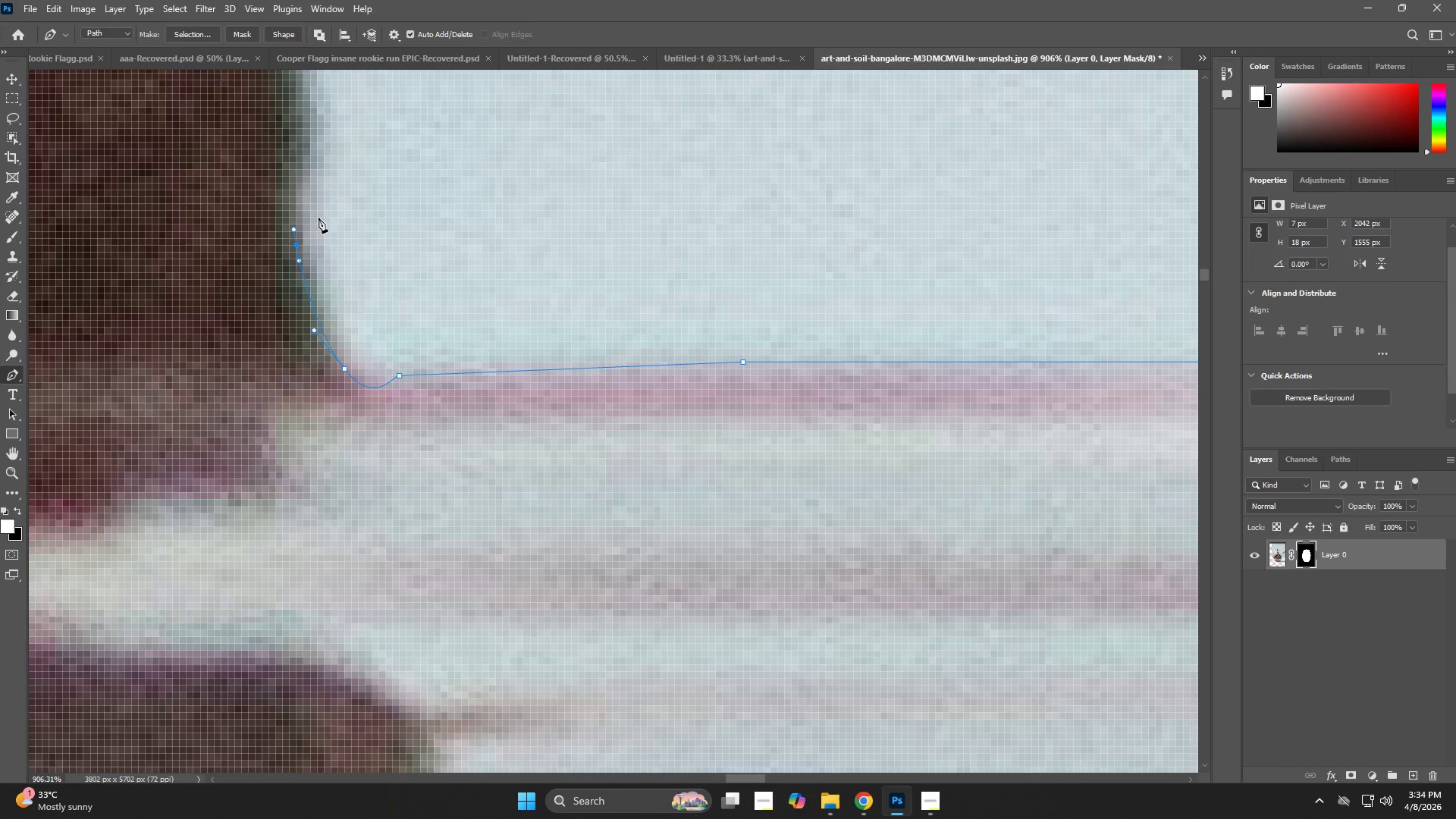 
type(zp)
 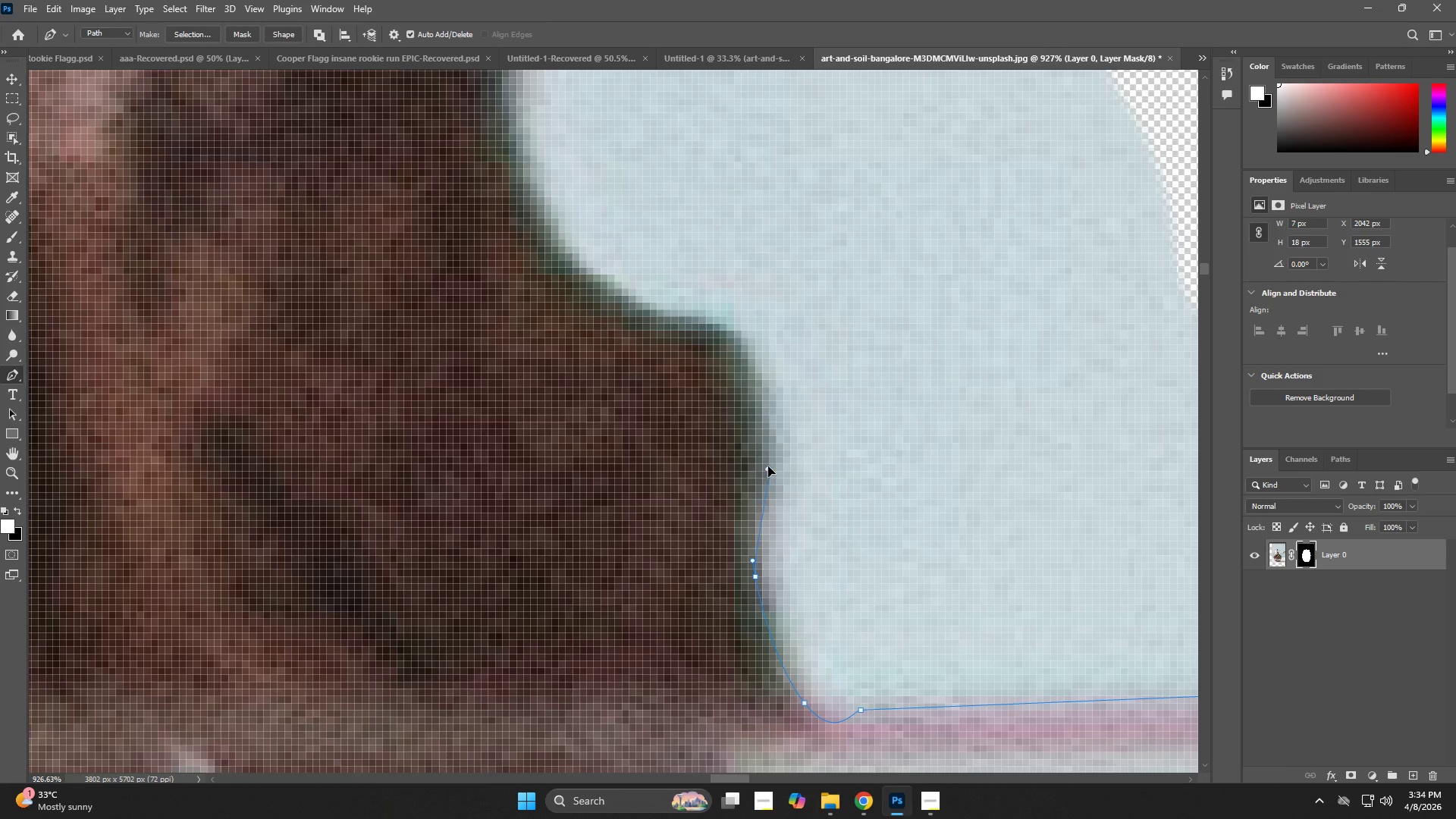 
hold_key(key=Space, duration=0.72)
 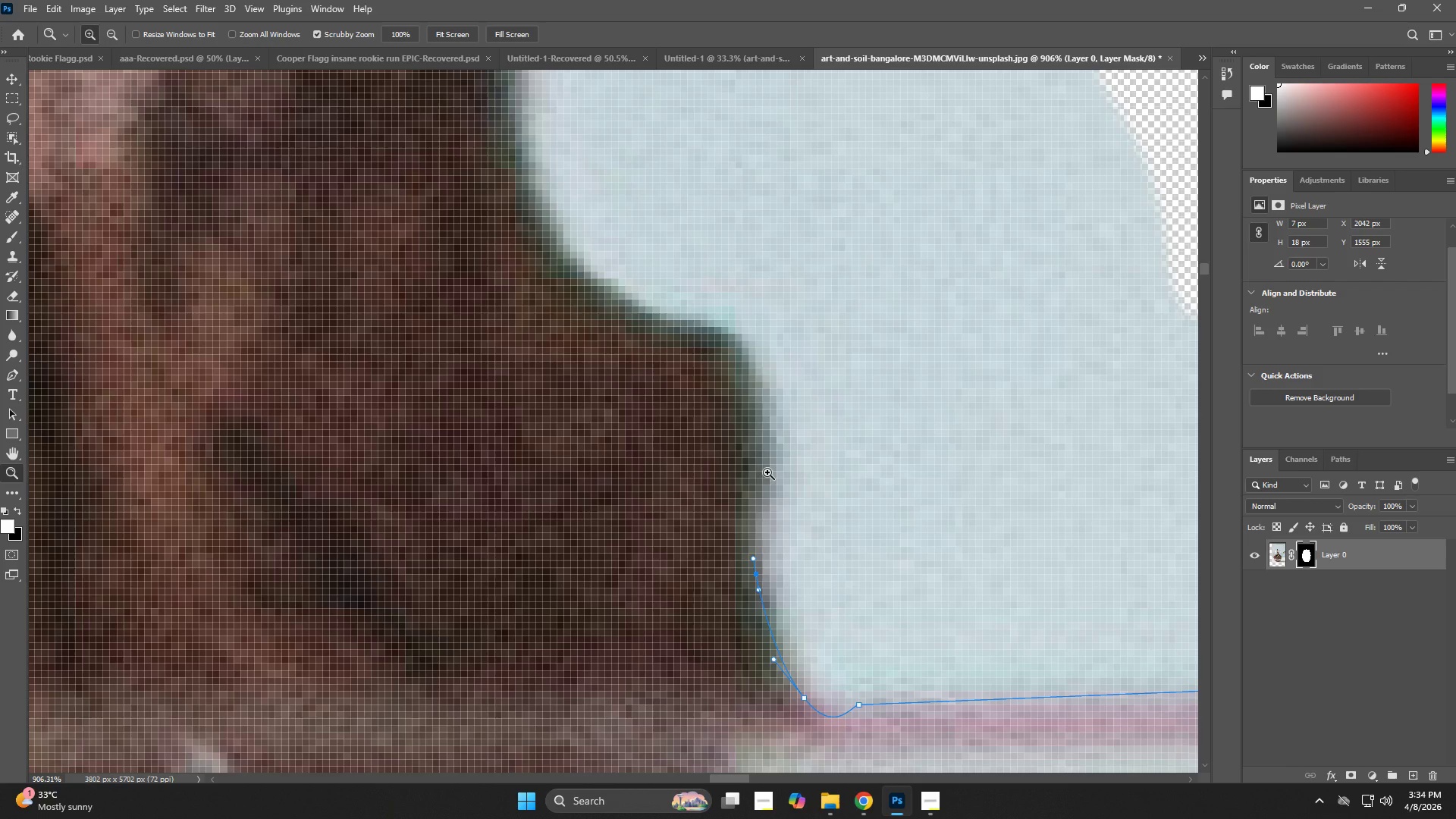 
left_click_drag(start_coordinate=[340, 224], to_coordinate=[799, 553])
 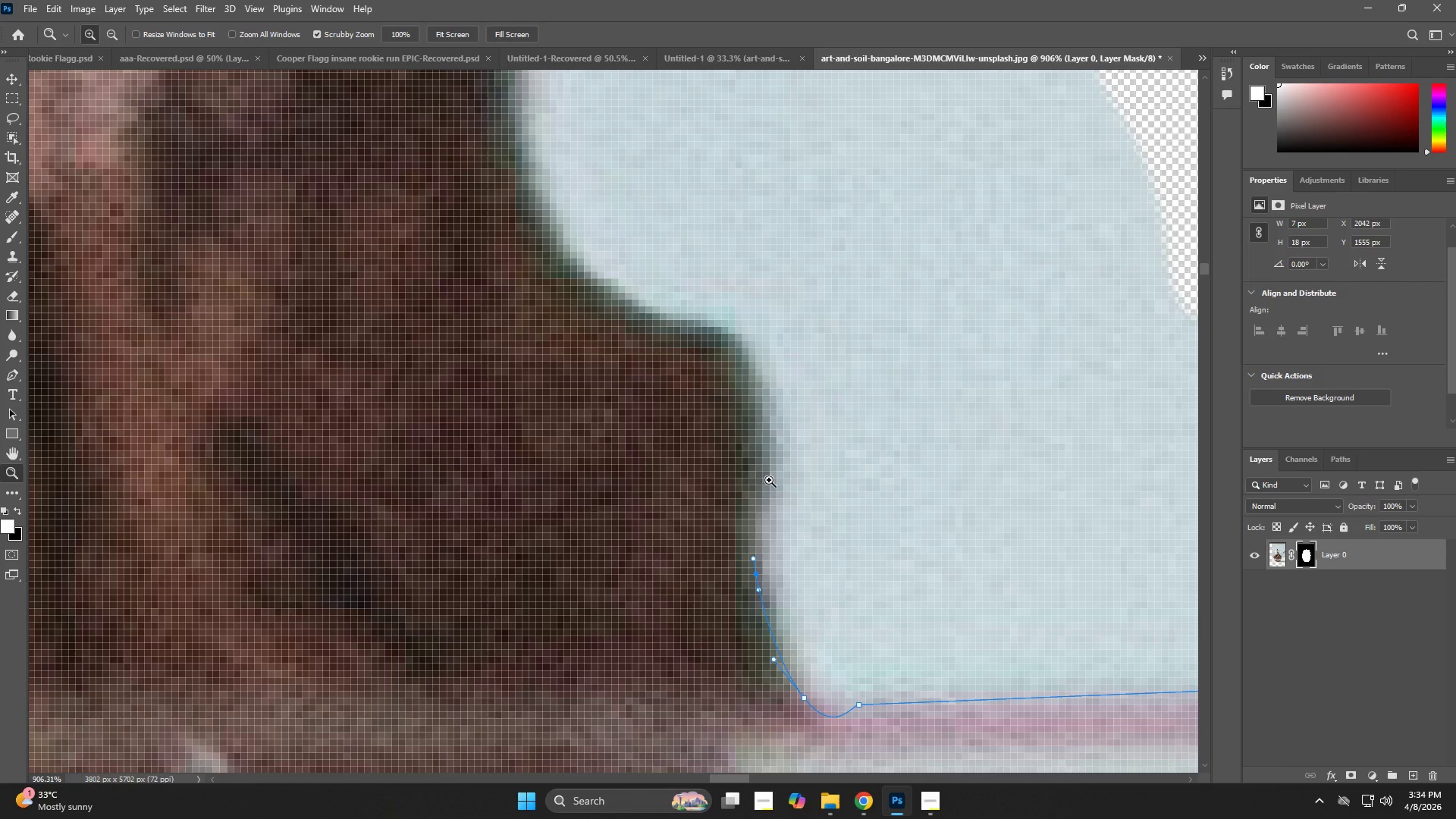 
left_click_drag(start_coordinate=[767, 473], to_coordinate=[774, 465])
 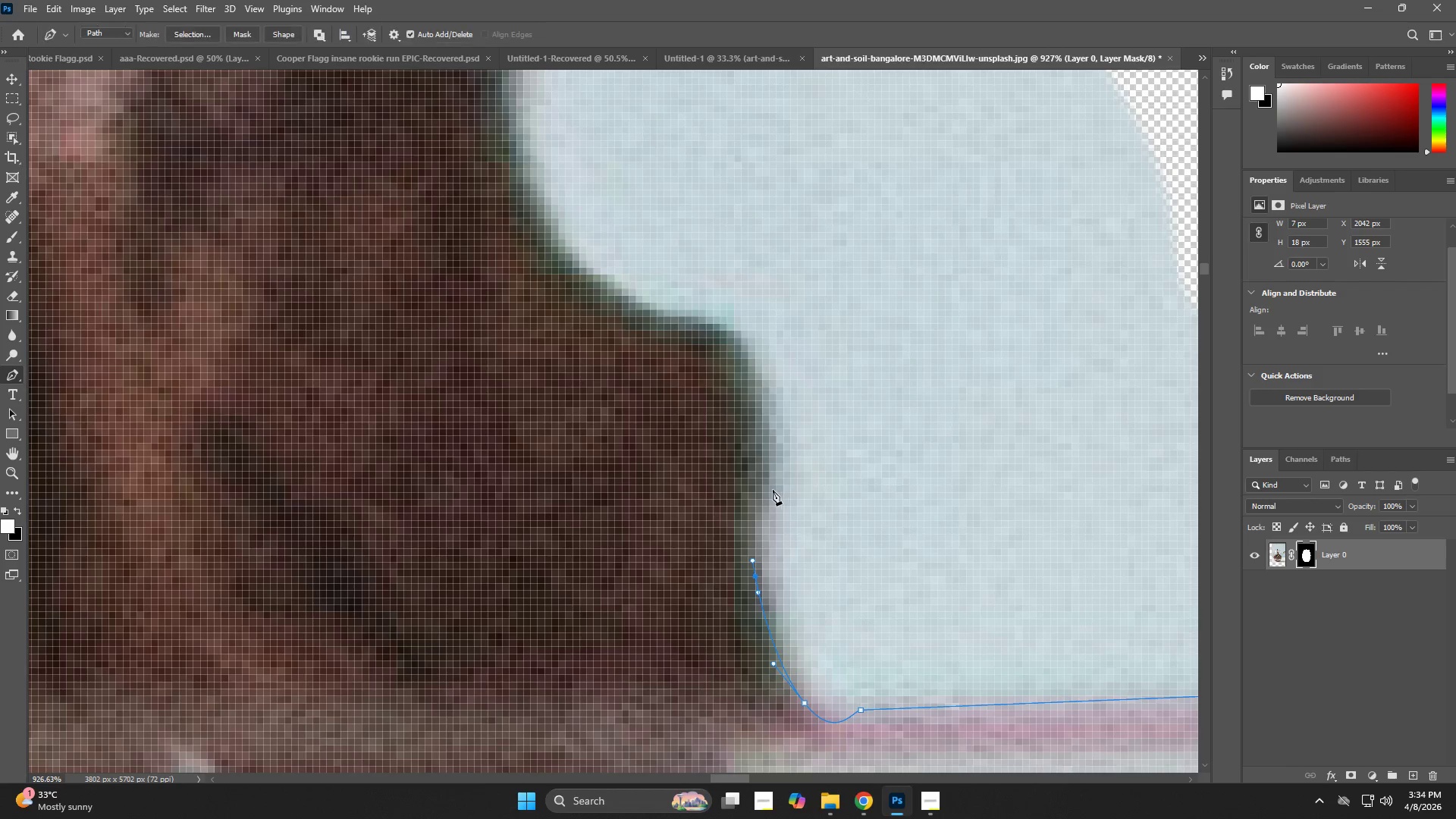 
left_click_drag(start_coordinate=[767, 474], to_coordinate=[777, 456])
 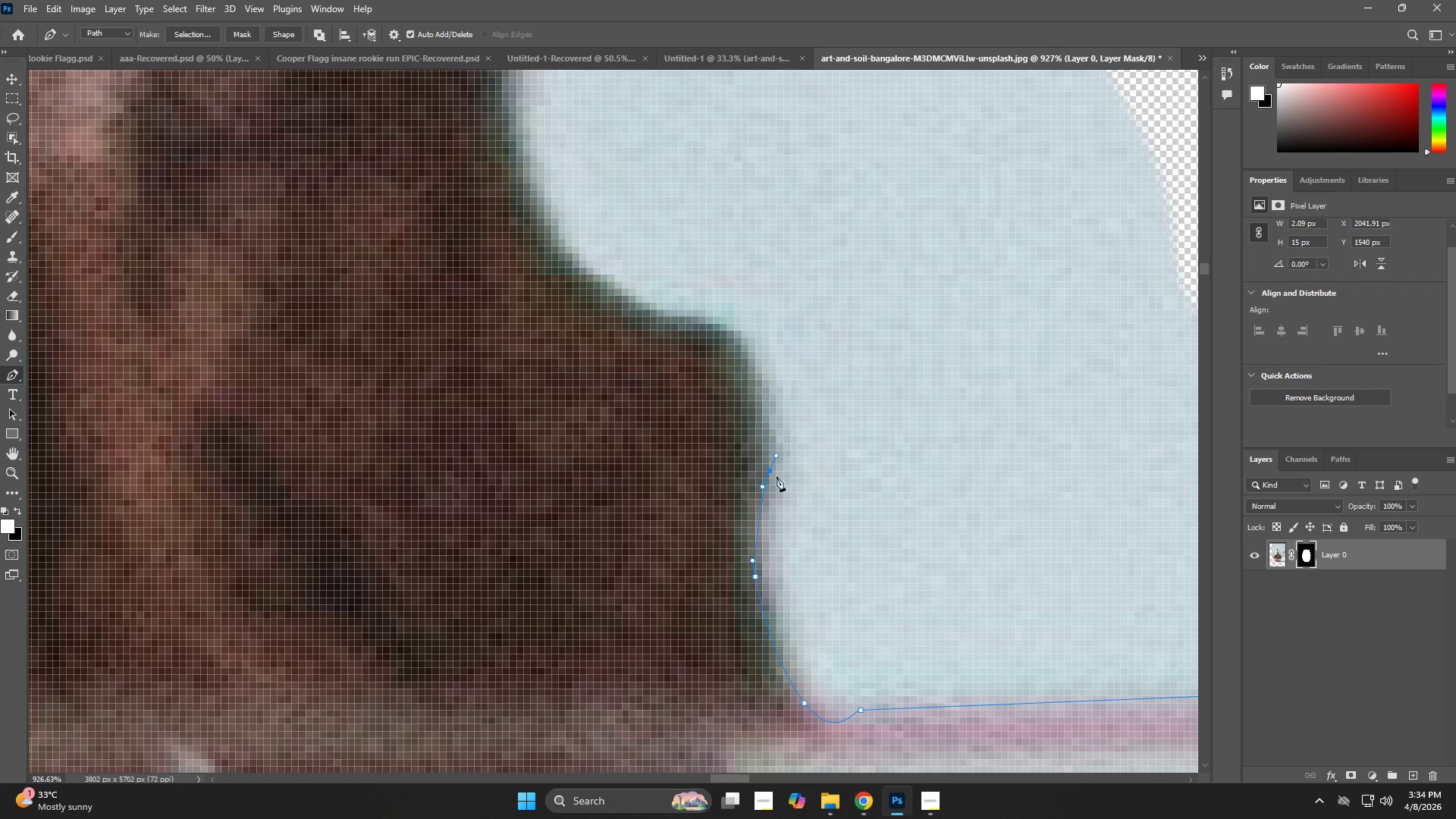 
key(Control+ControlLeft)
 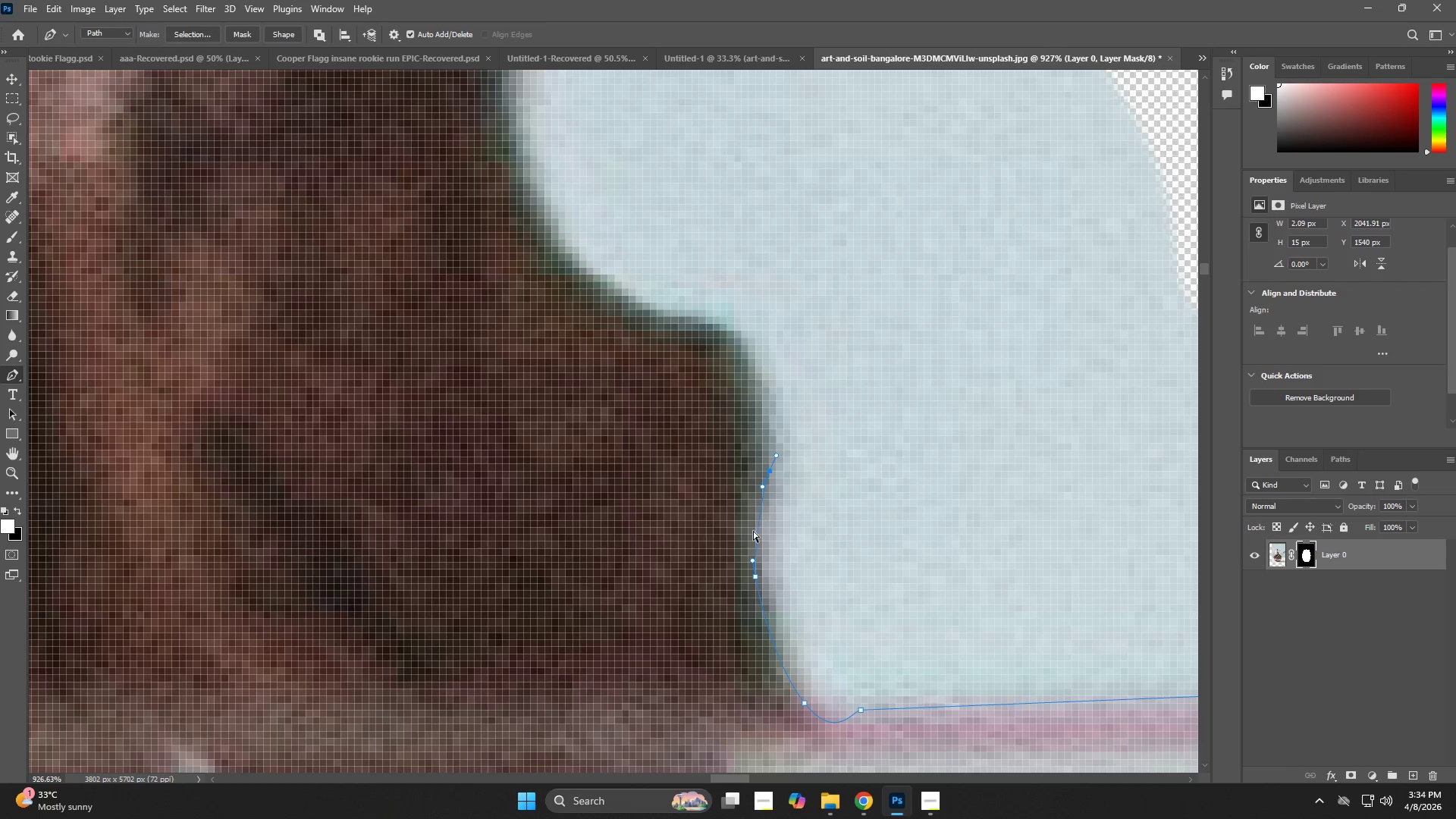 
key(Control+Z)
 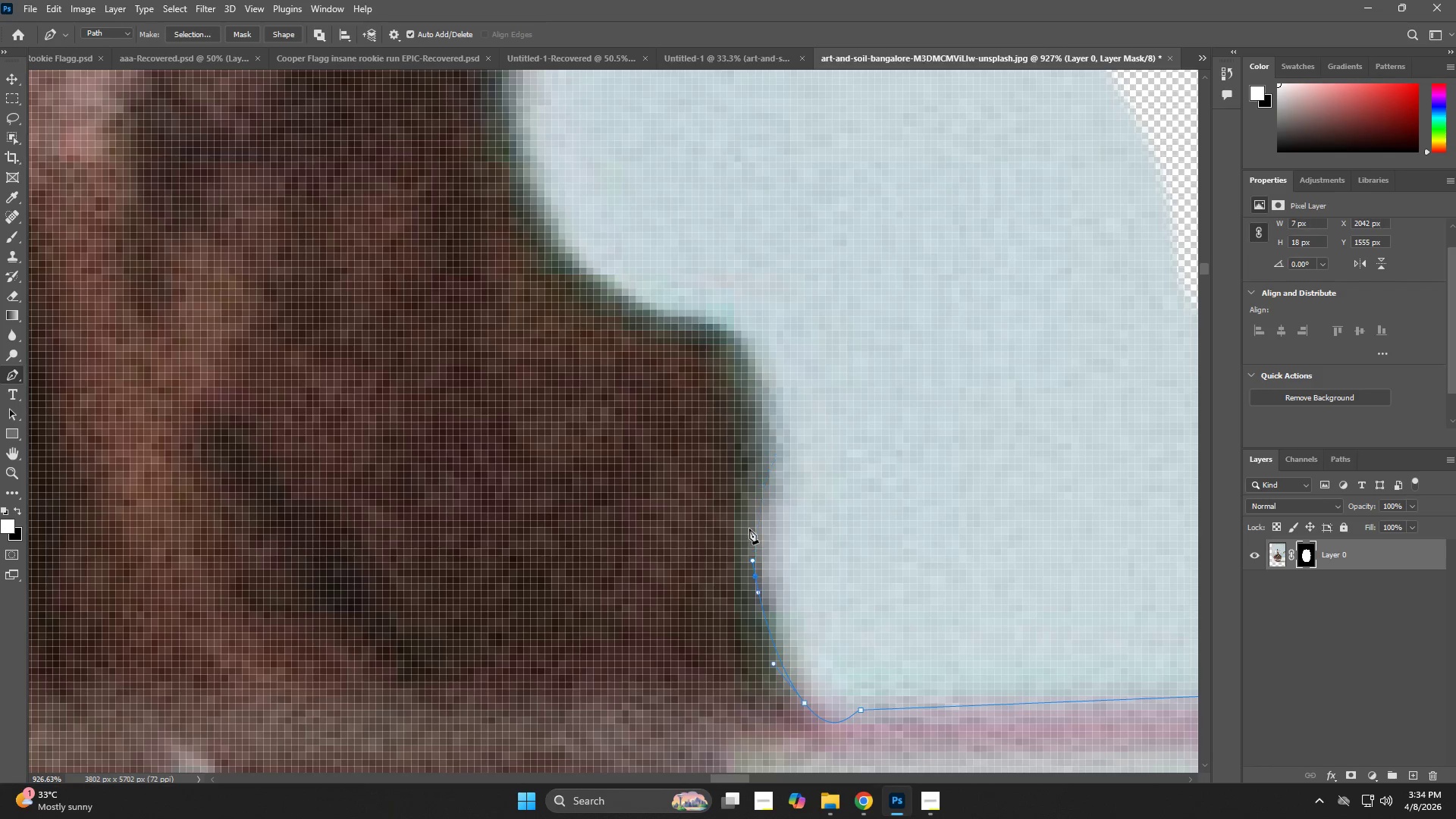 
left_click_drag(start_coordinate=[749, 522], to_coordinate=[753, 501])
 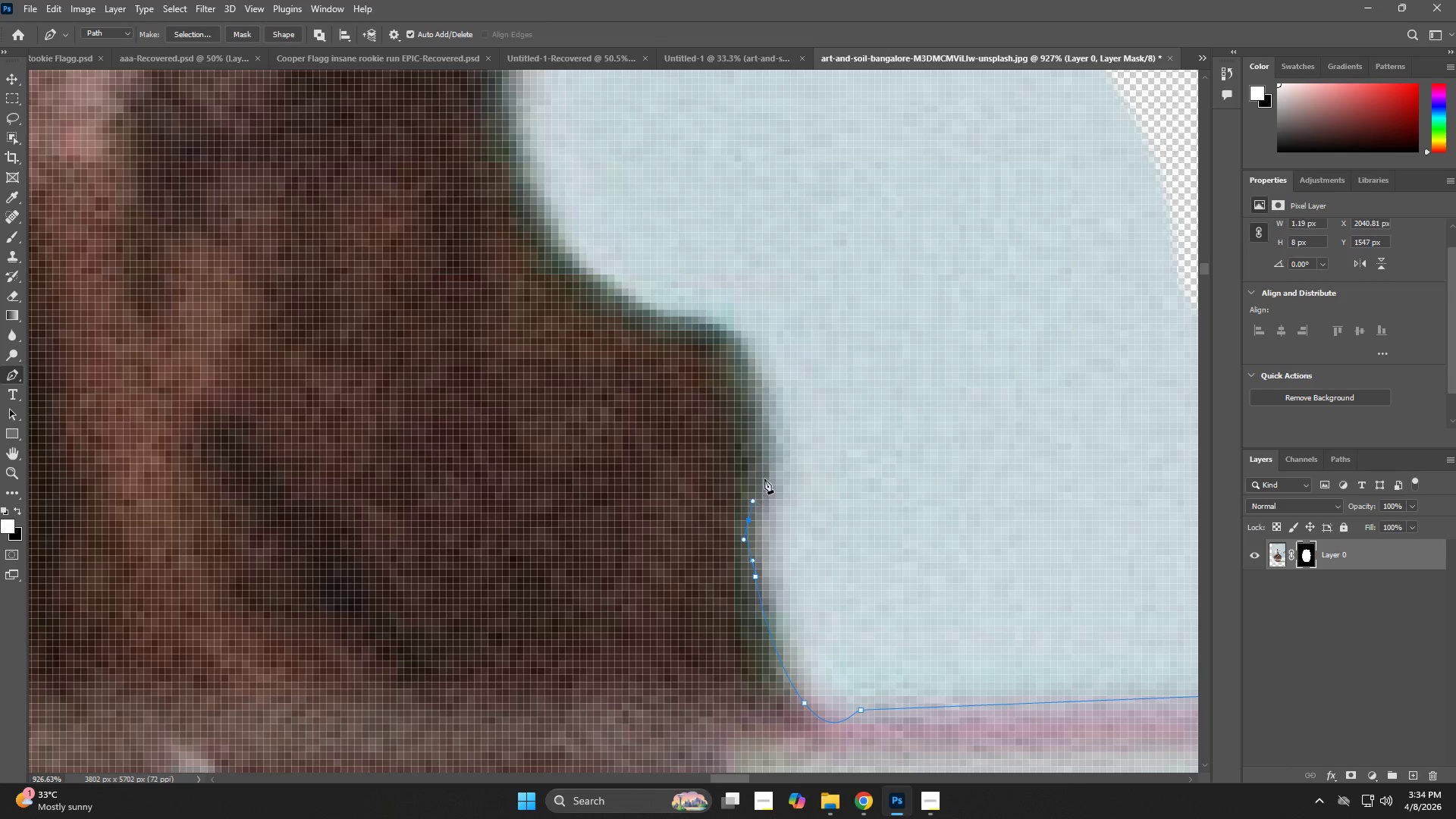 
left_click_drag(start_coordinate=[766, 475], to_coordinate=[774, 450])
 